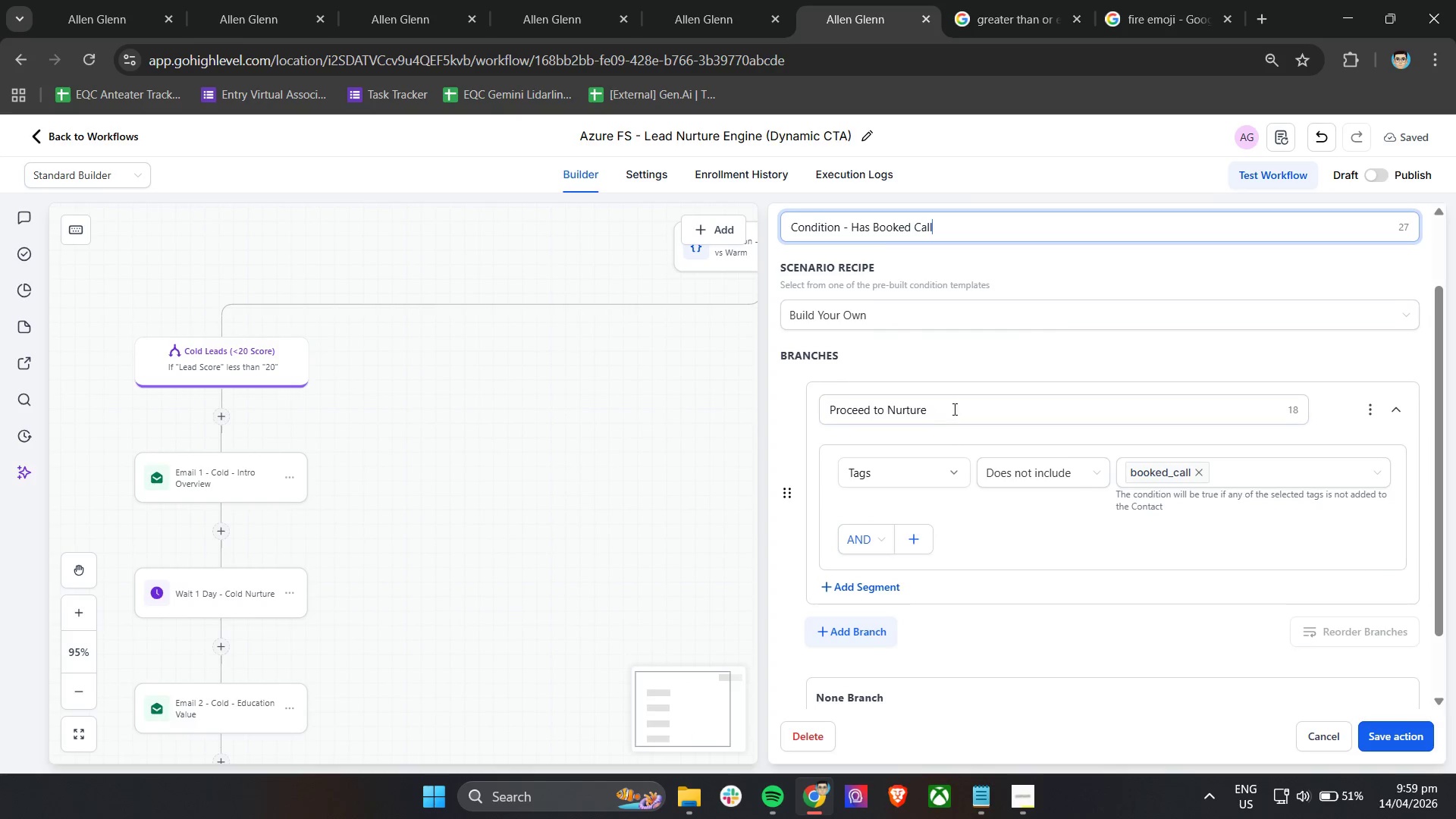 
double_click([953, 409])
 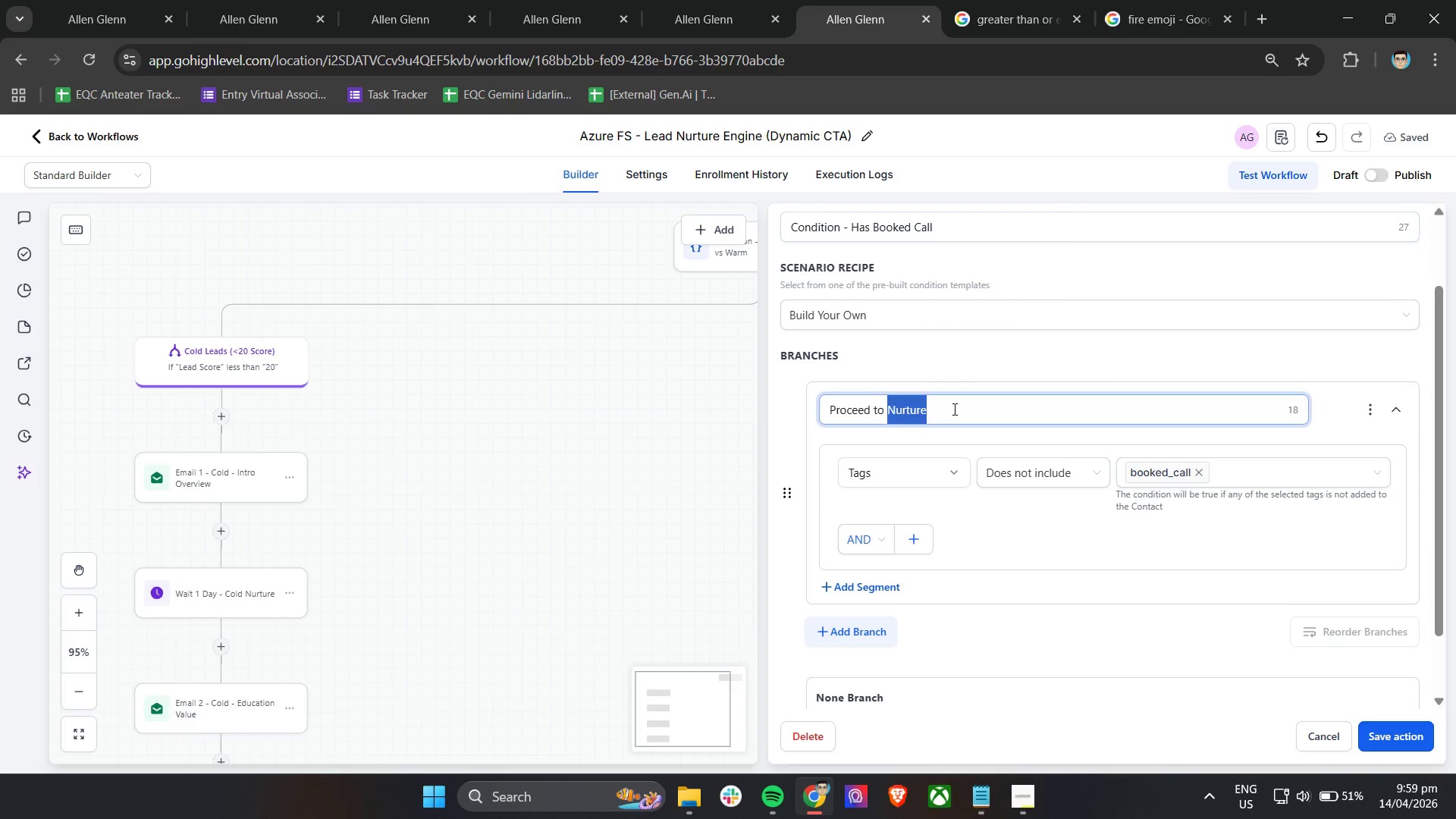 
triple_click([953, 409])
 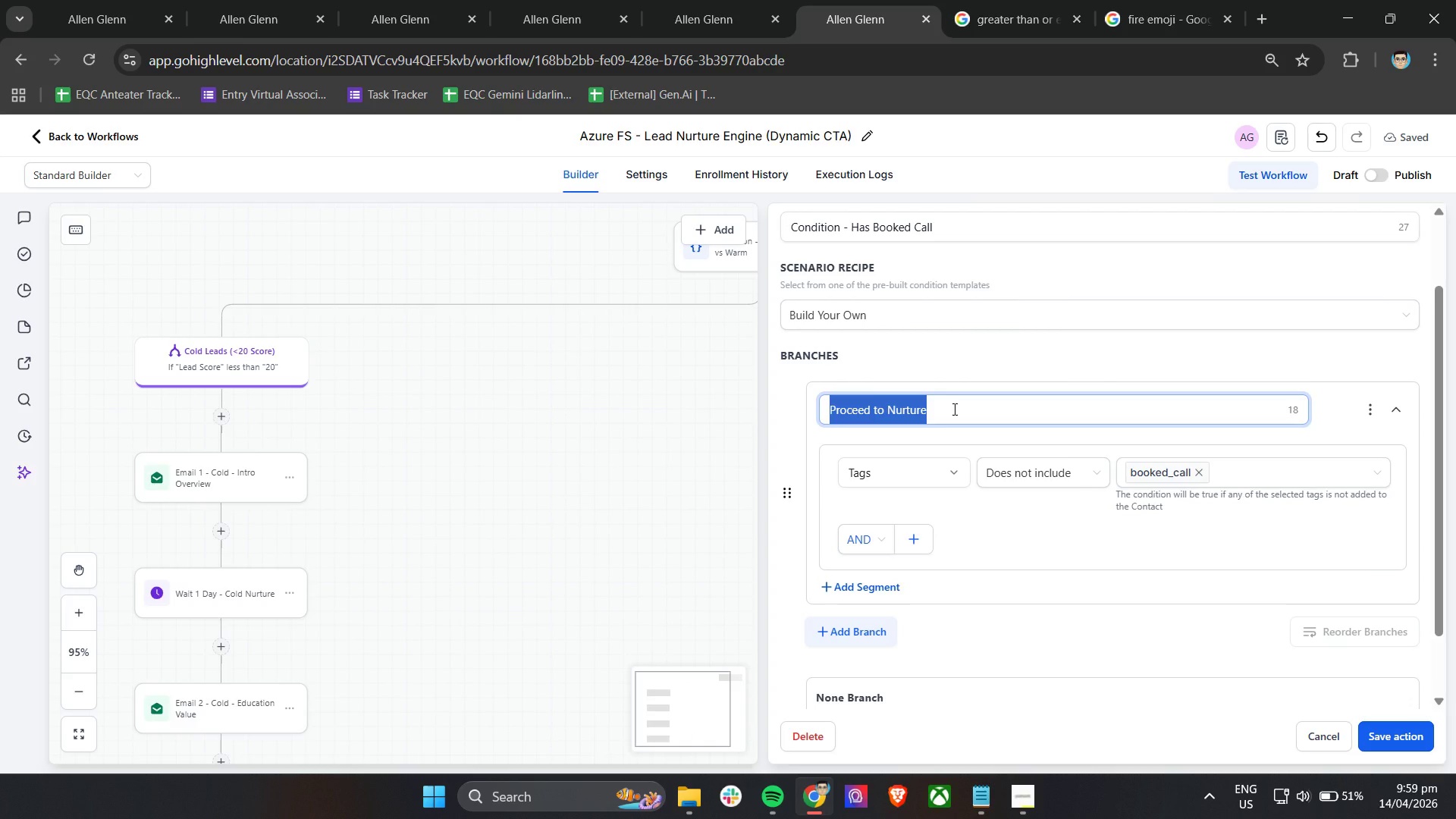 
wait(6.23)
 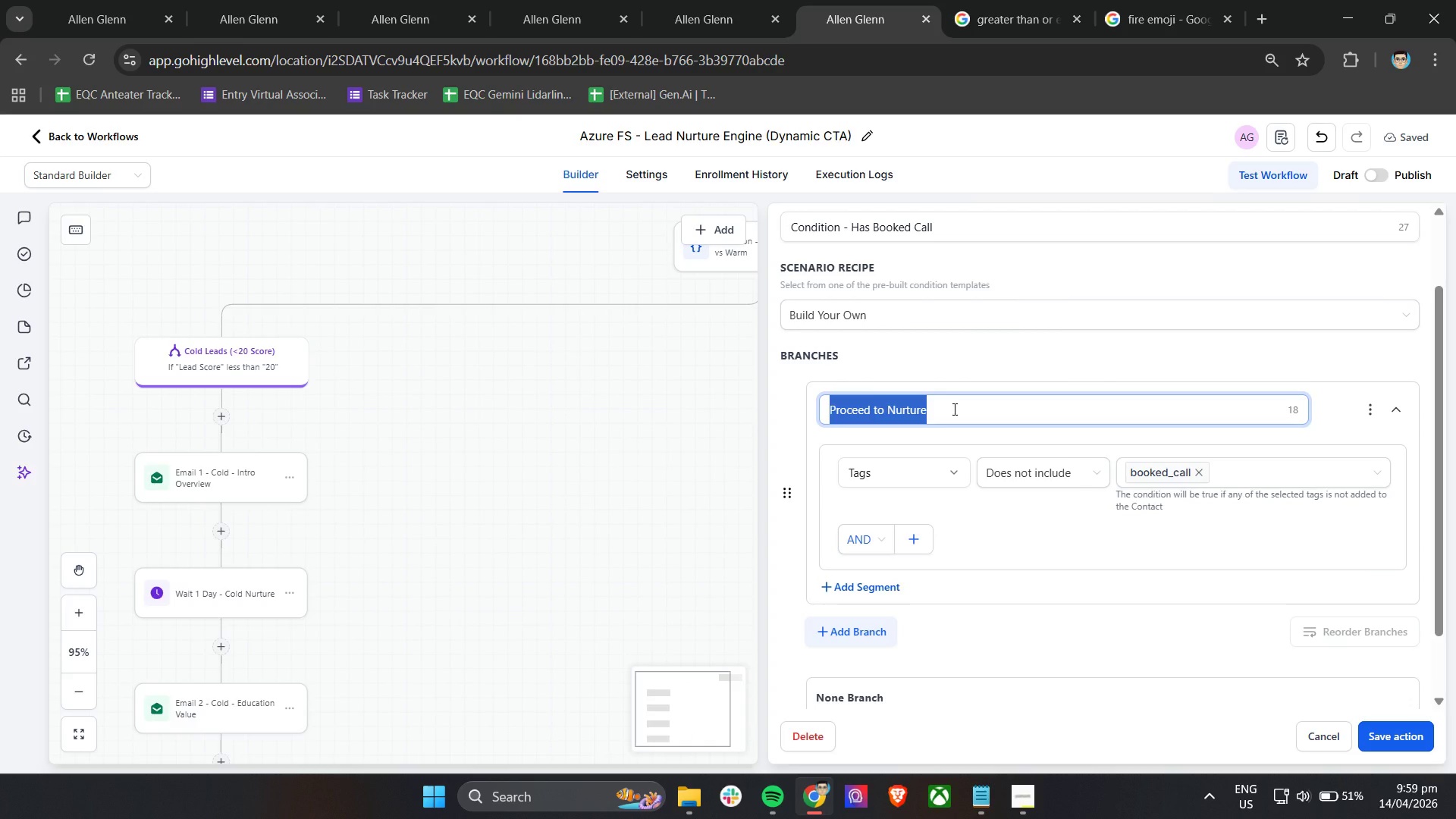 
type(No Booked Call (Continue Nurture))
 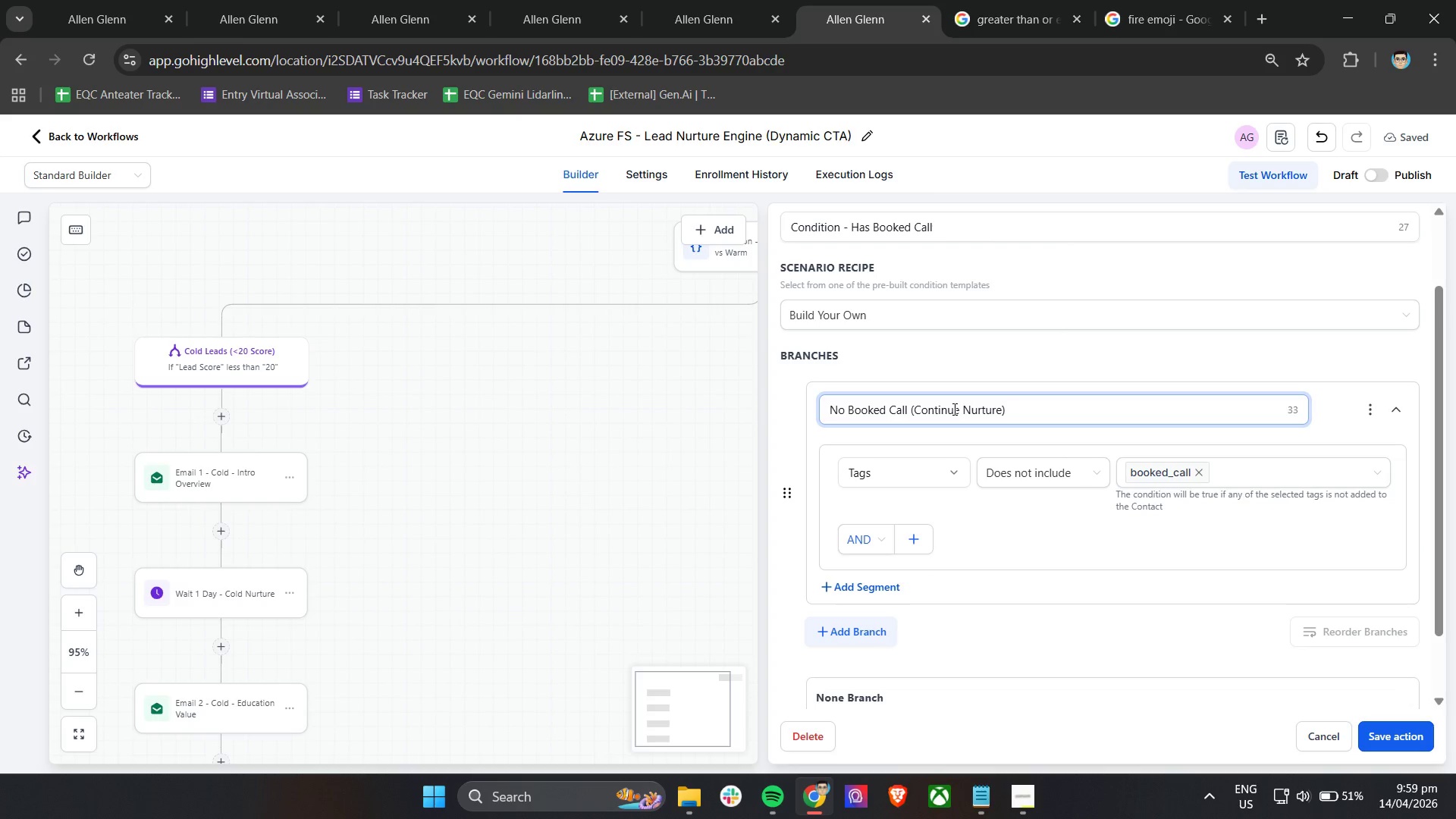 
scroll: coordinate [946, 402], scroll_direction: down, amount: 4.0
 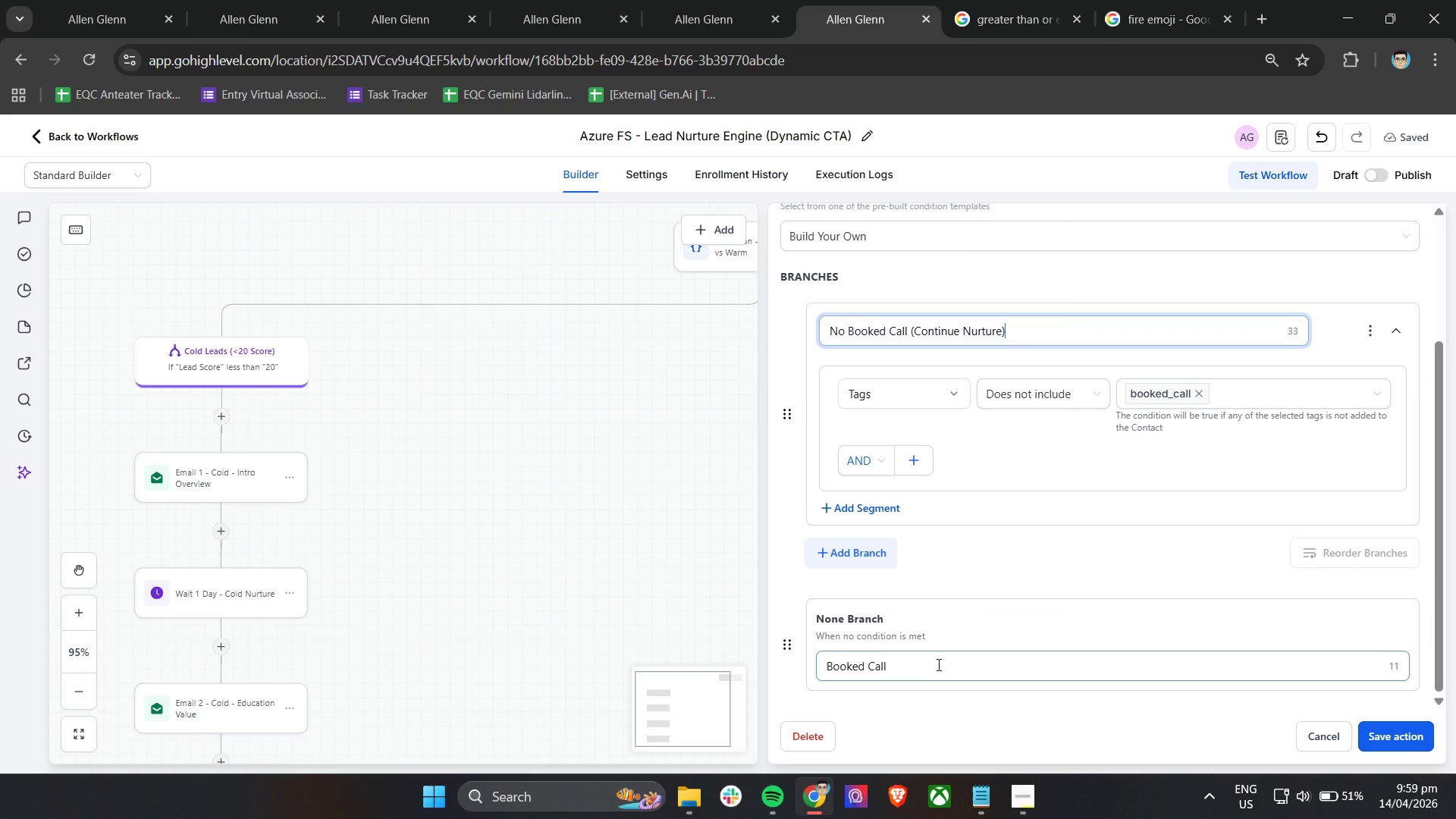 
left_click_drag(start_coordinate=[922, 664], to_coordinate=[803, 664])
 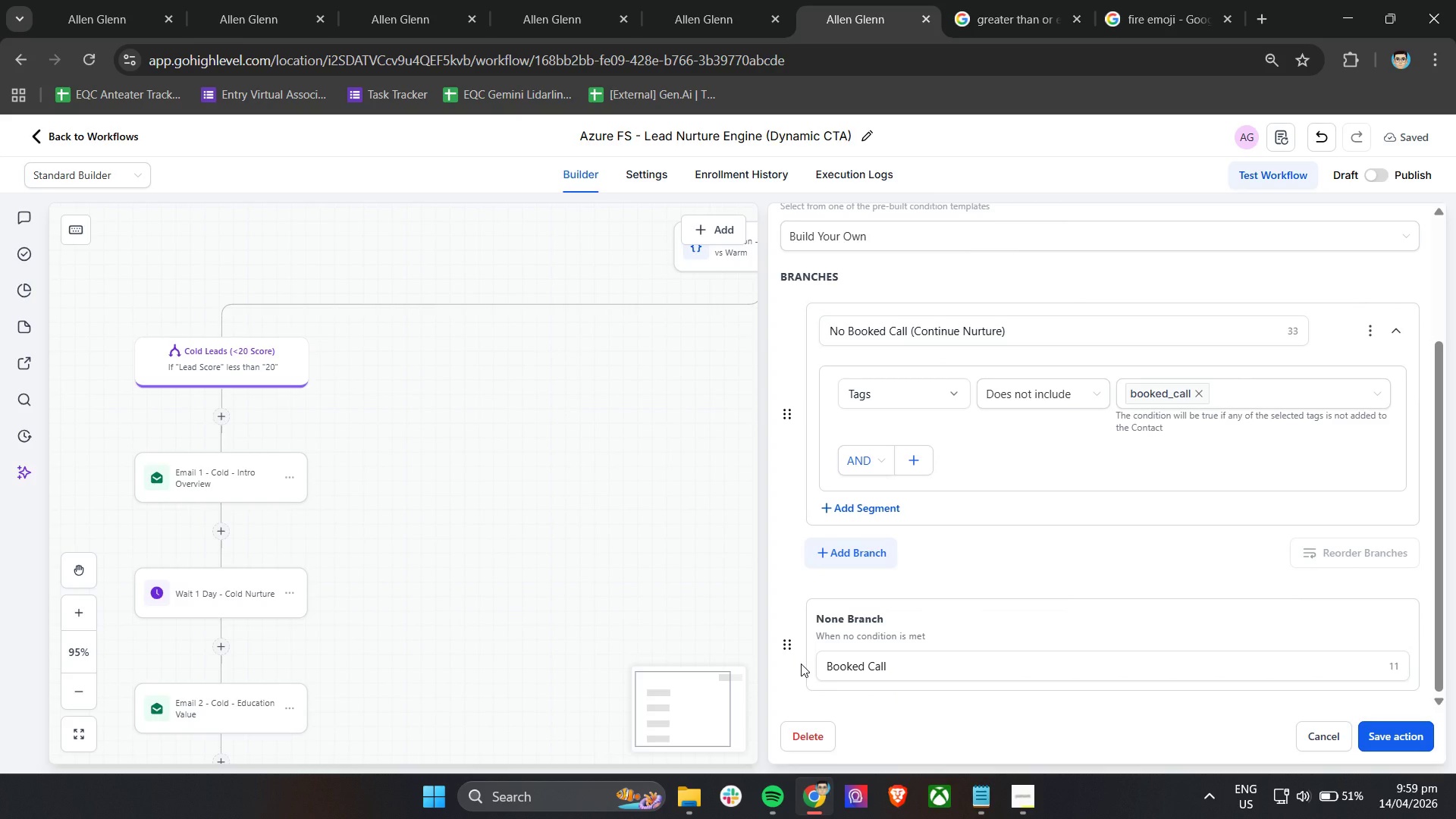 
hold_key(key=ShiftLeft, duration=0.38)
 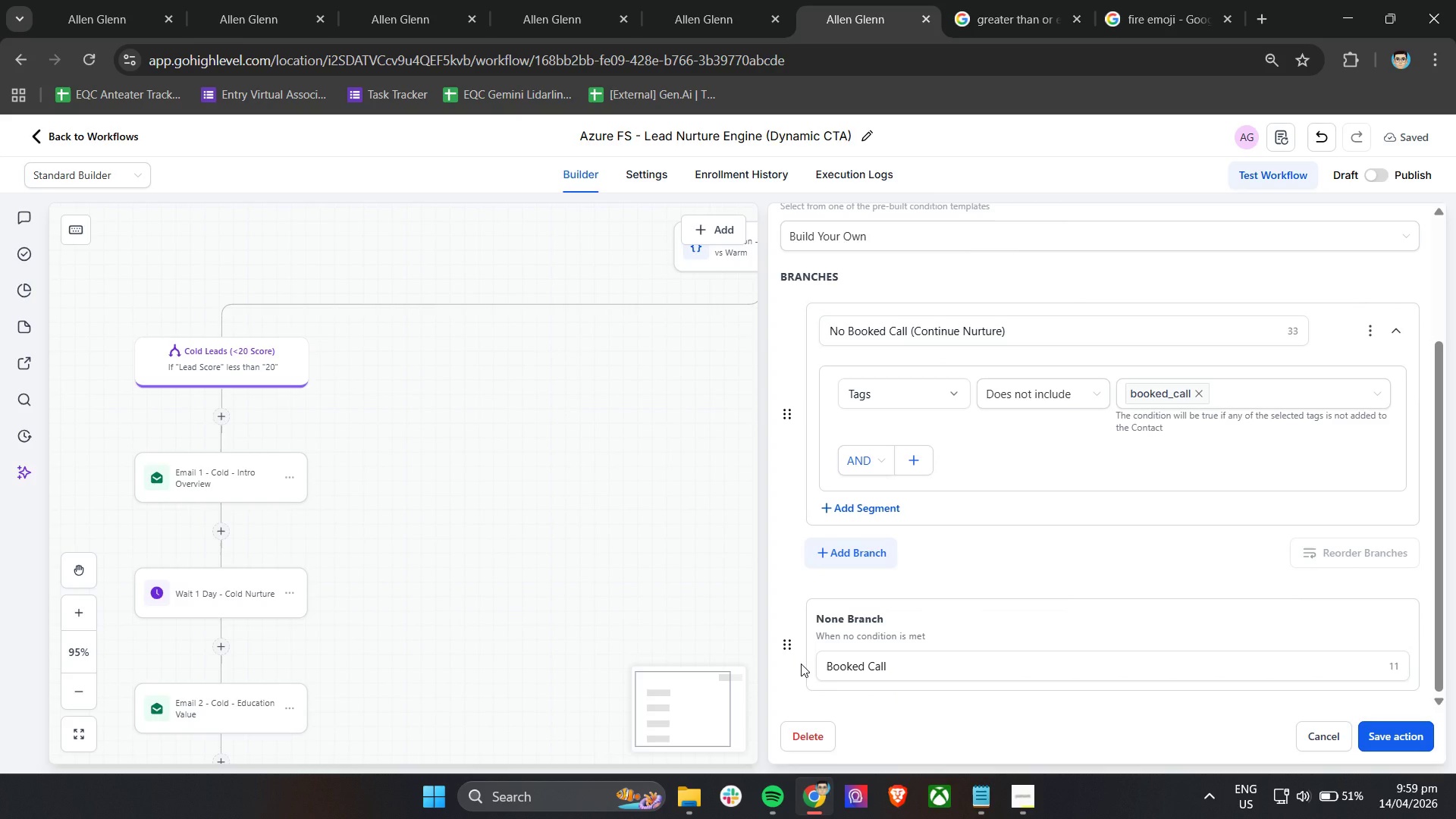 
key(ArrowRight)
 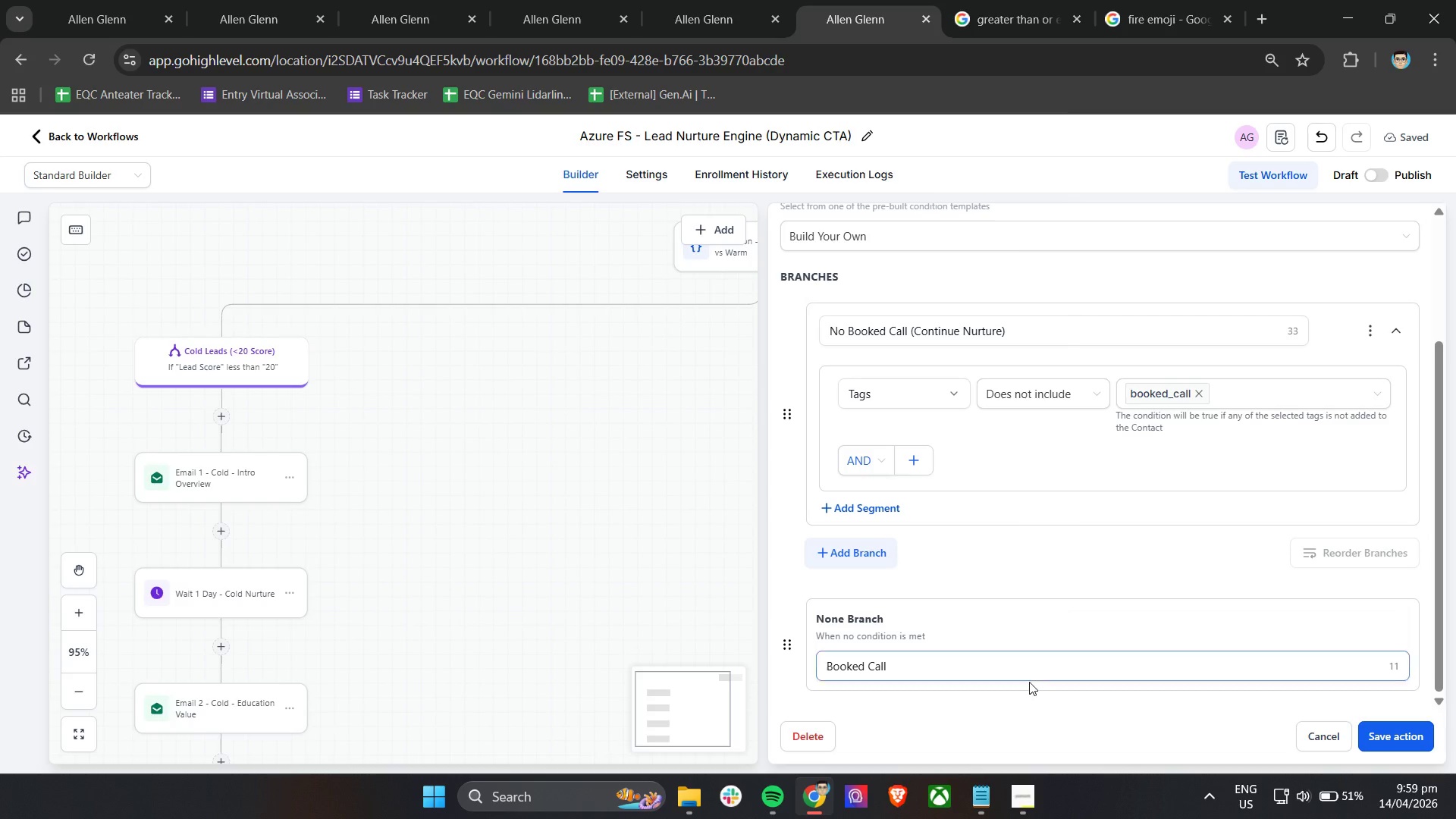 
left_click([992, 671])
 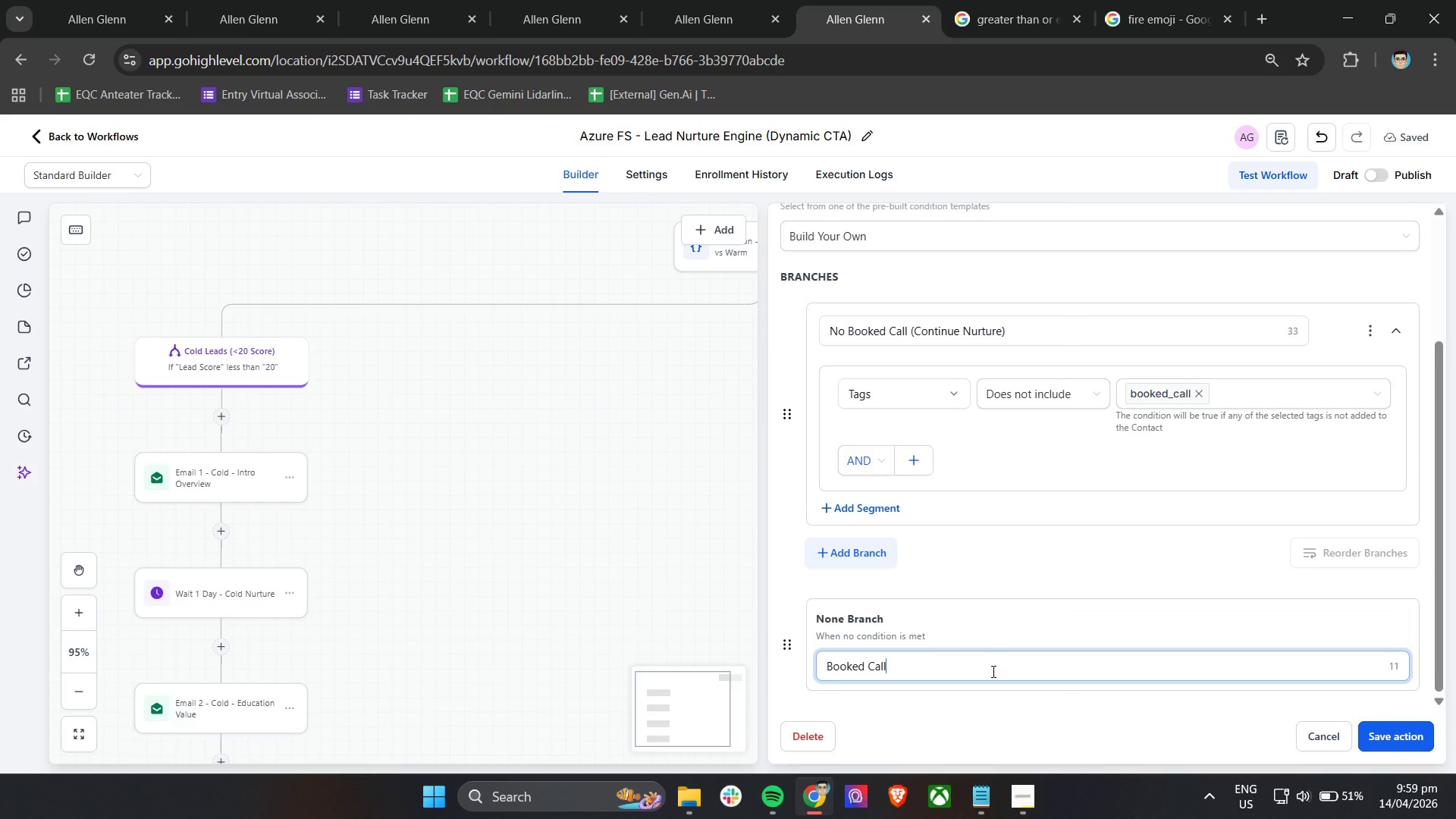 
type( (tag )
key(Backspace)
key(Backspace)
key(Backspace)
key(Backspace)
key(Backspace)
type((Tag Present))
 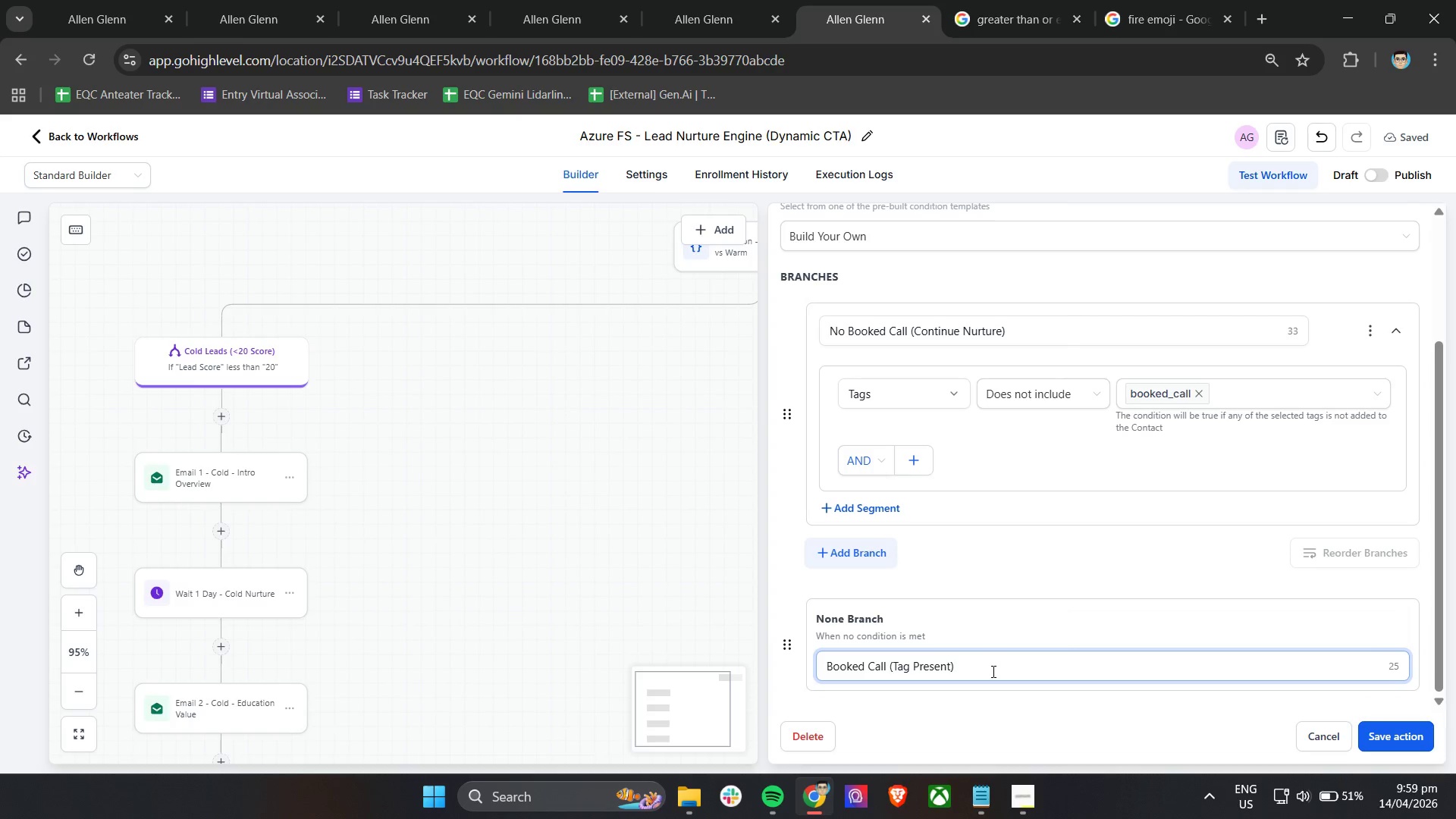 
left_click([1386, 736])
 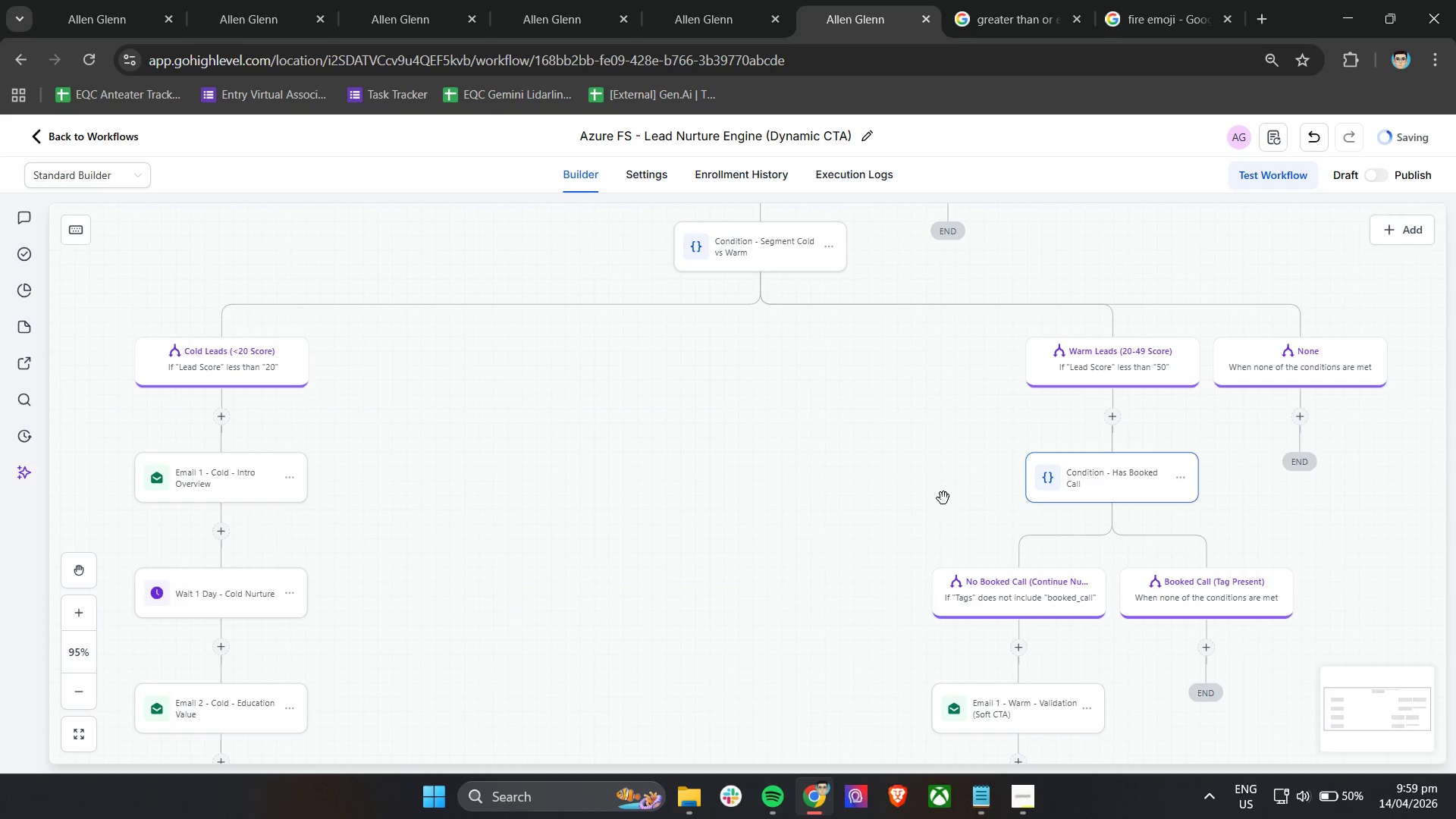 
left_click([1189, 480])
 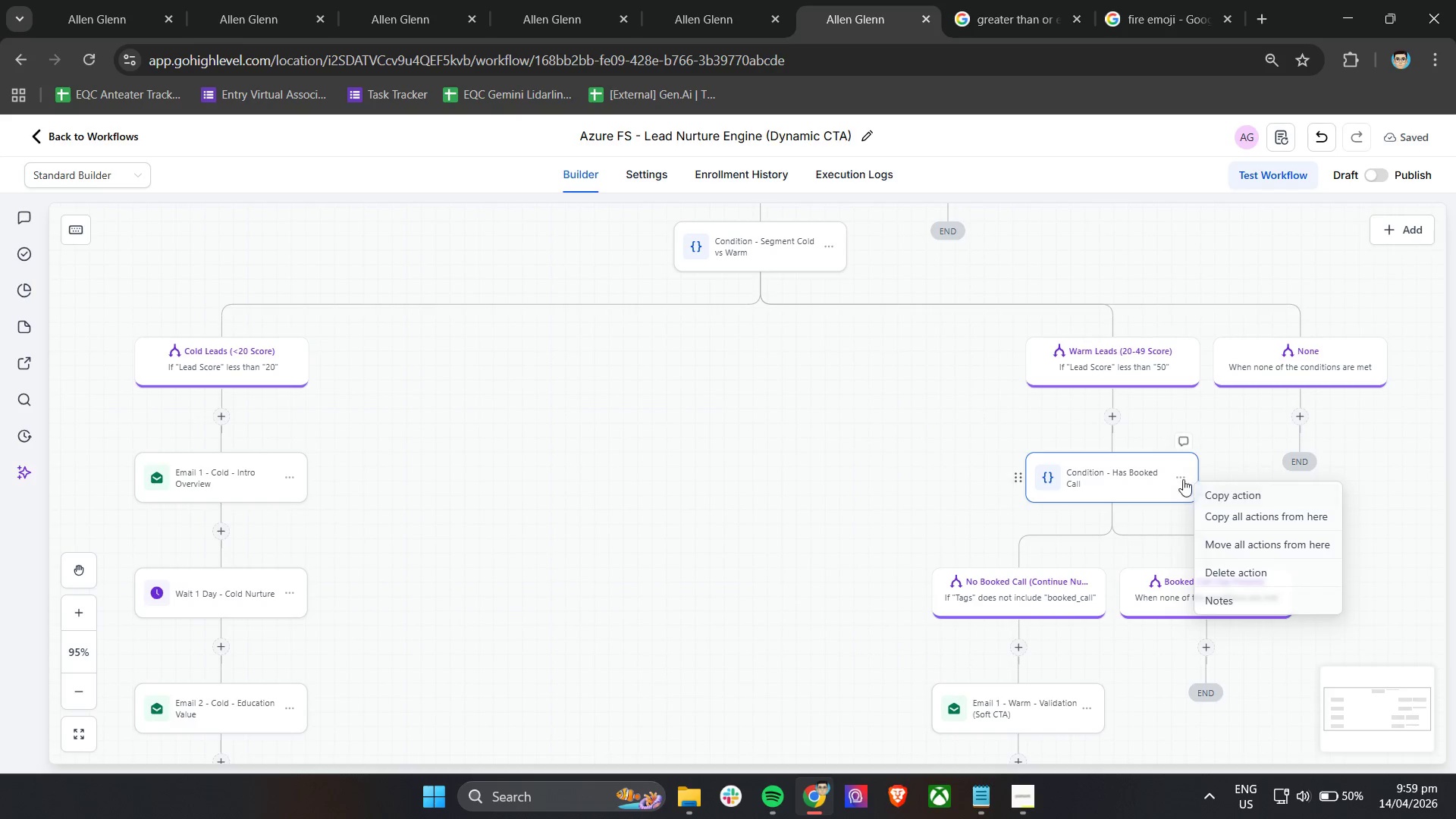 
left_click([1232, 490])
 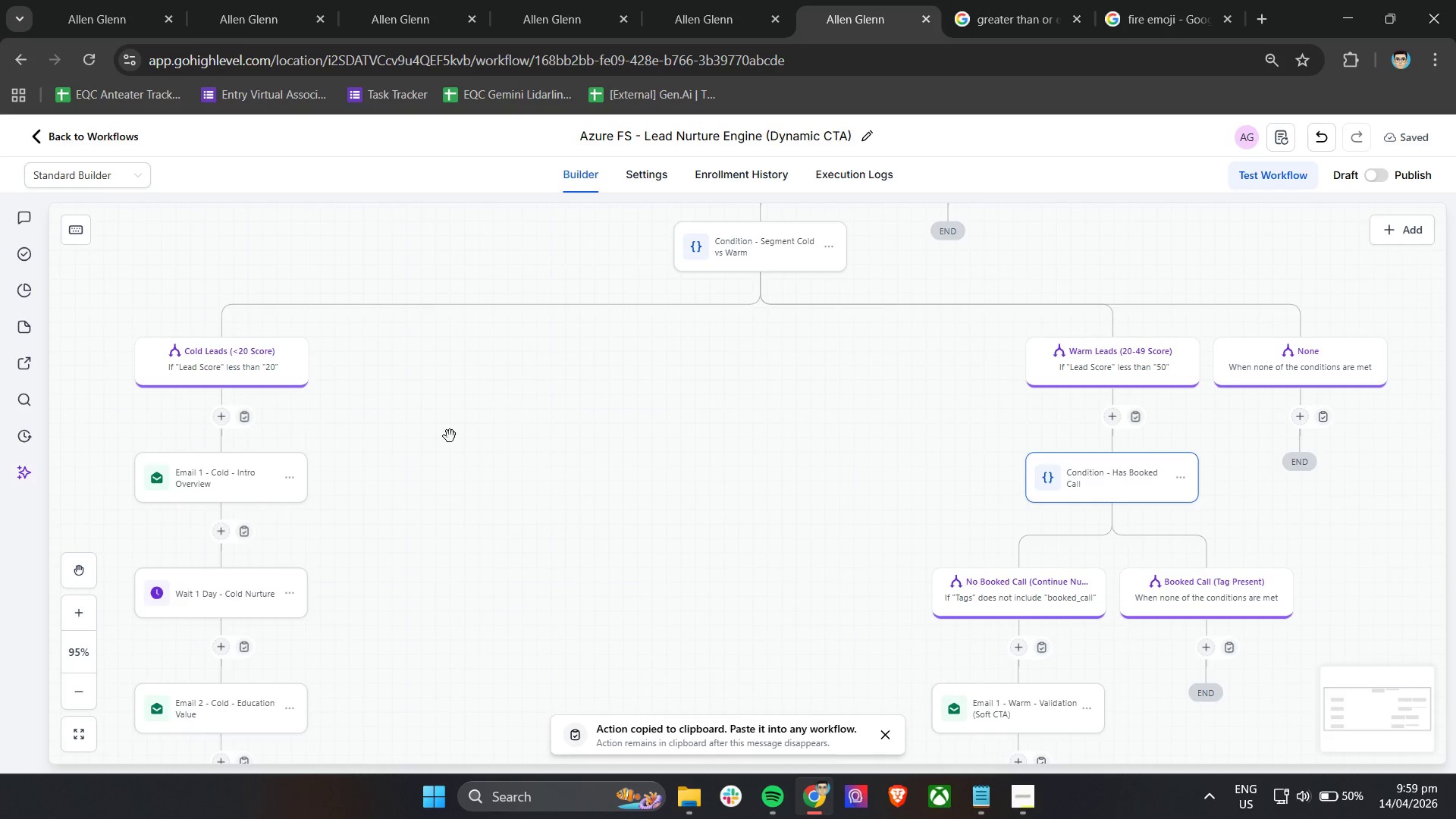 
left_click([252, 419])
 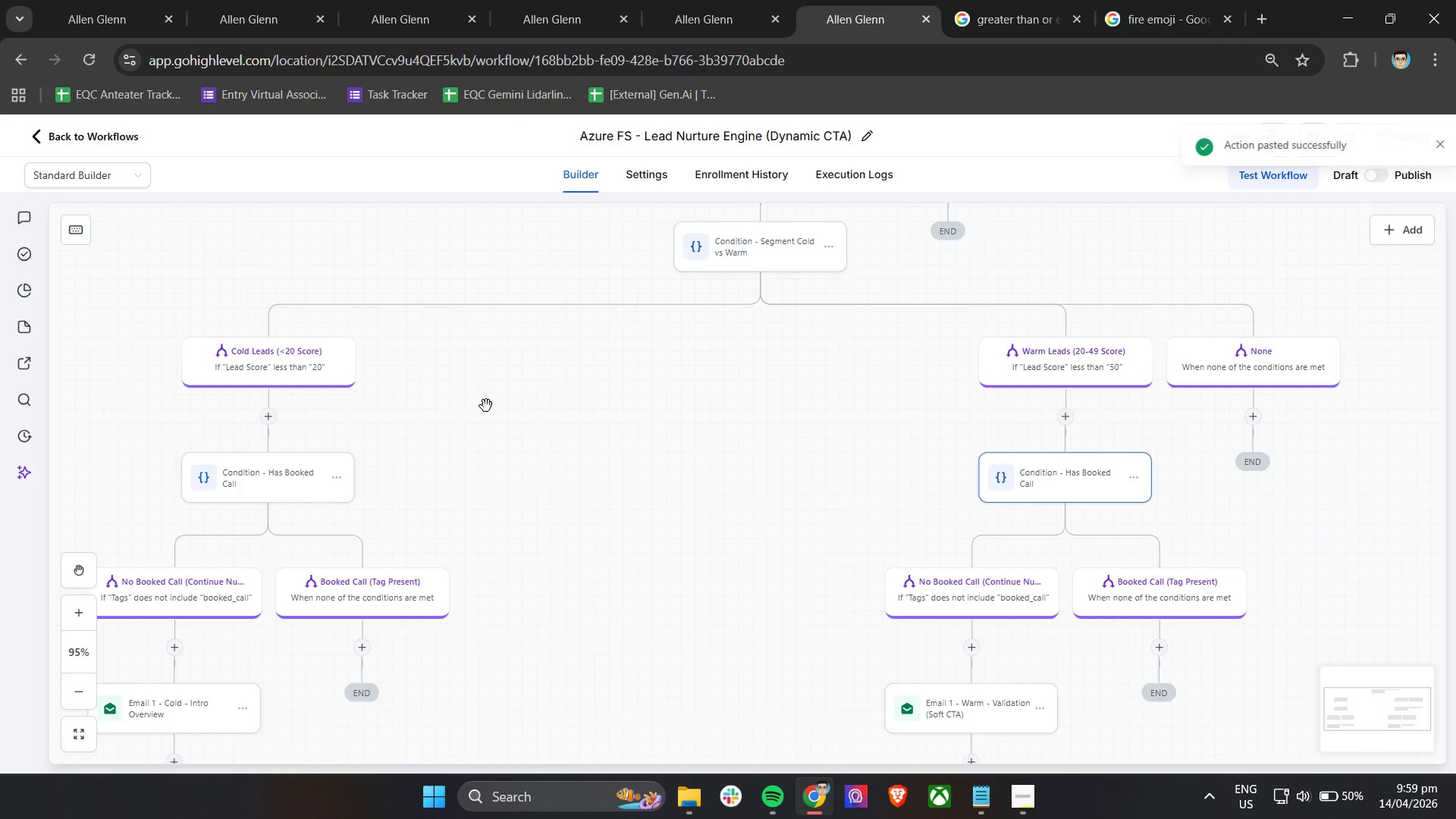 
left_click_drag(start_coordinate=[551, 526], to_coordinate=[575, 503])
 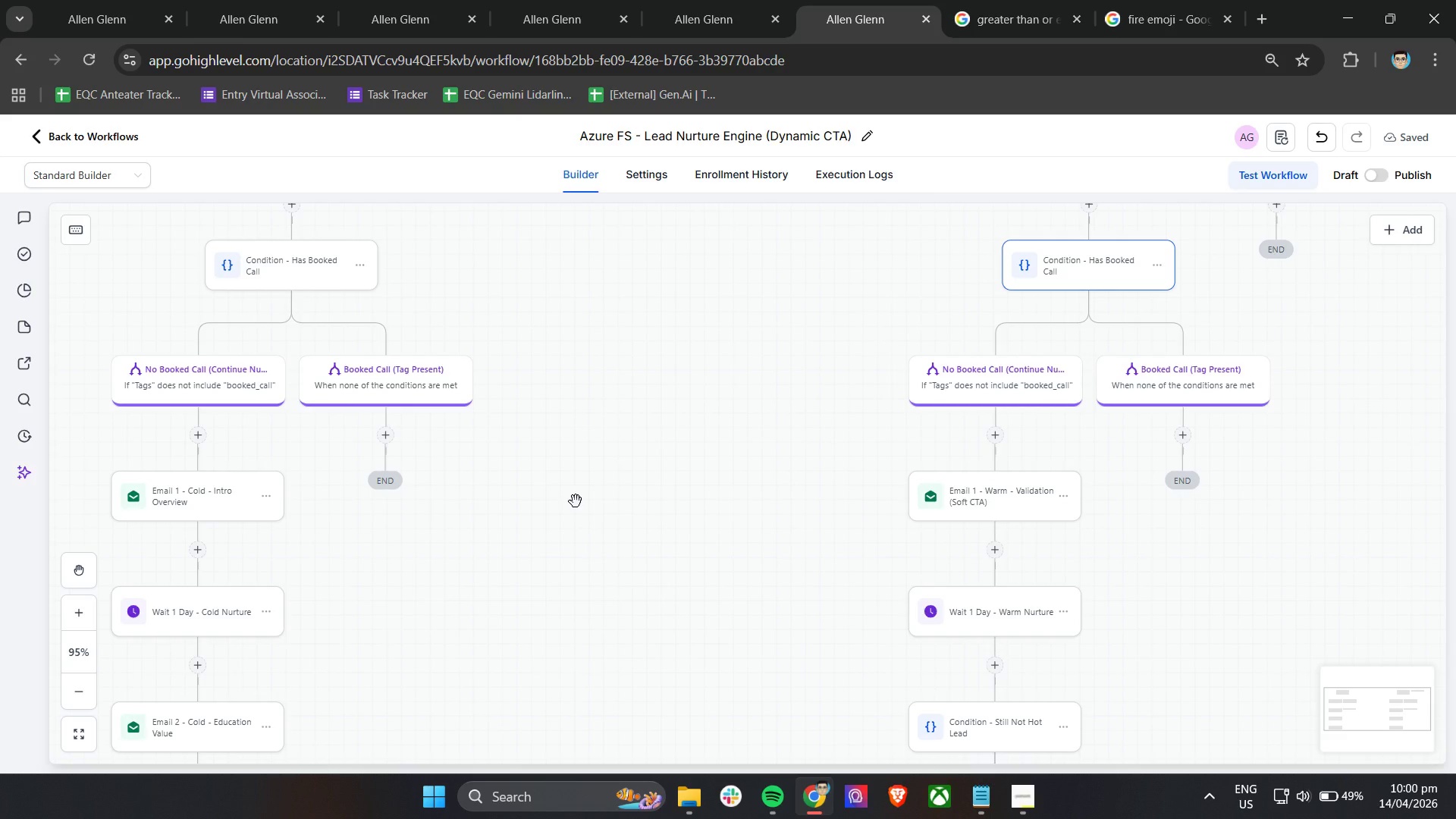 
scroll: coordinate [486, 406], scroll_direction: down, amount: 4.0
 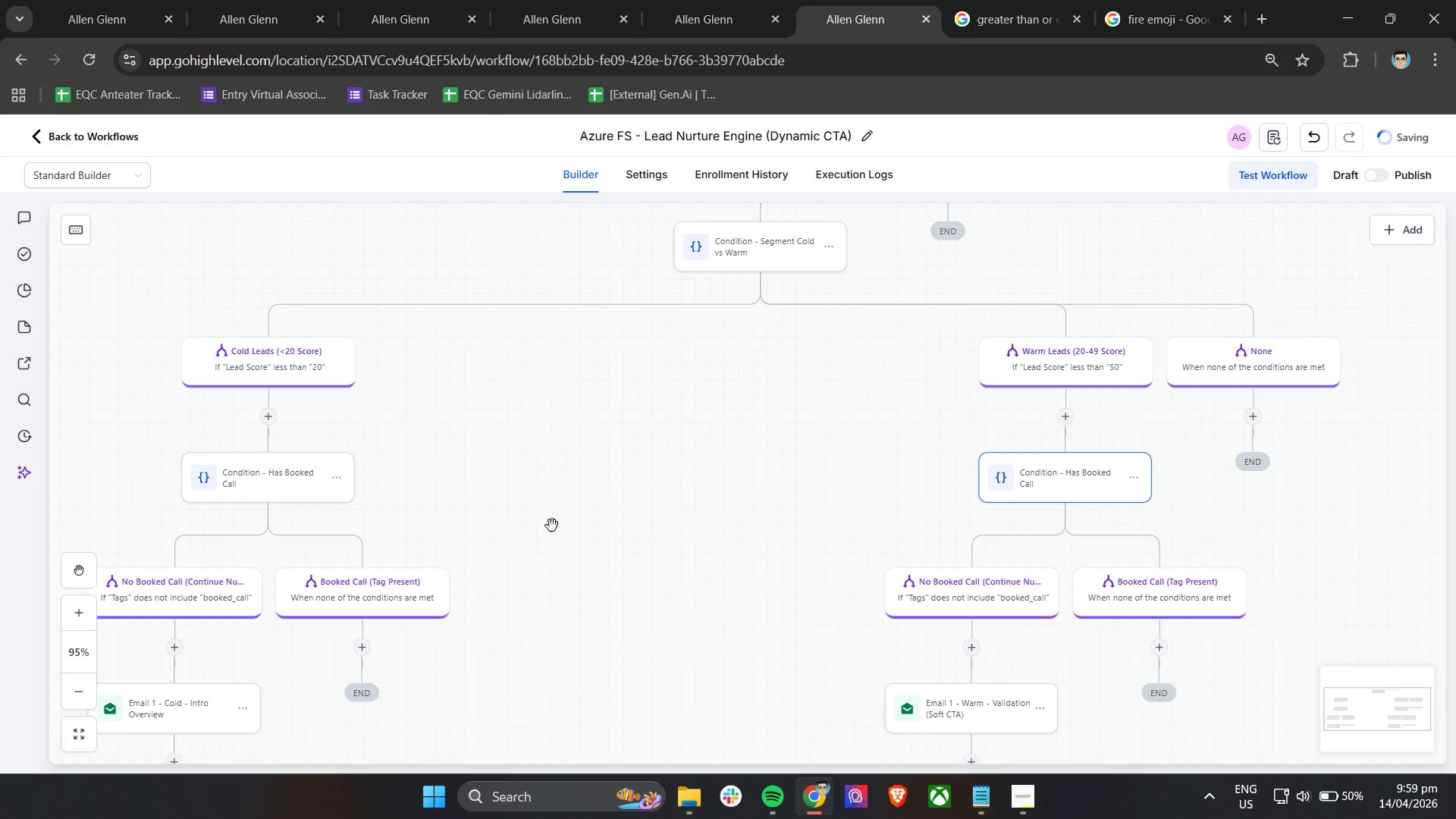 
wait(27.64)
 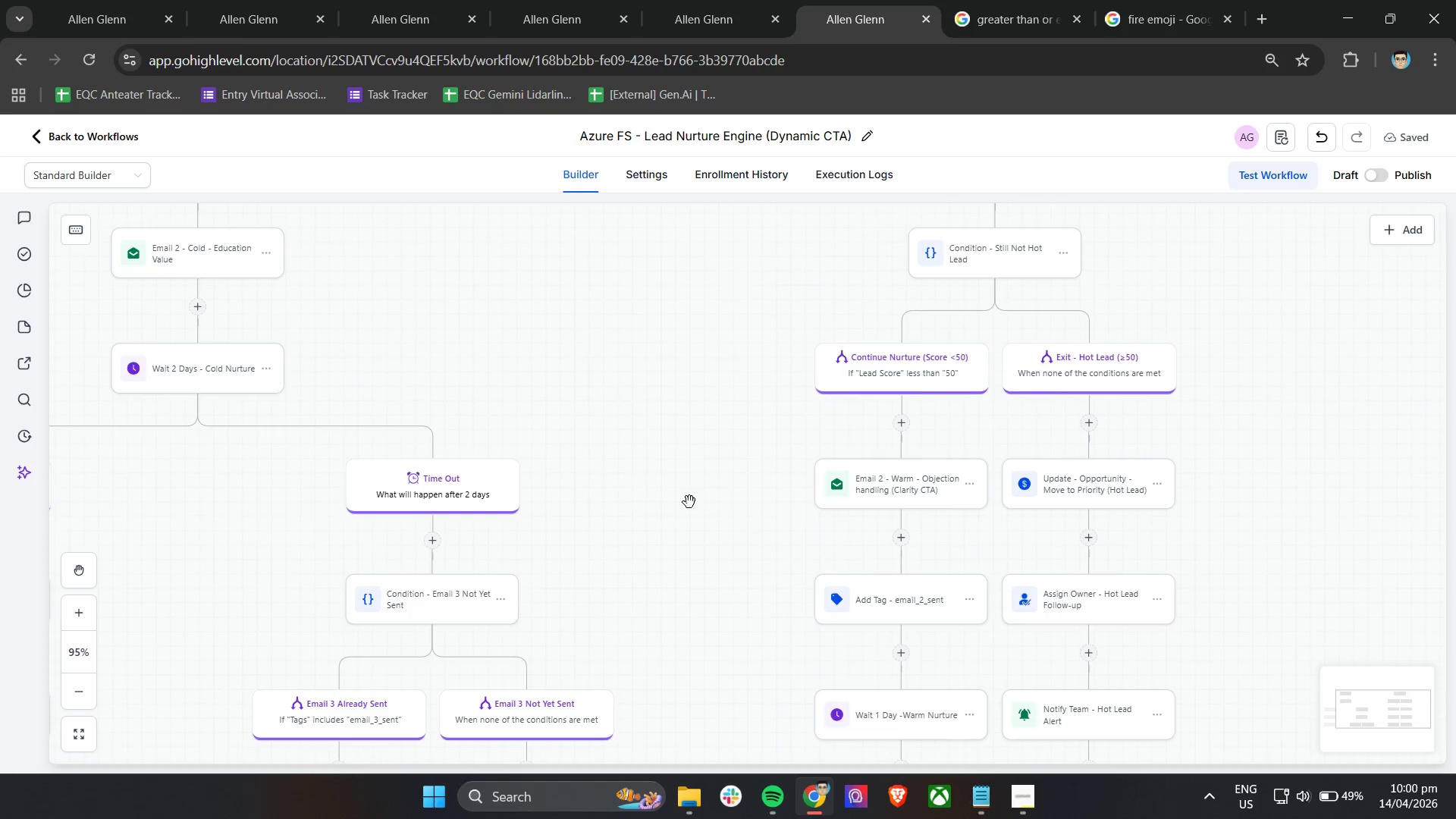 
left_click_drag(start_coordinate=[680, 499], to_coordinate=[645, 450])
 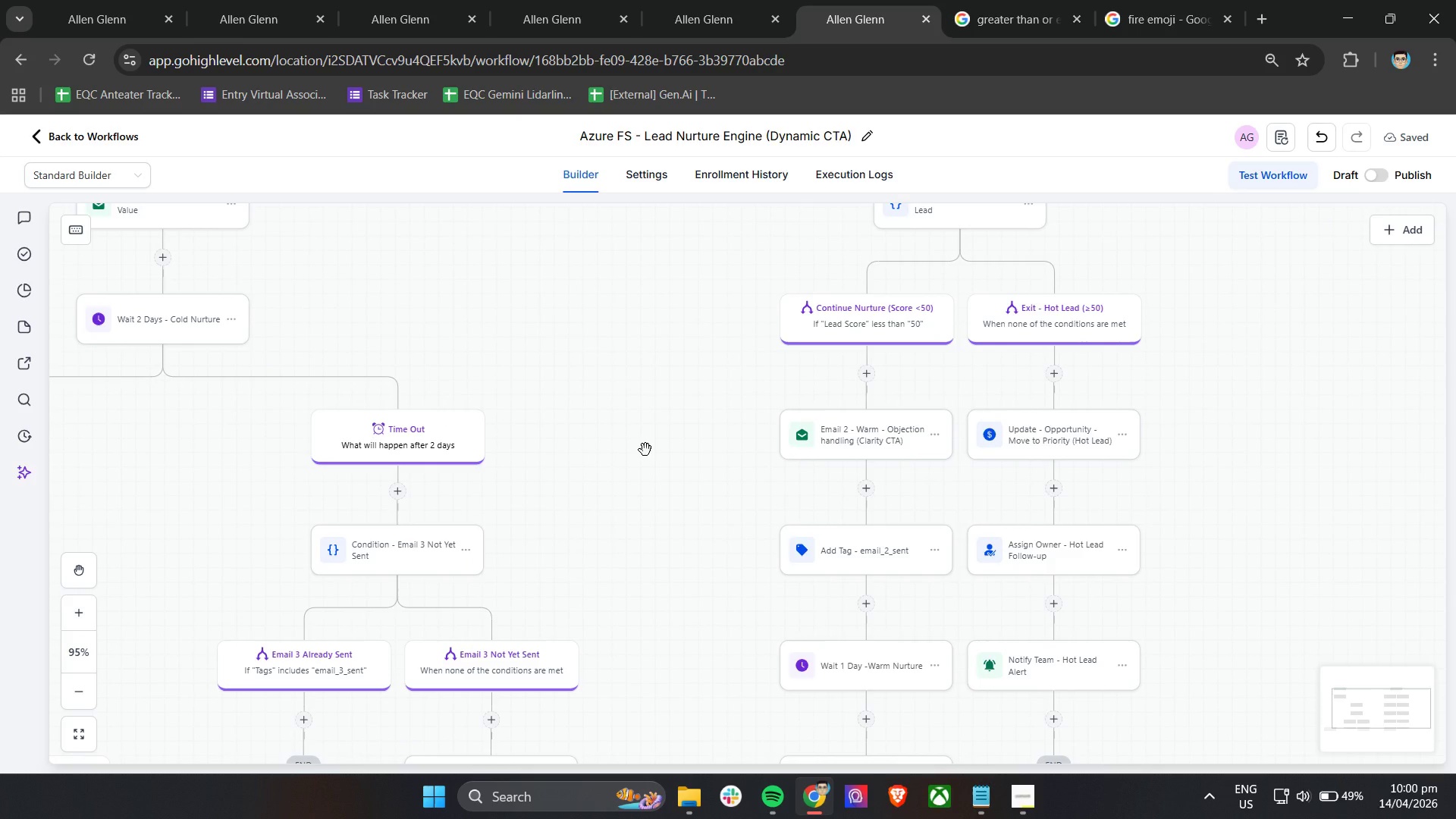 
scroll: coordinate [588, 502], scroll_direction: down, amount: 10.0
 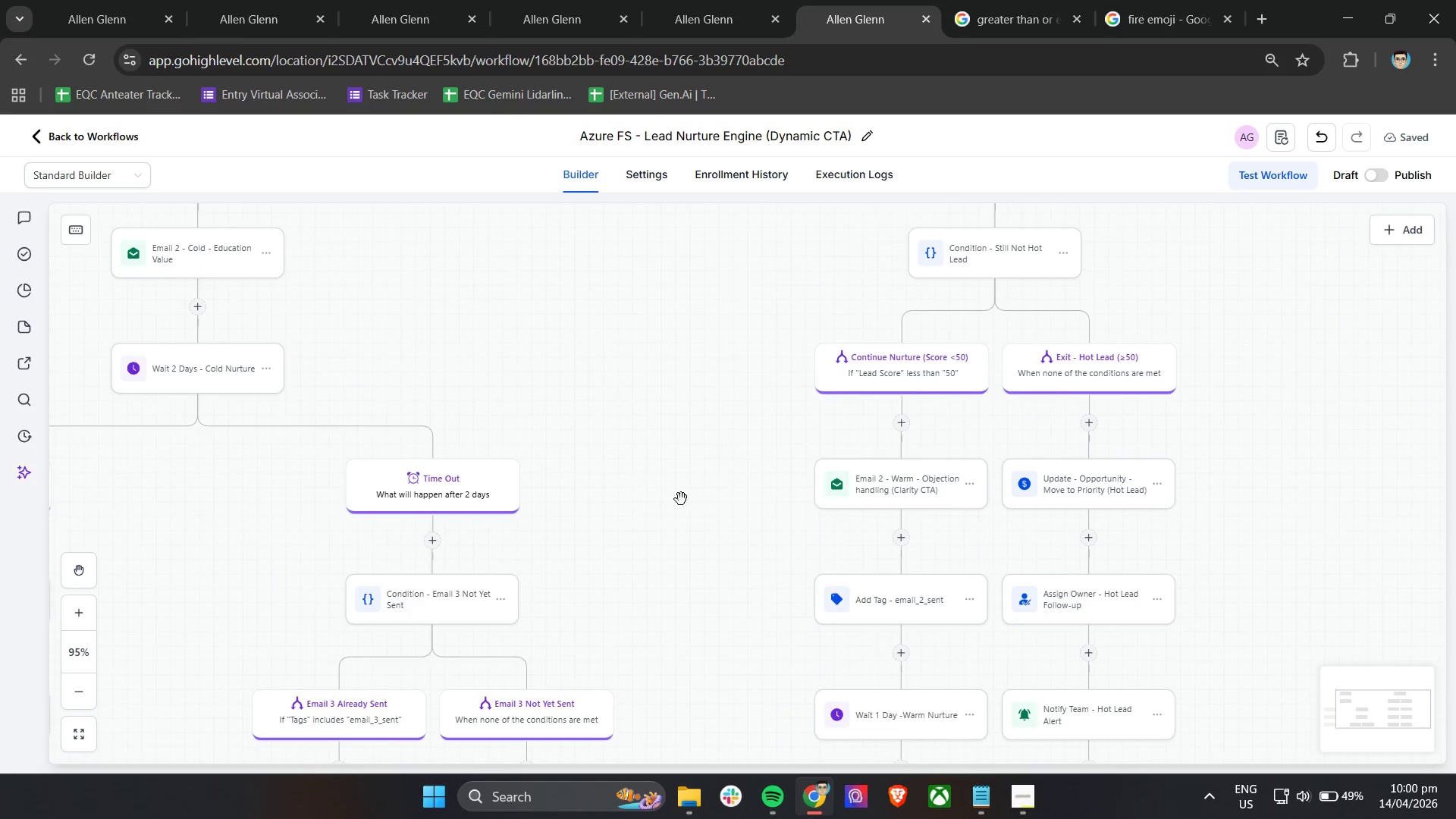 
hold_key(key=ControlLeft, duration=0.77)
scroll: coordinate [645, 450], scroll_direction: down, amount: 2.0
 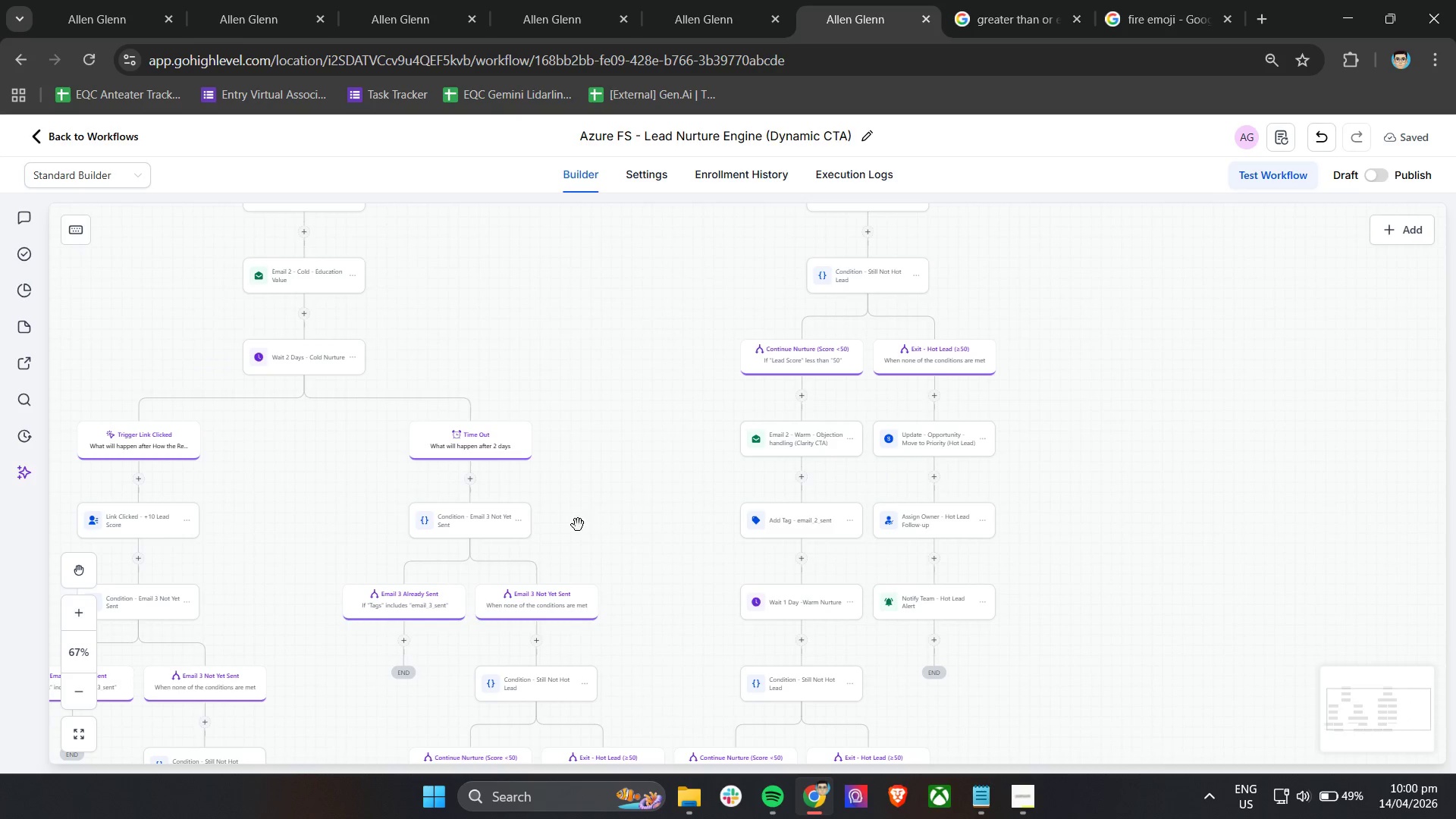 
left_click_drag(start_coordinate=[617, 522], to_coordinate=[676, 506])
 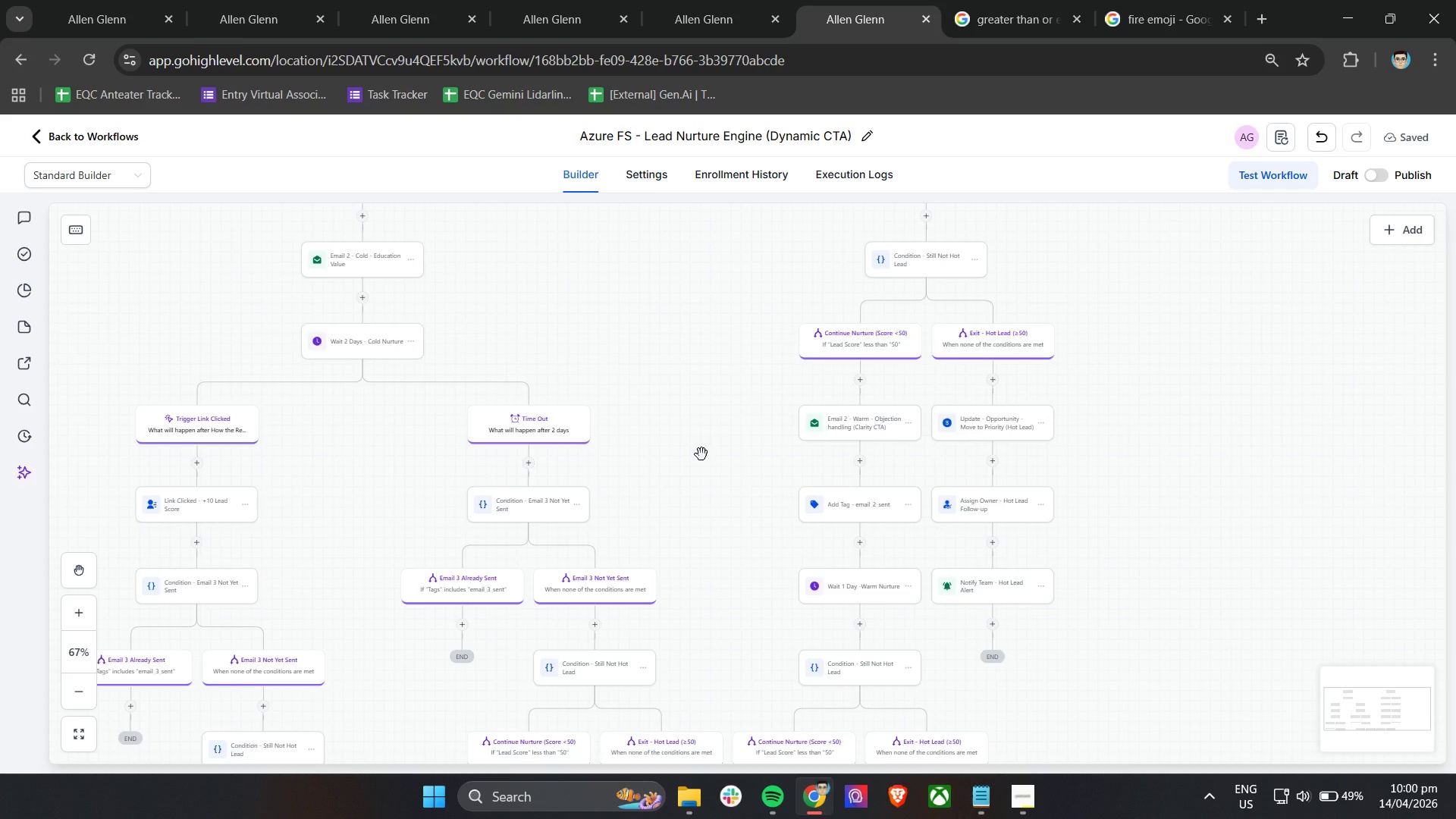 
wait(21.52)
 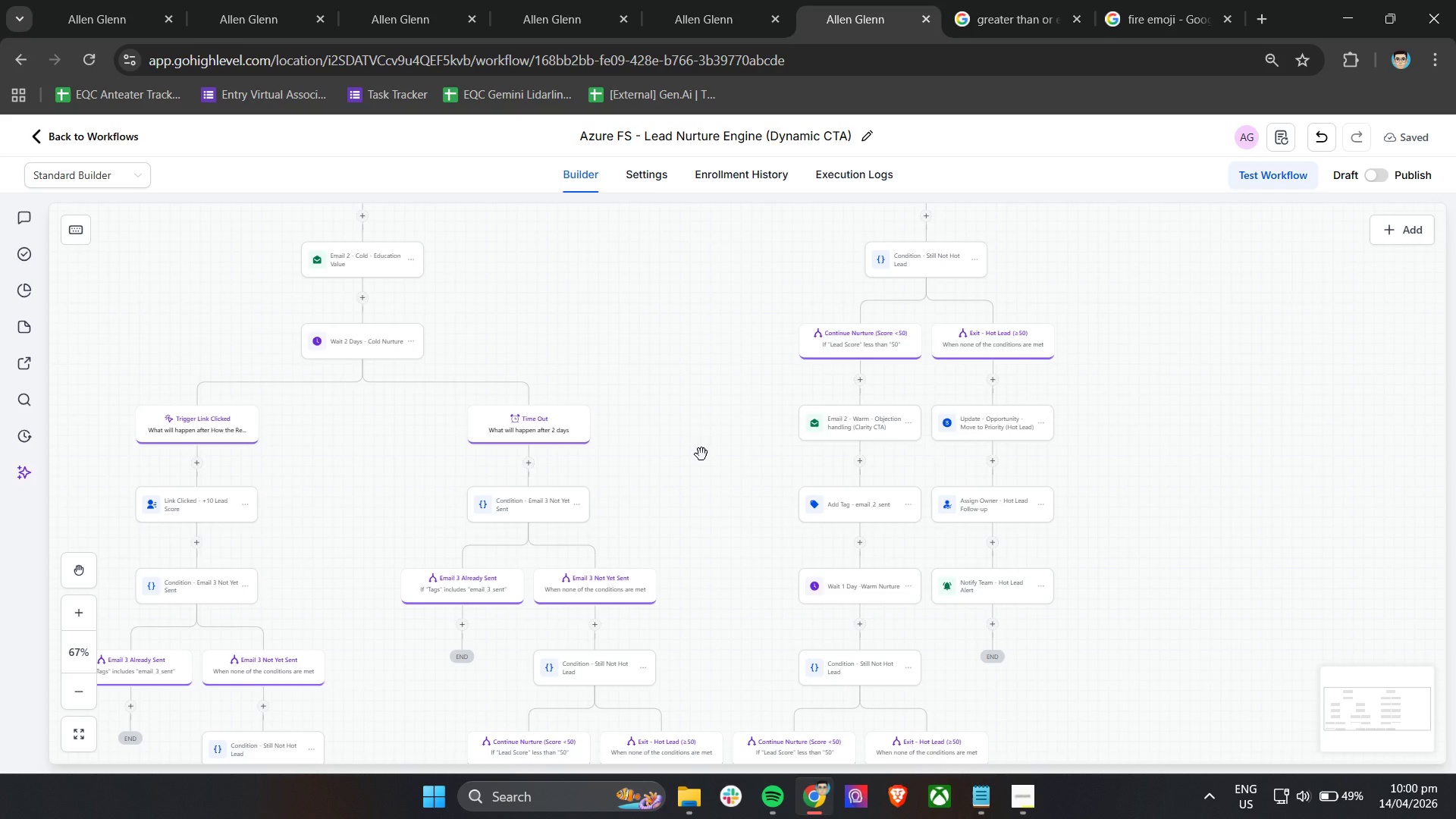 
scroll: coordinate [428, 406], scroll_direction: up, amount: 4.0
 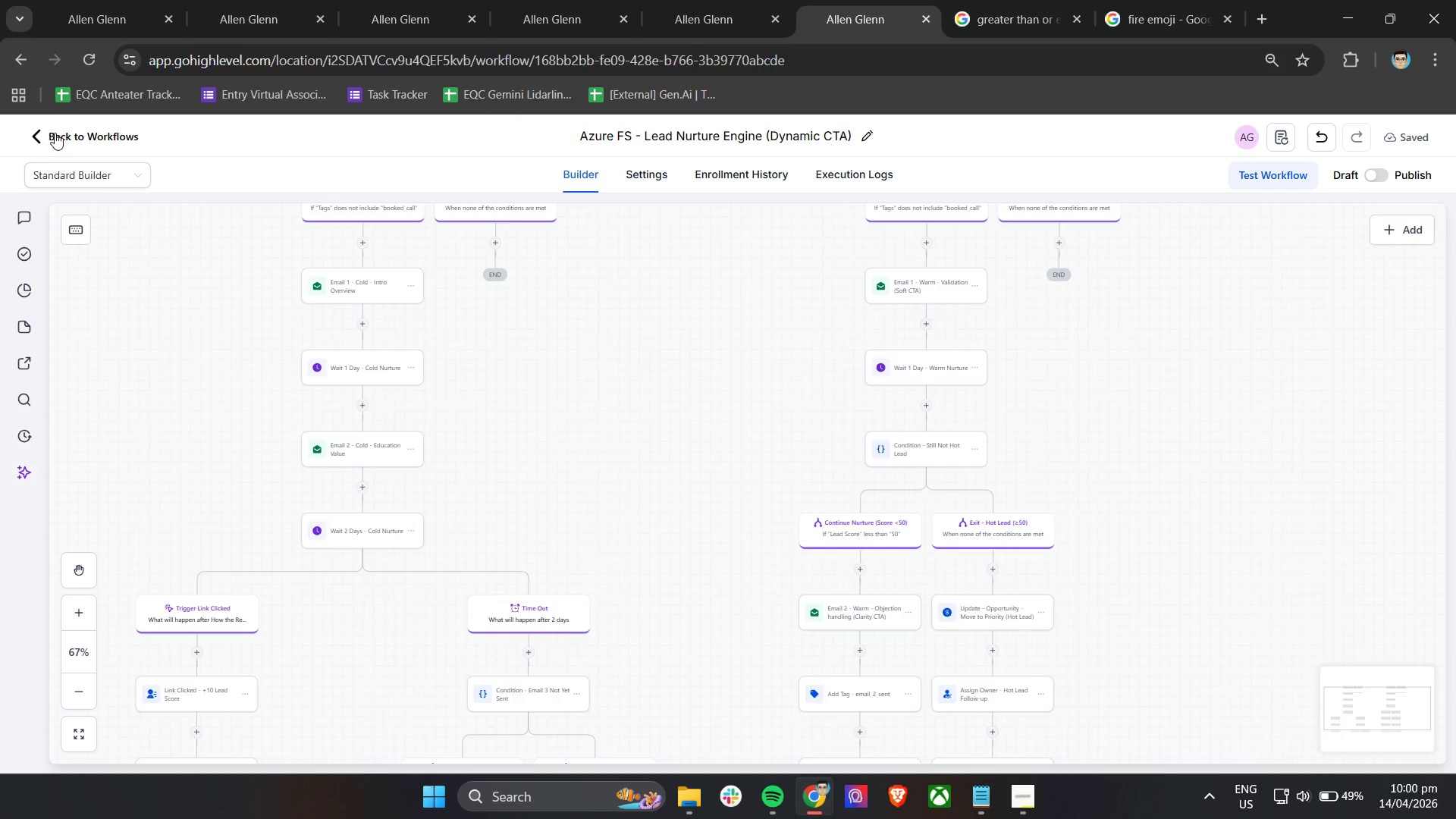 
left_click([242, 0])
 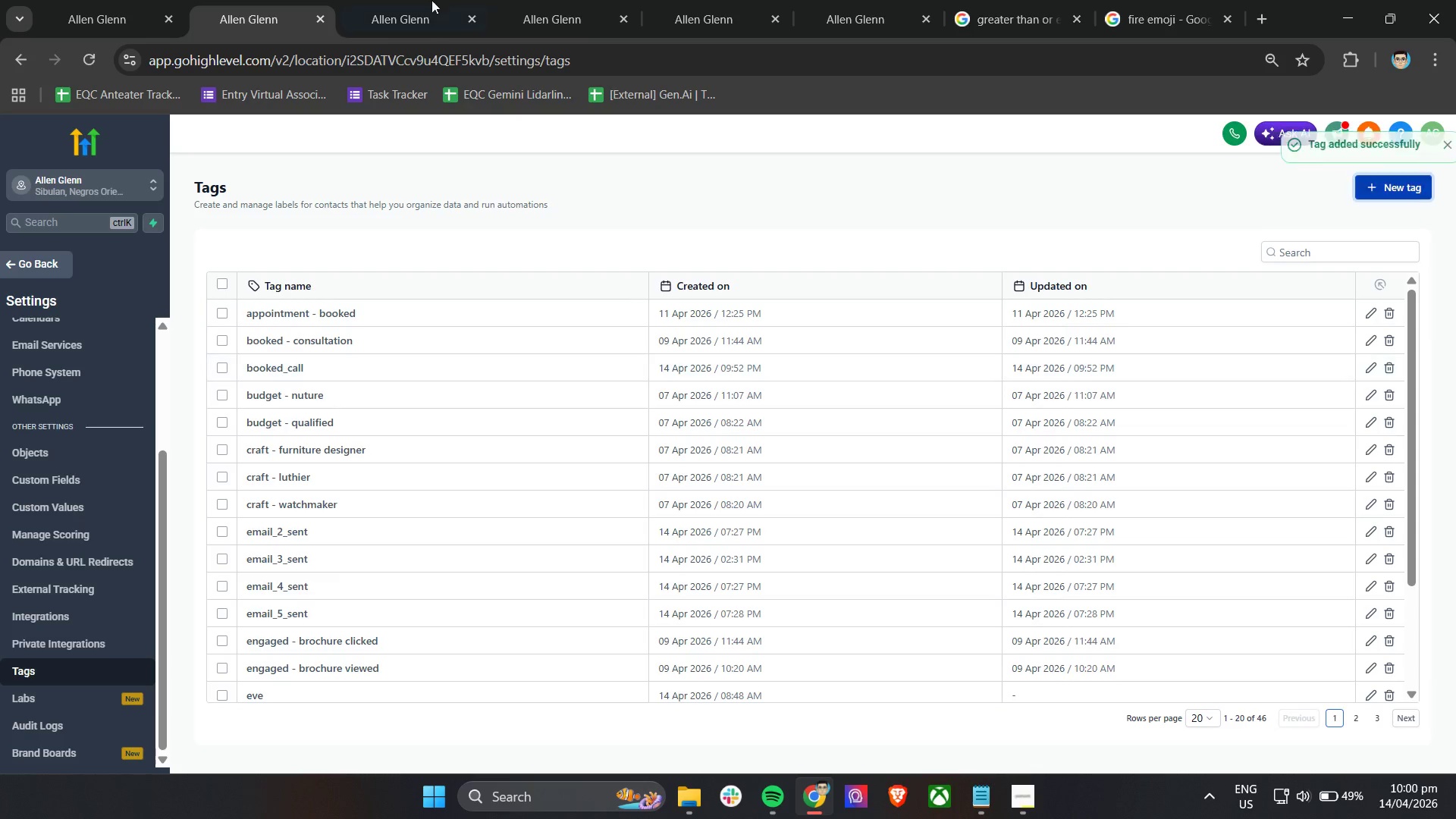 
left_click([377, 0])
 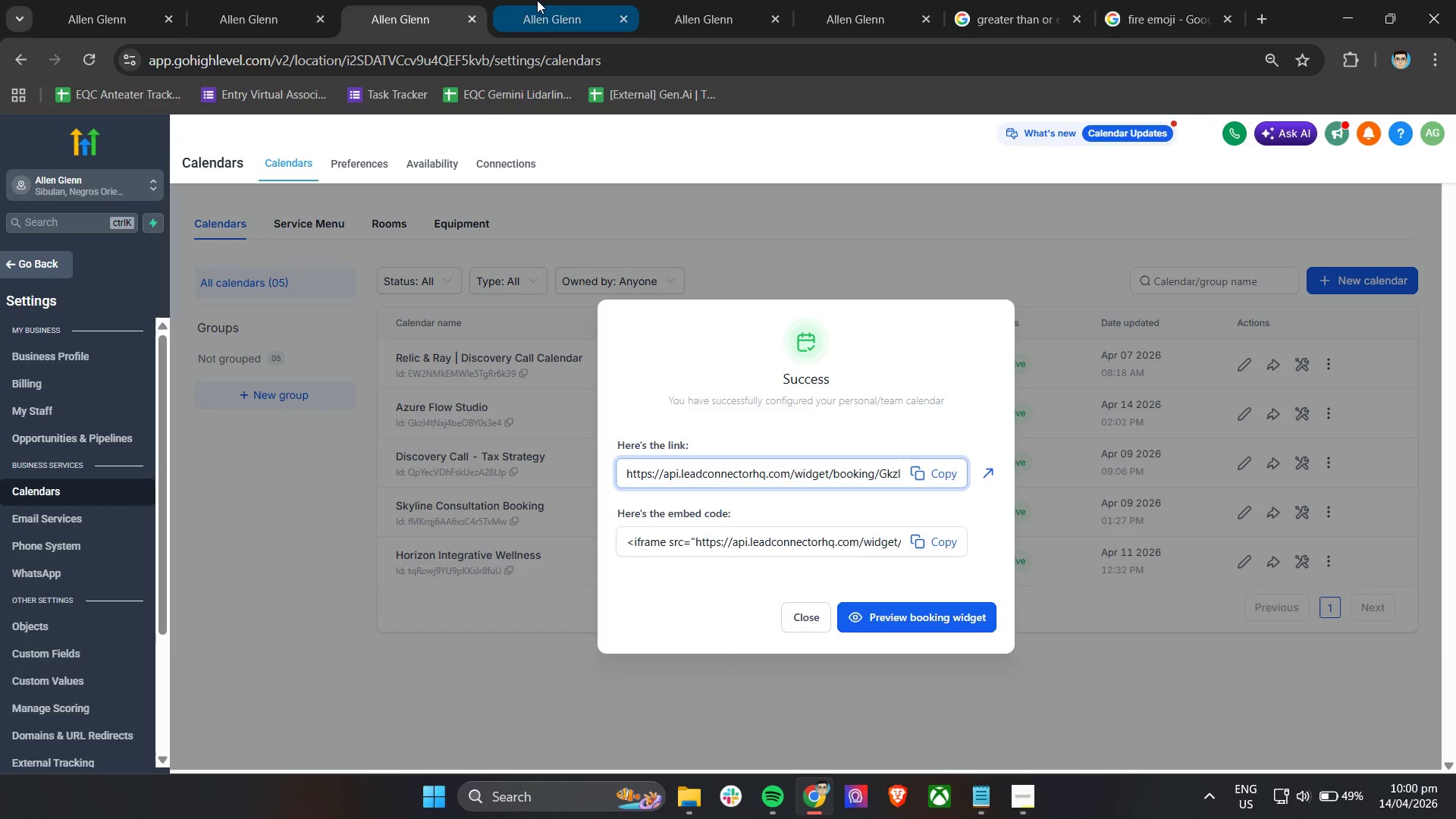 
left_click([537, 0])
 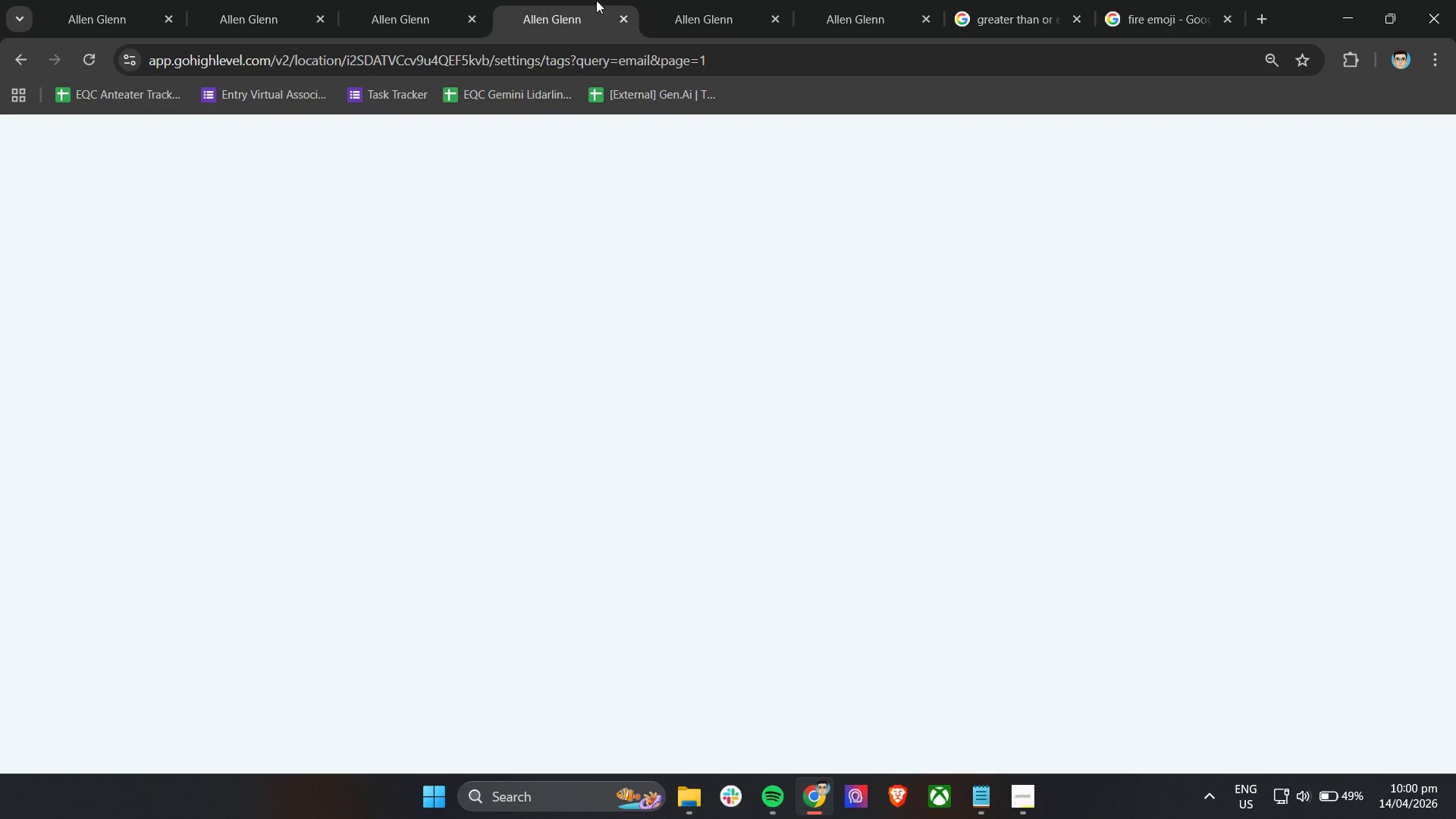 
left_click([646, 0])
 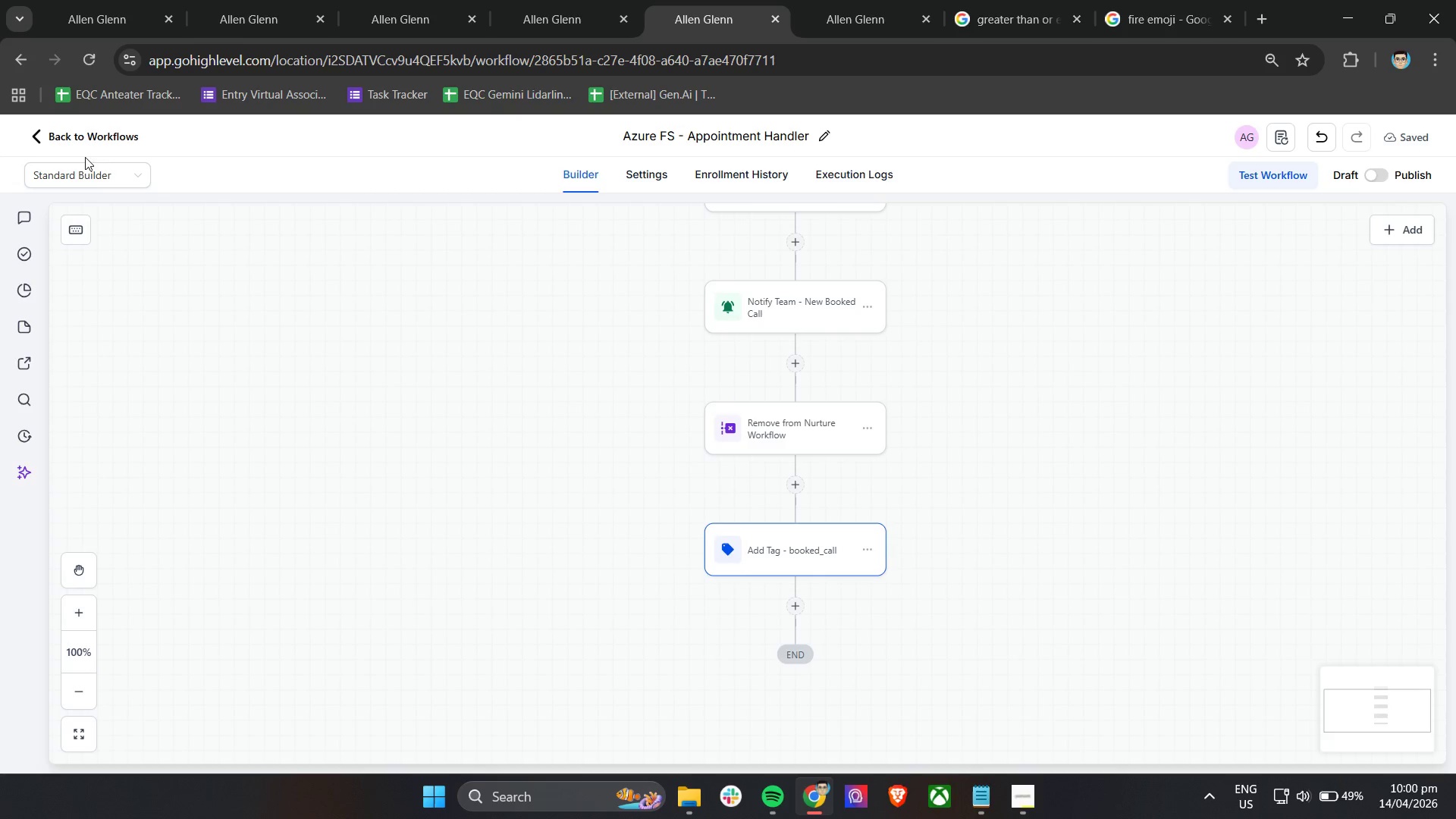 
left_click([39, 136])
 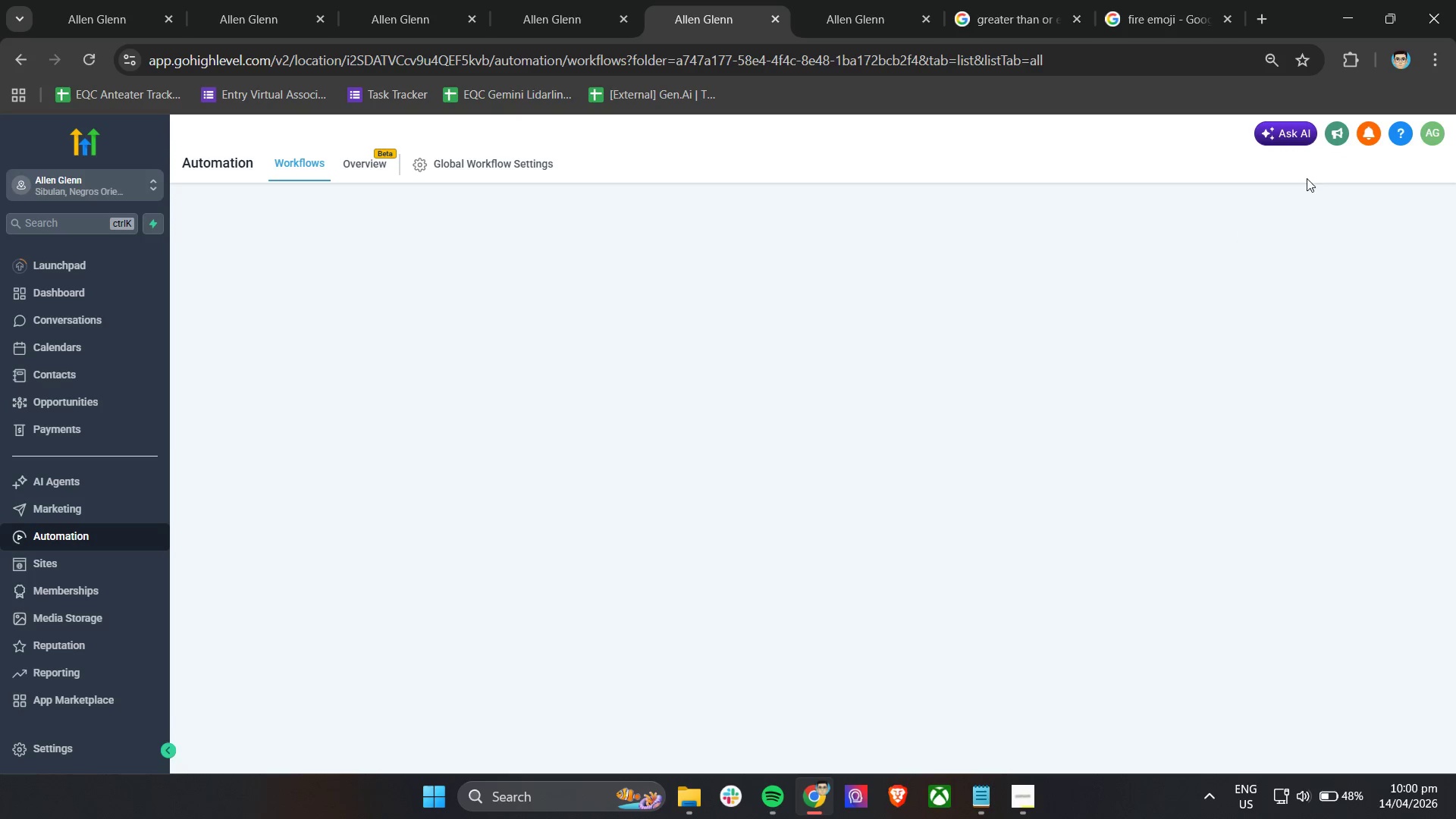 
scroll: coordinate [902, 470], scroll_direction: down, amount: 3.0
 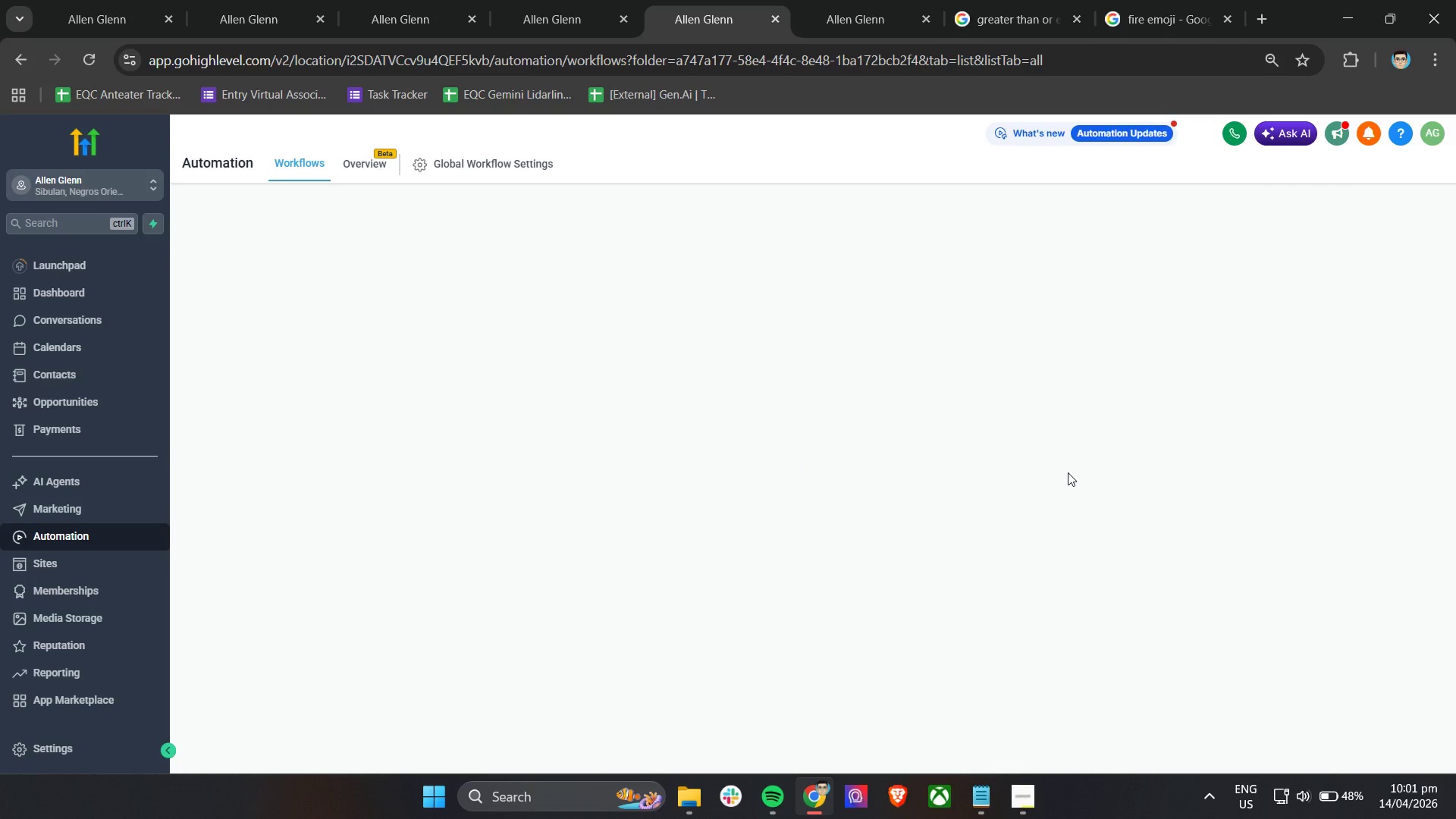 
mouse_move([1083, 444])
 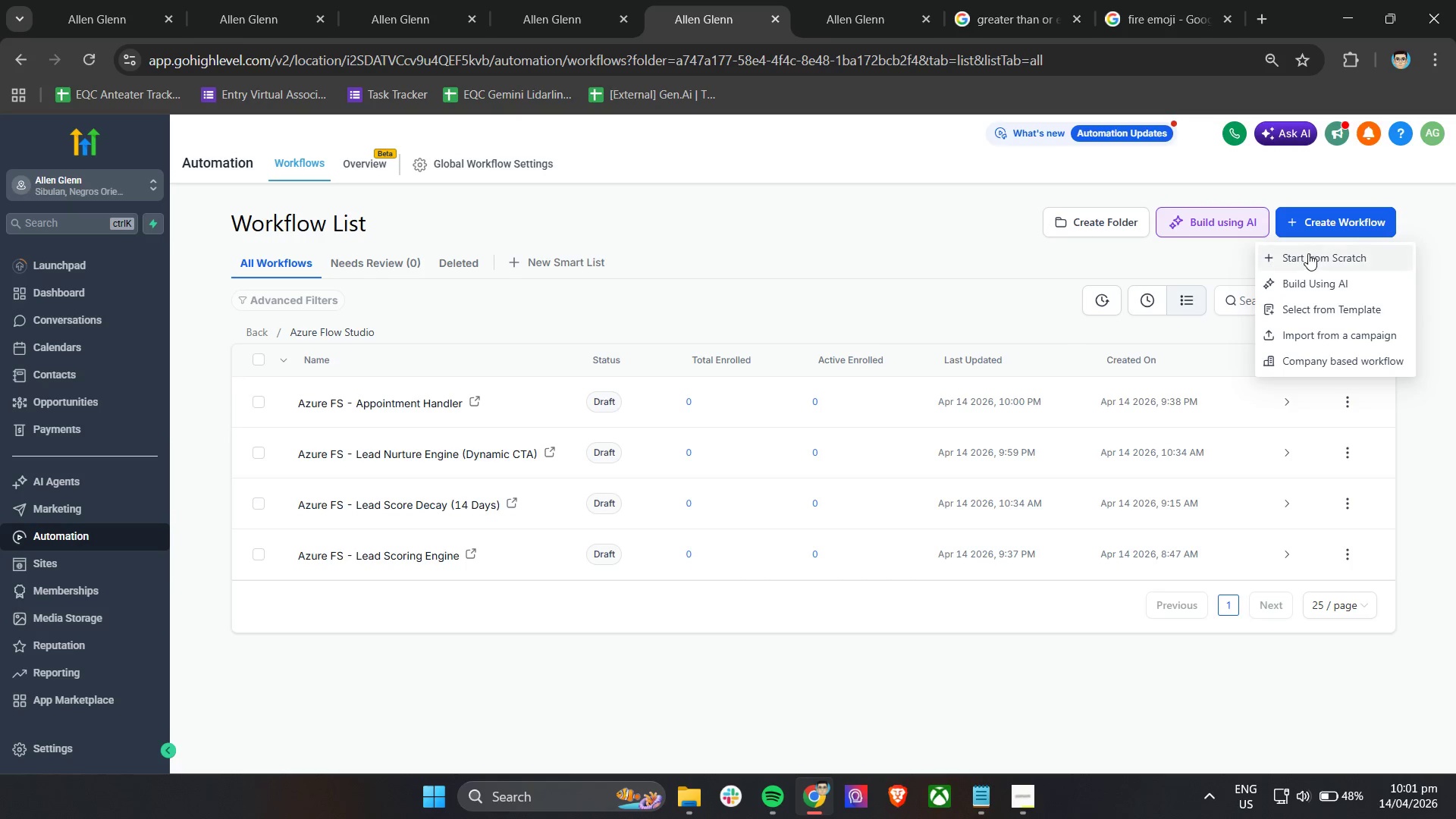 
left_click([1308, 253])
 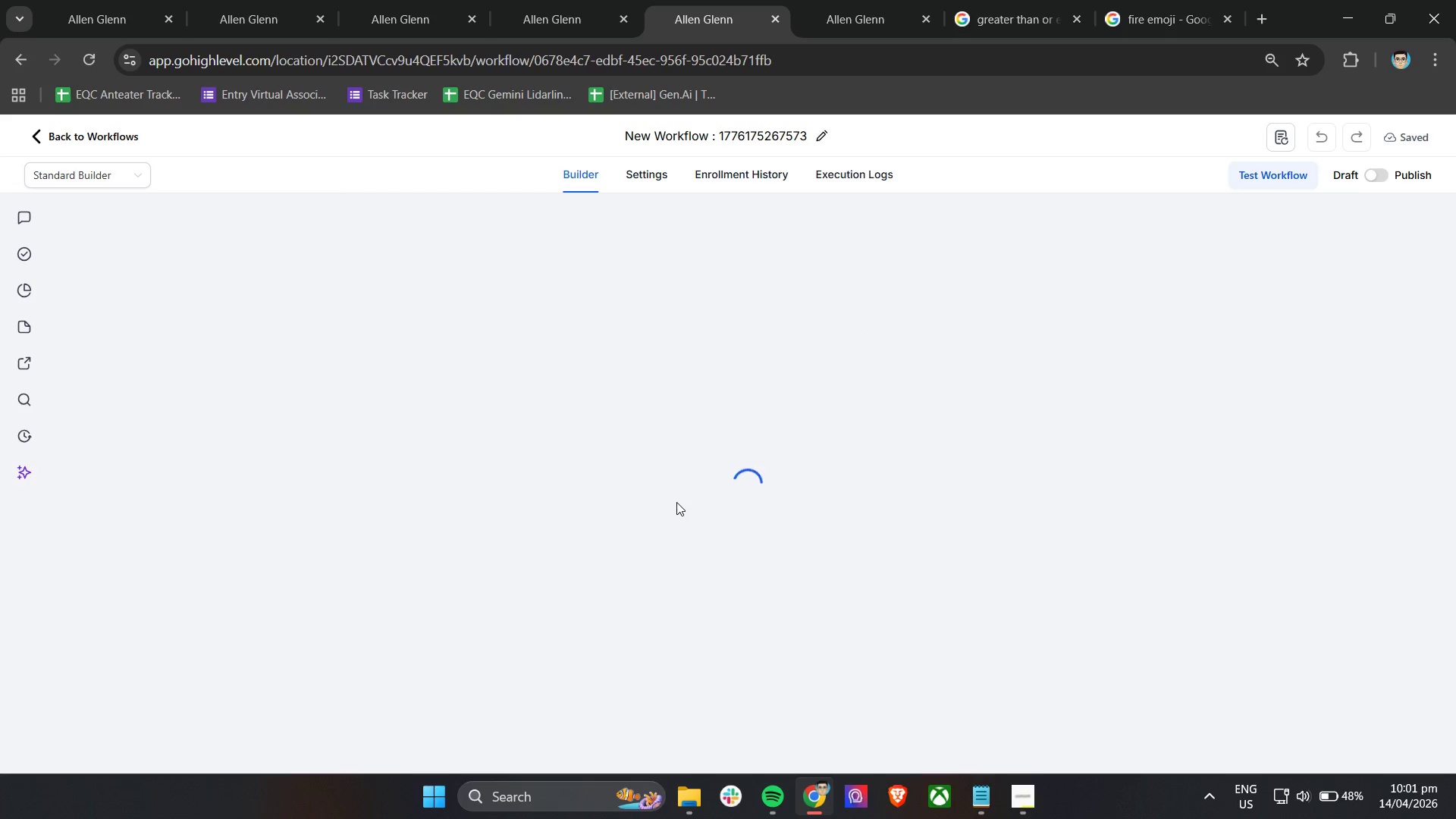 
wait(7.27)
 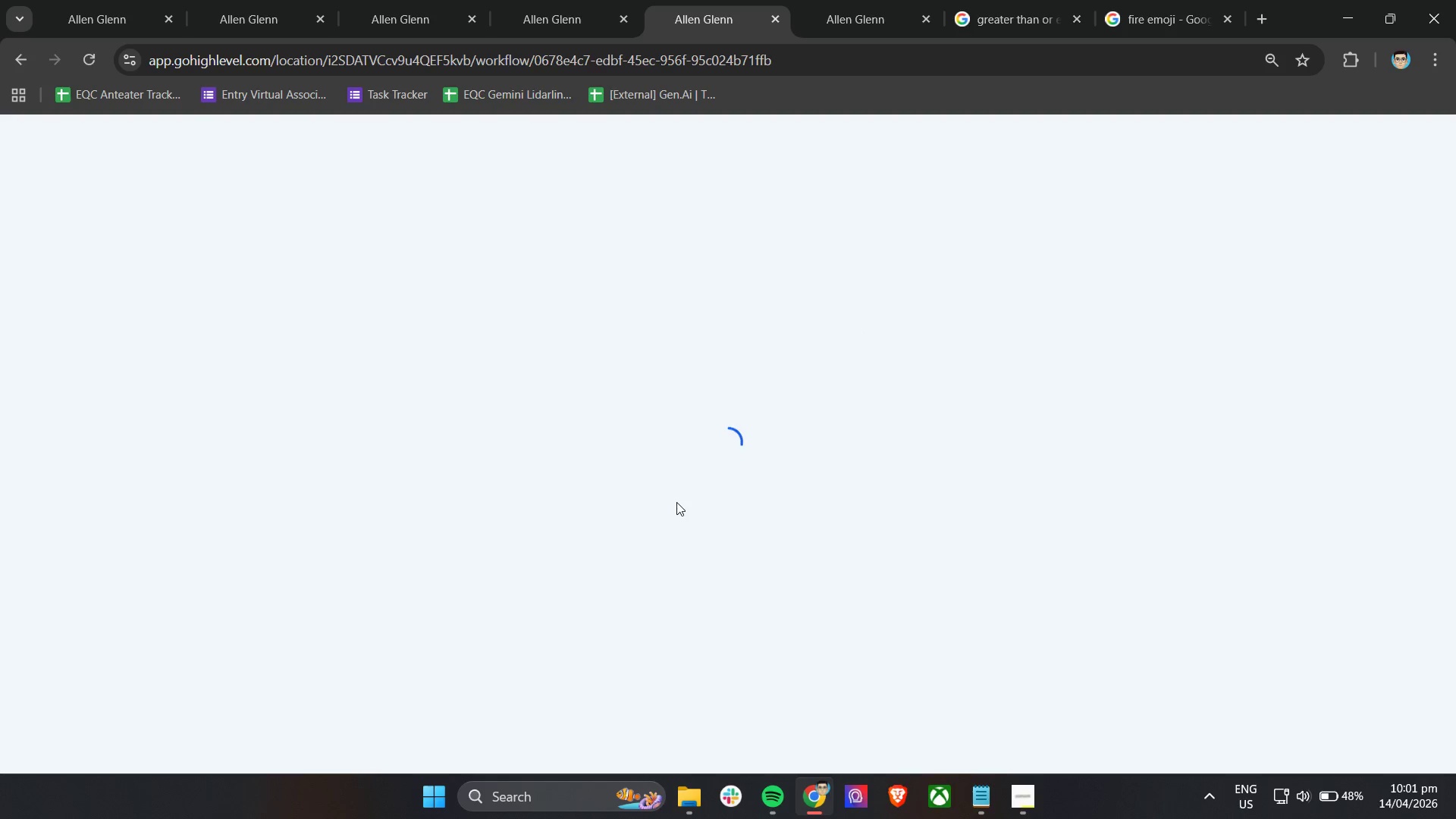 
left_click([704, 495])
 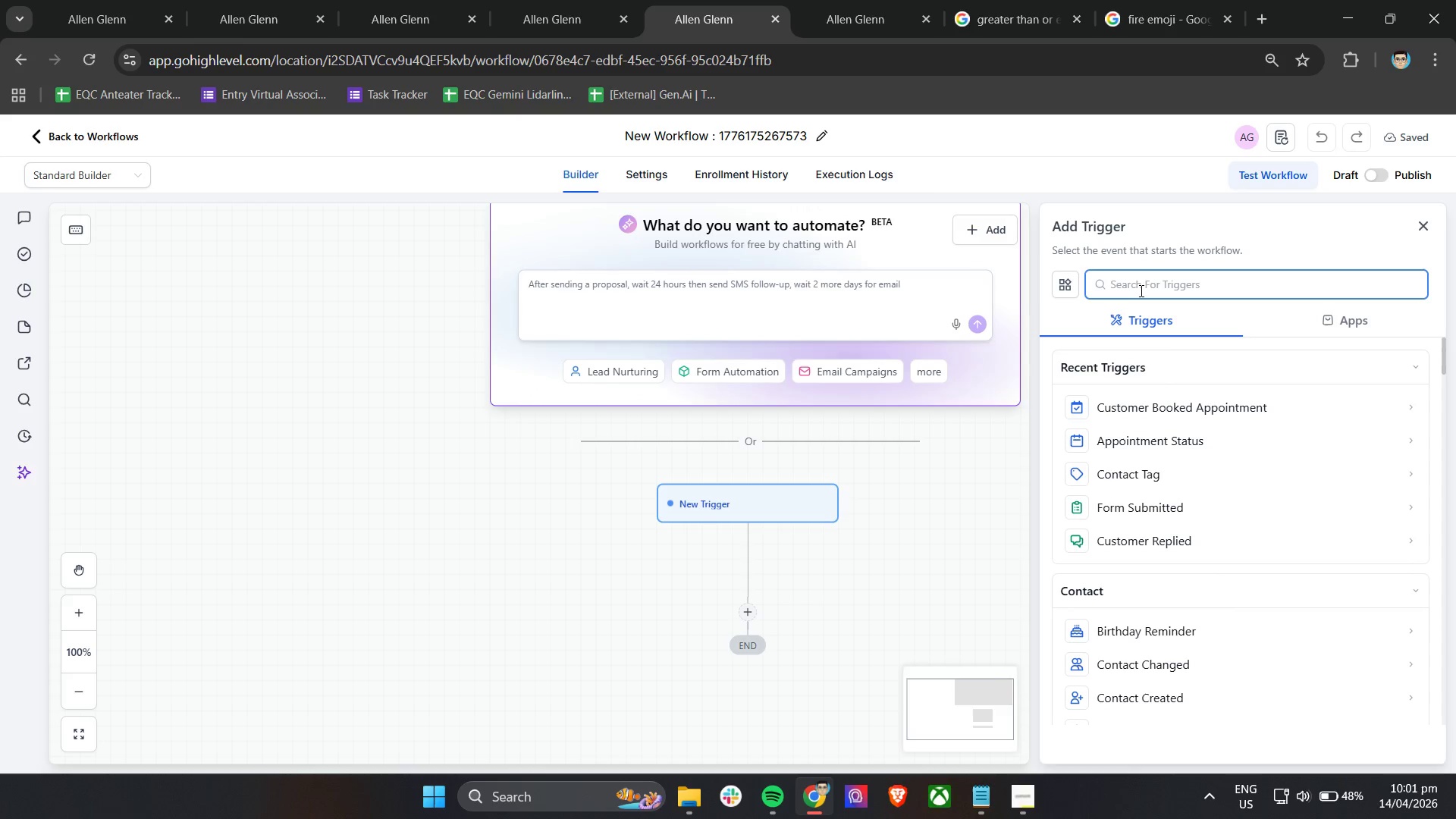 
double_click([1143, 290])
 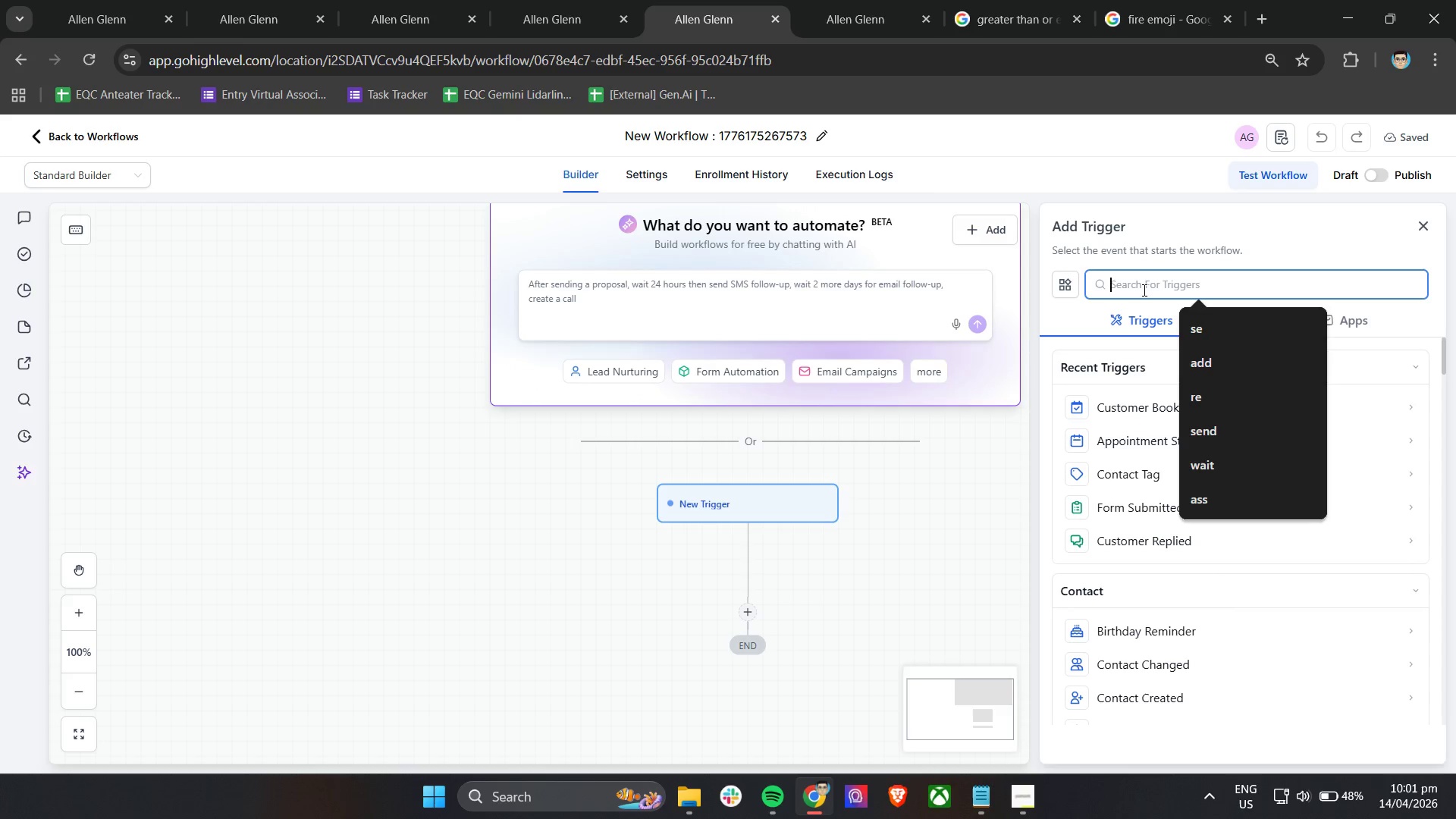 
triple_click([1143, 290])
 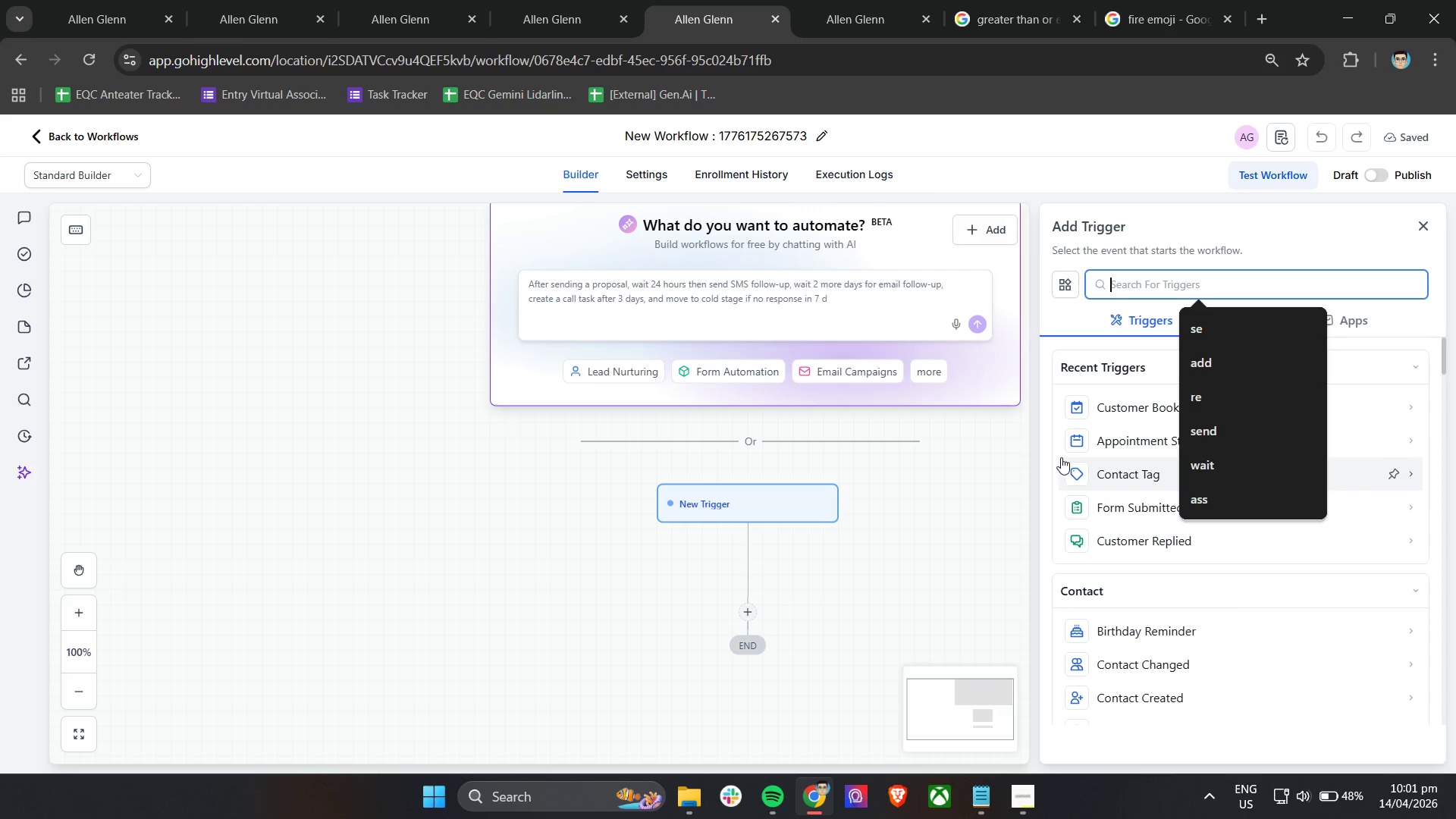 
left_click([1097, 540])
 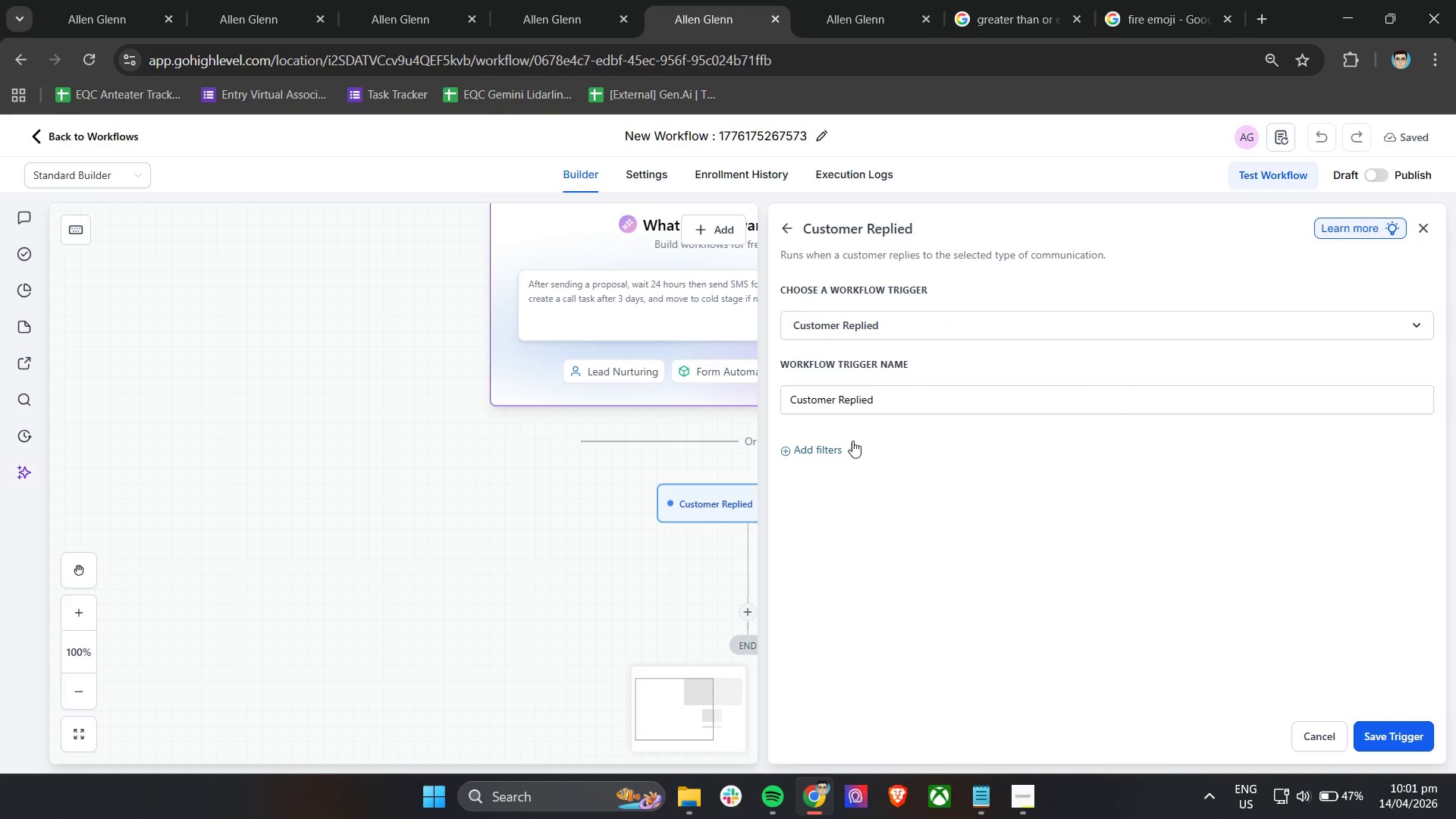 
left_click([855, 404])
 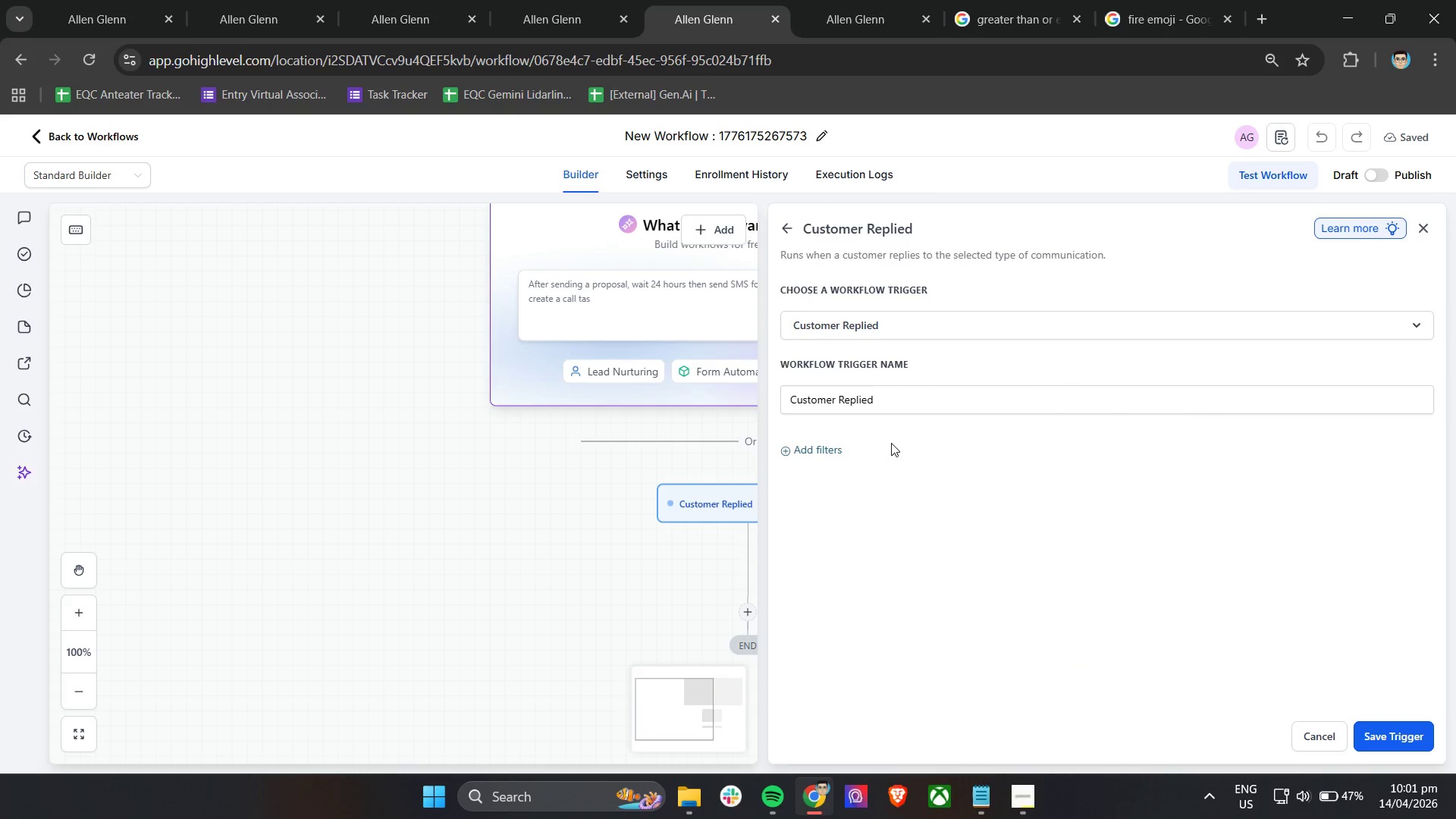 
double_click([827, 460])
 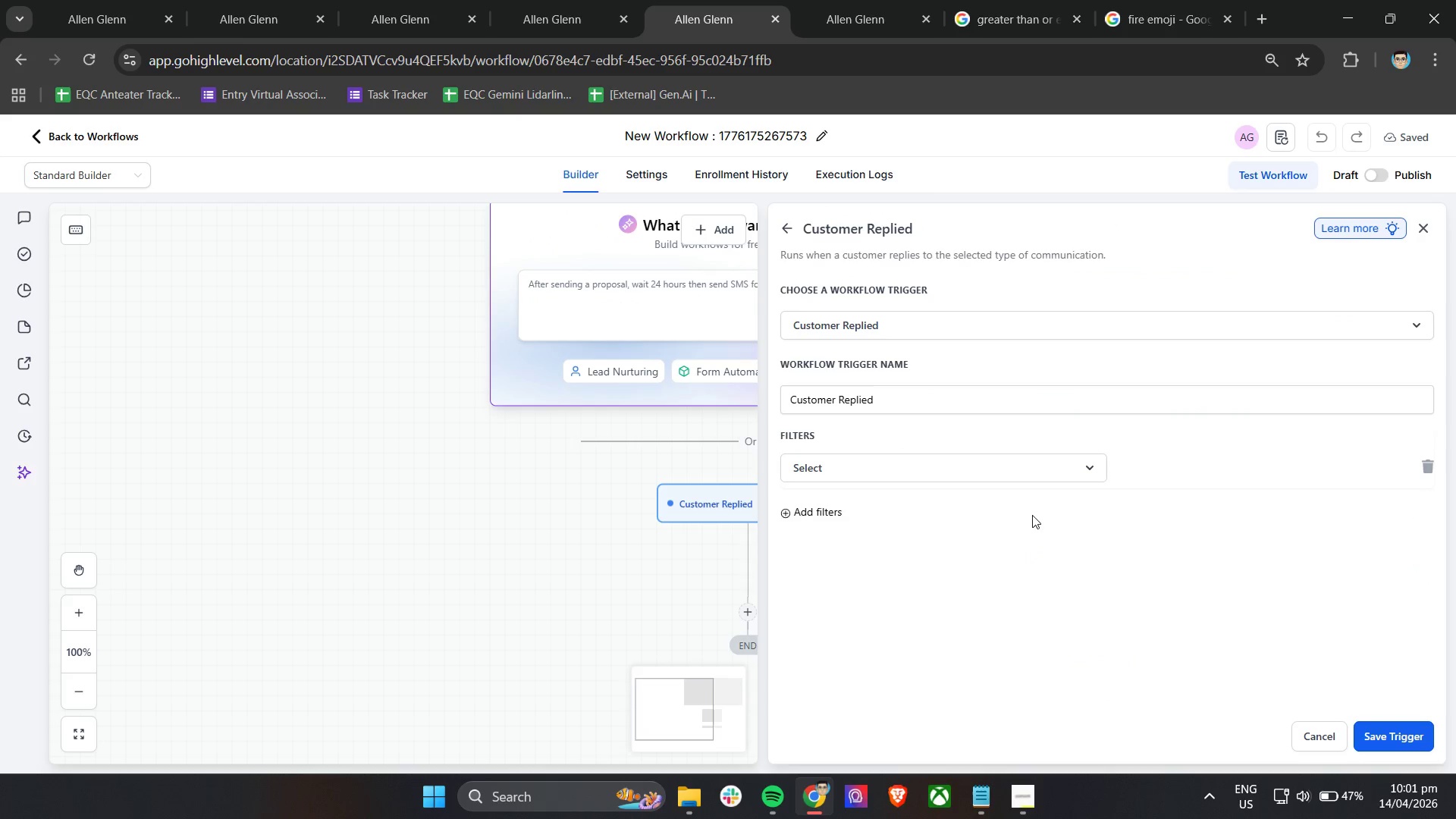 
left_click([978, 469])
 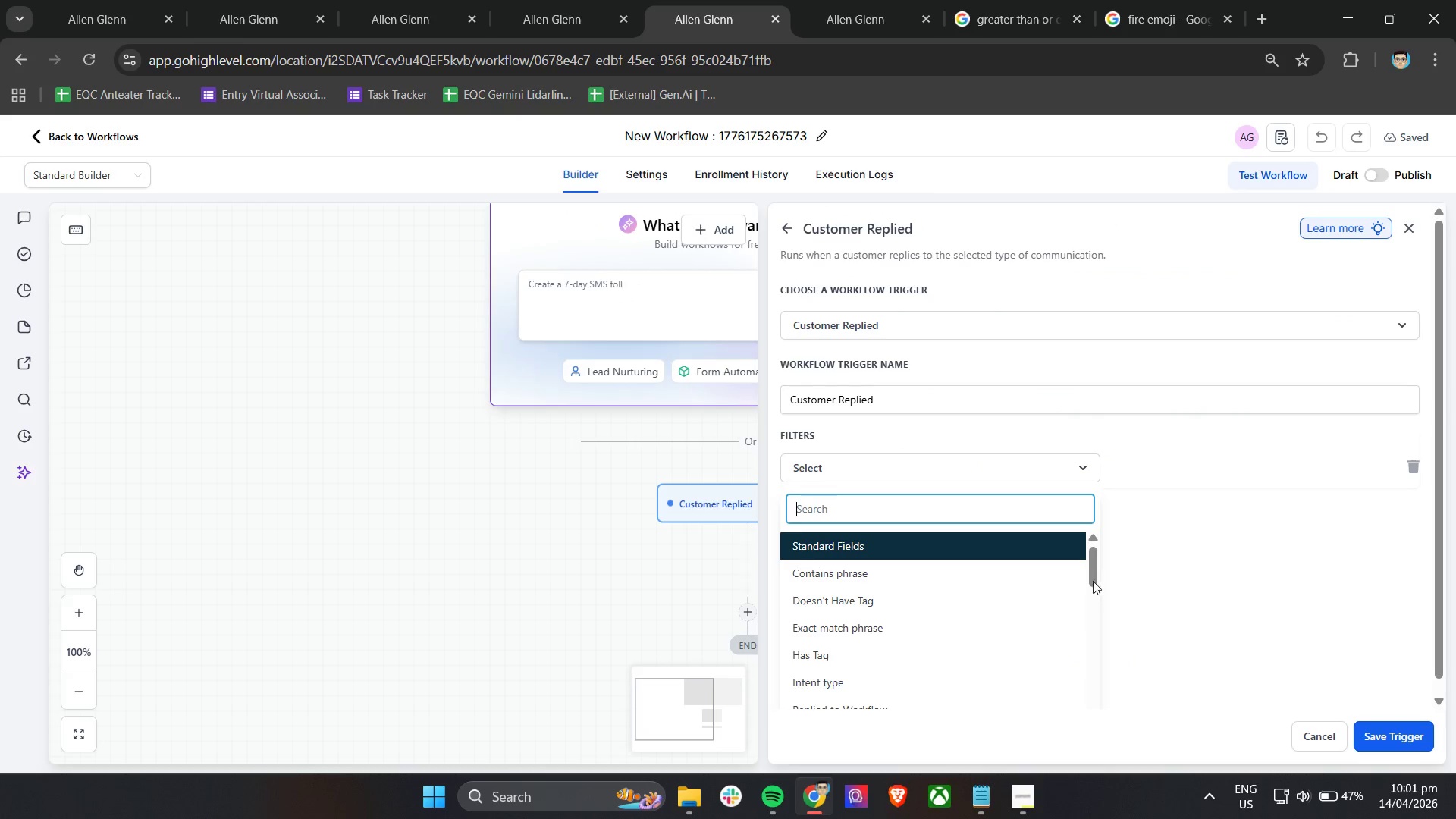 
left_click_drag(start_coordinate=[1087, 576], to_coordinate=[1110, 563])
 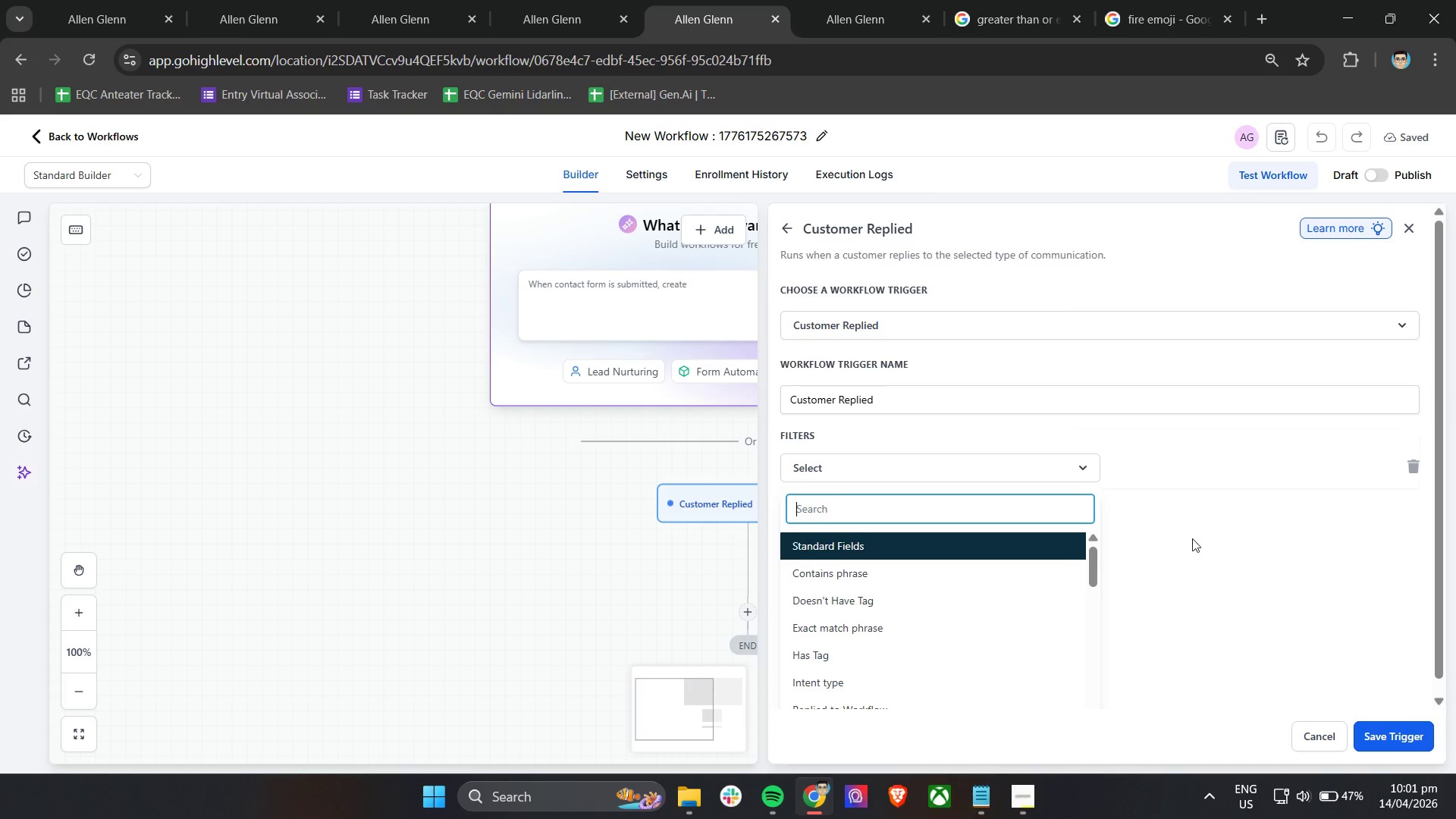 
left_click([1197, 537])
 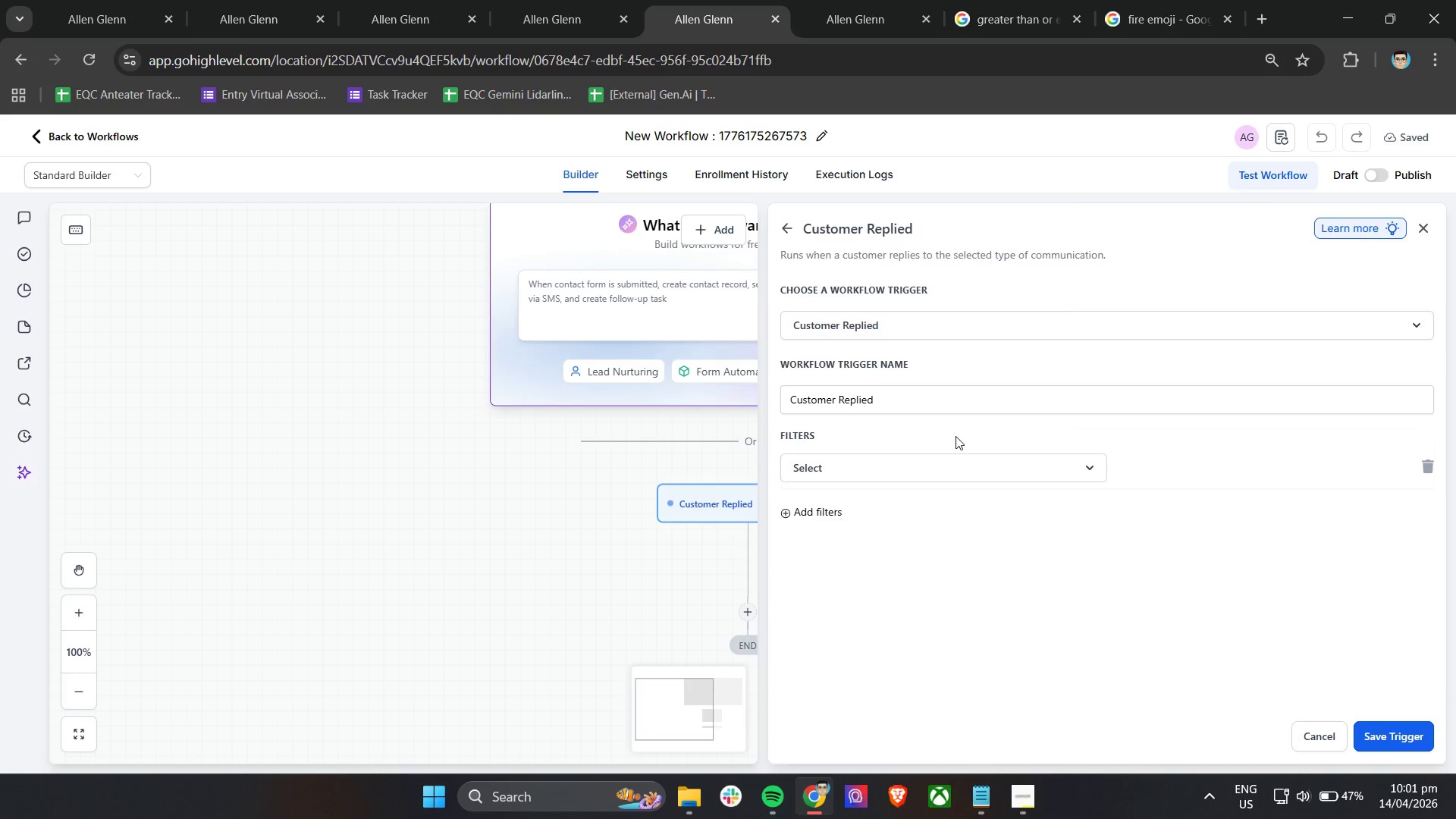 
wait(8.14)
 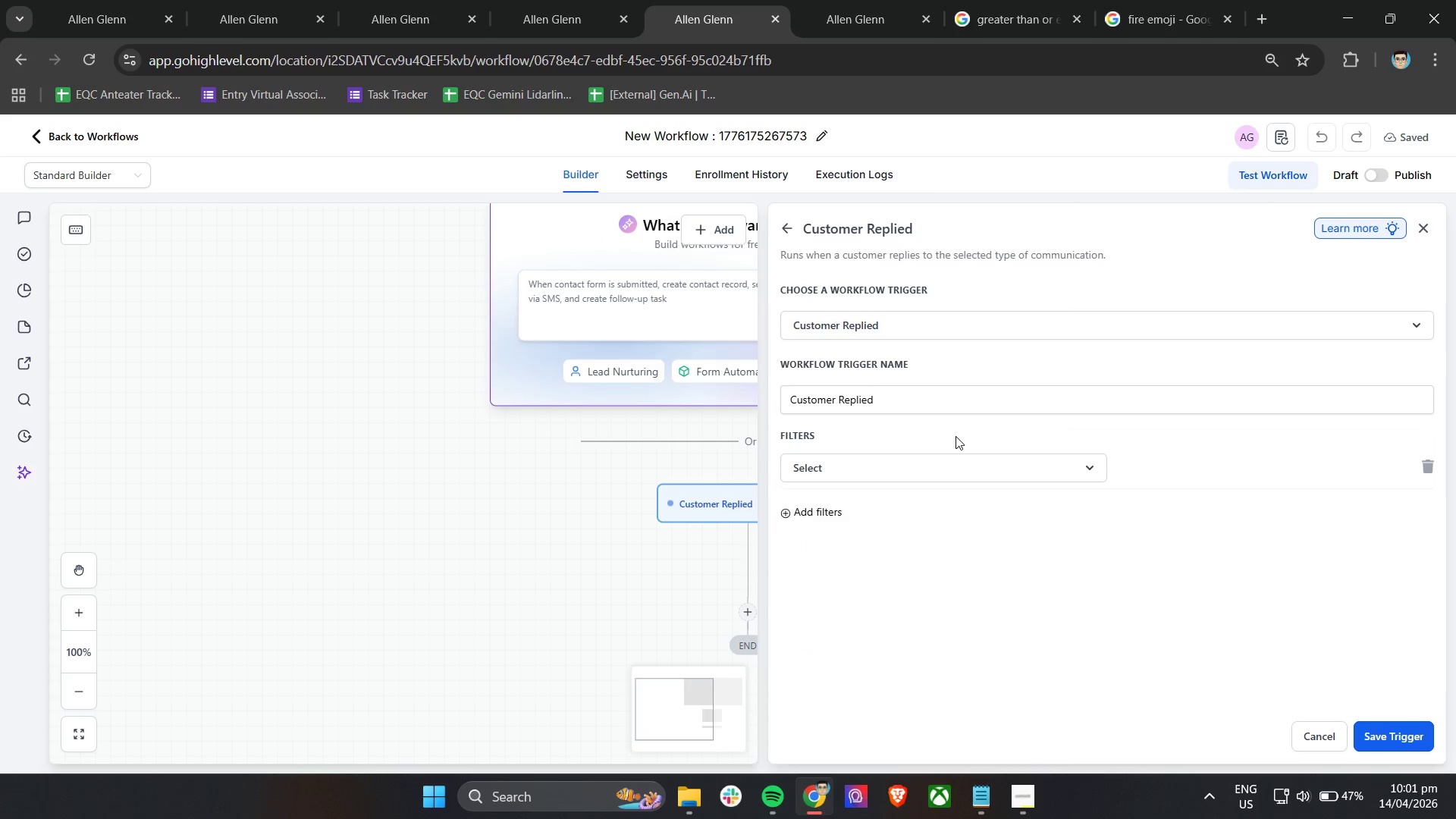 
left_click([965, 460])
 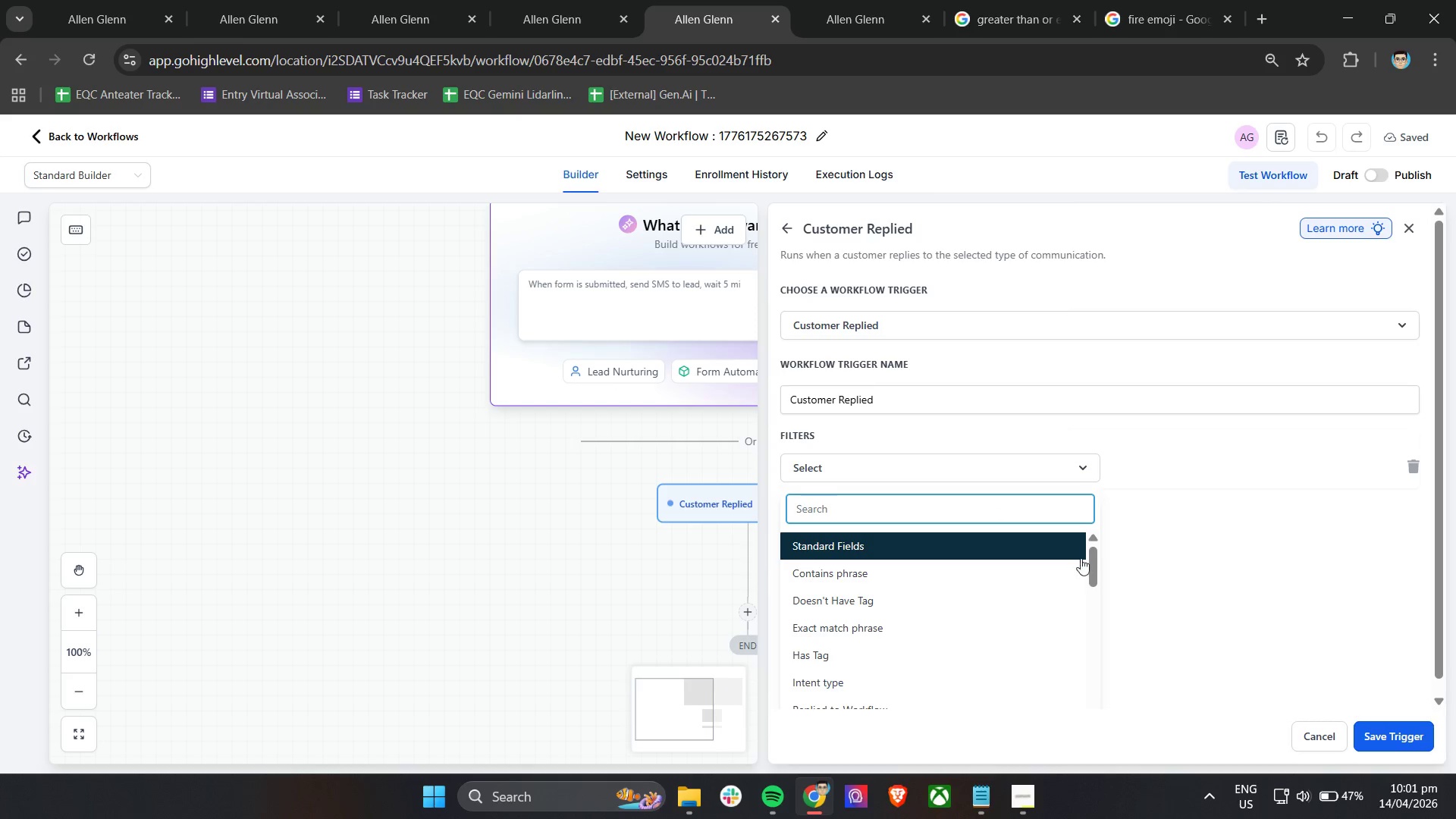 
left_click_drag(start_coordinate=[1097, 564], to_coordinate=[1094, 560])
 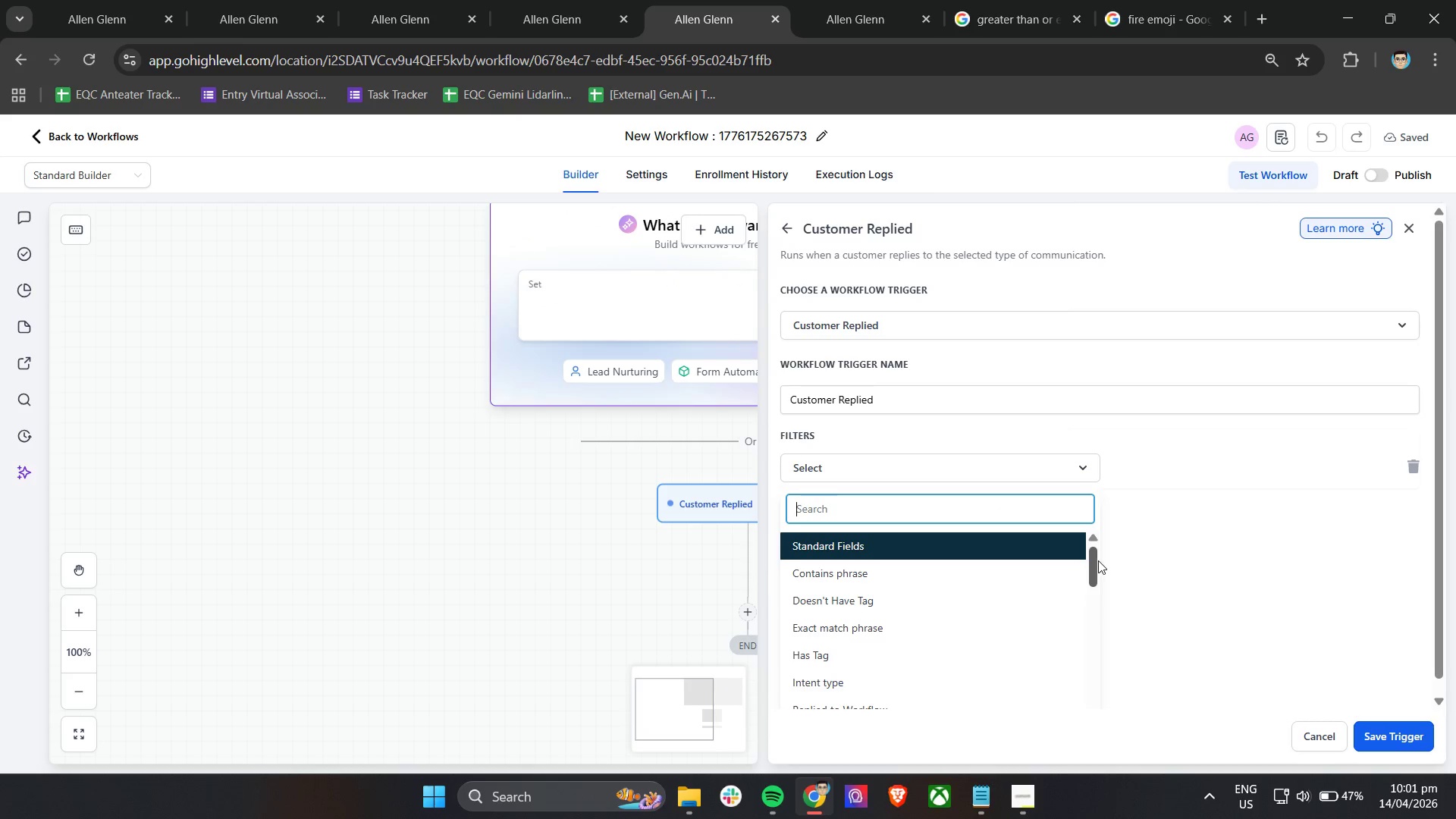 
wait(5.14)
 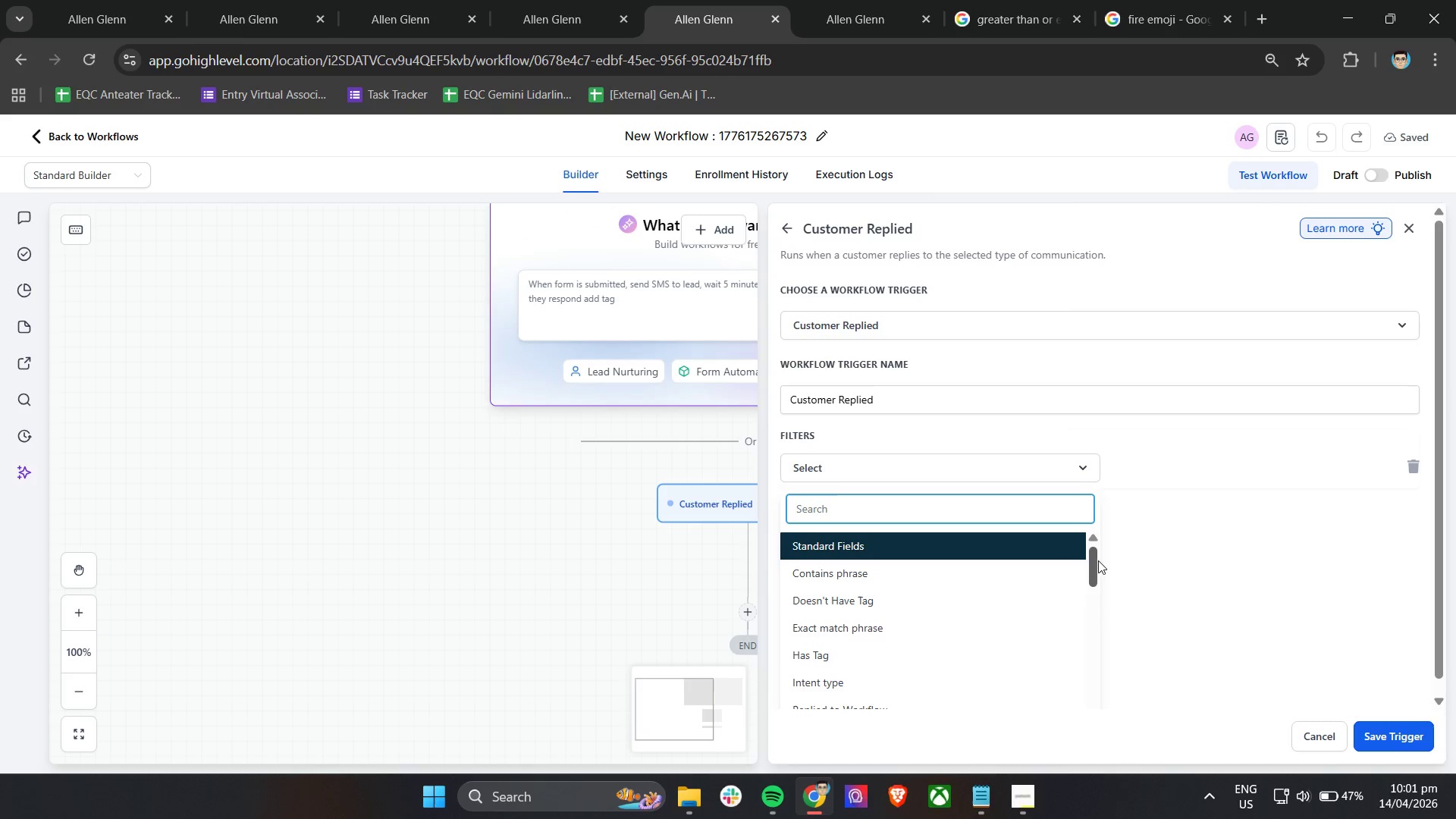 
left_click_drag(start_coordinate=[1091, 563], to_coordinate=[1091, 584])
 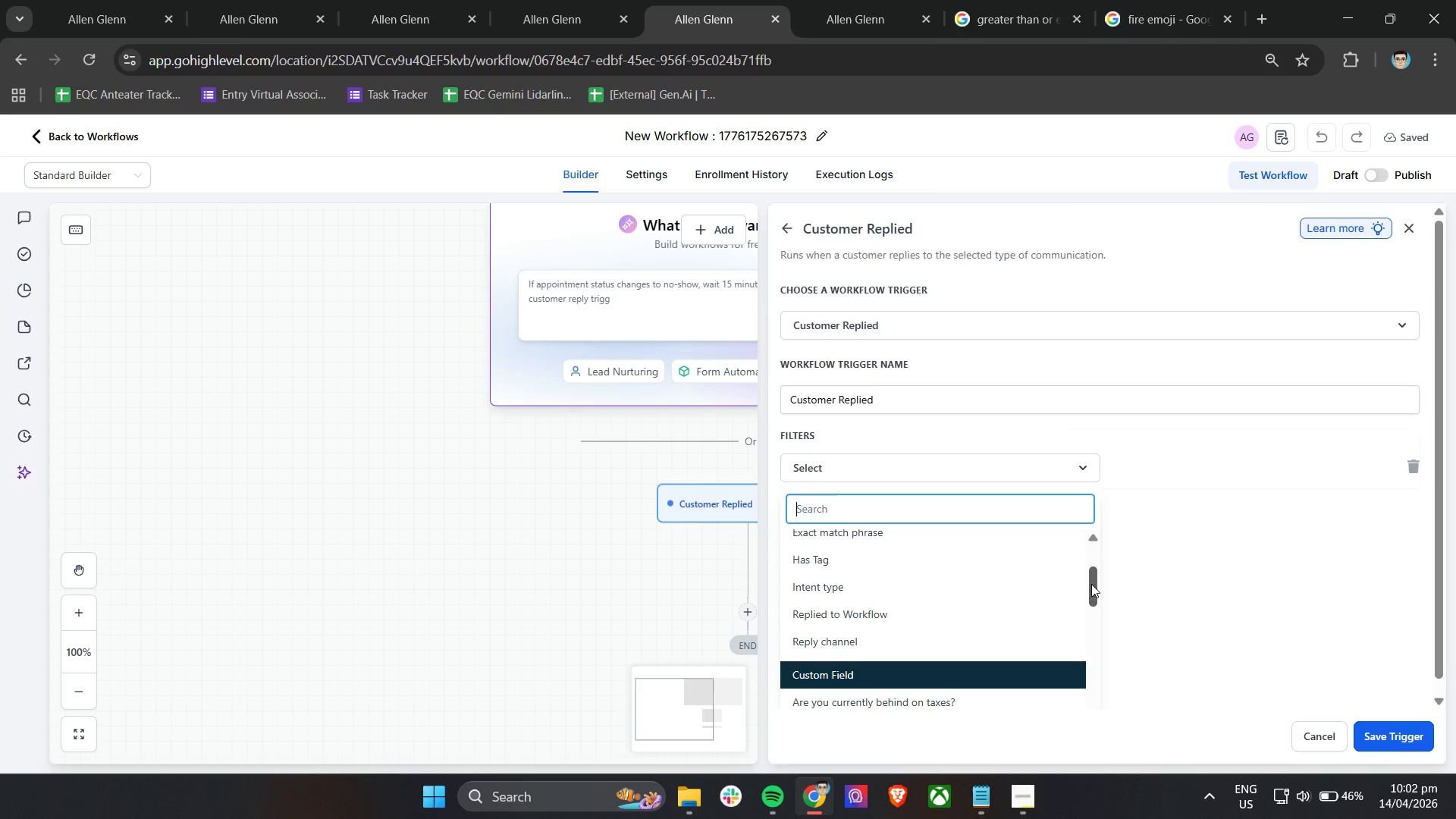 
wait(29.12)
 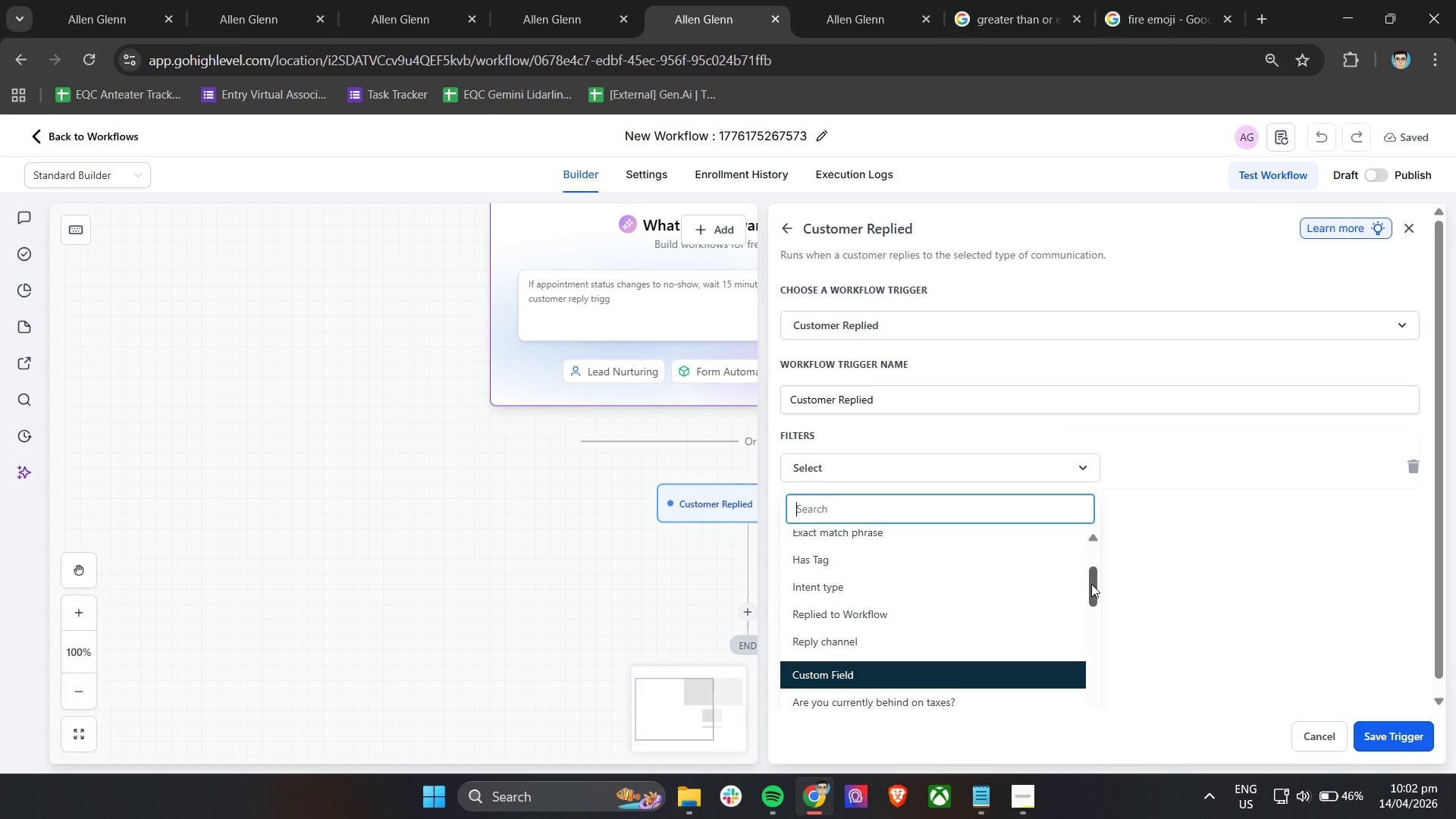 
left_click([1427, 464])
 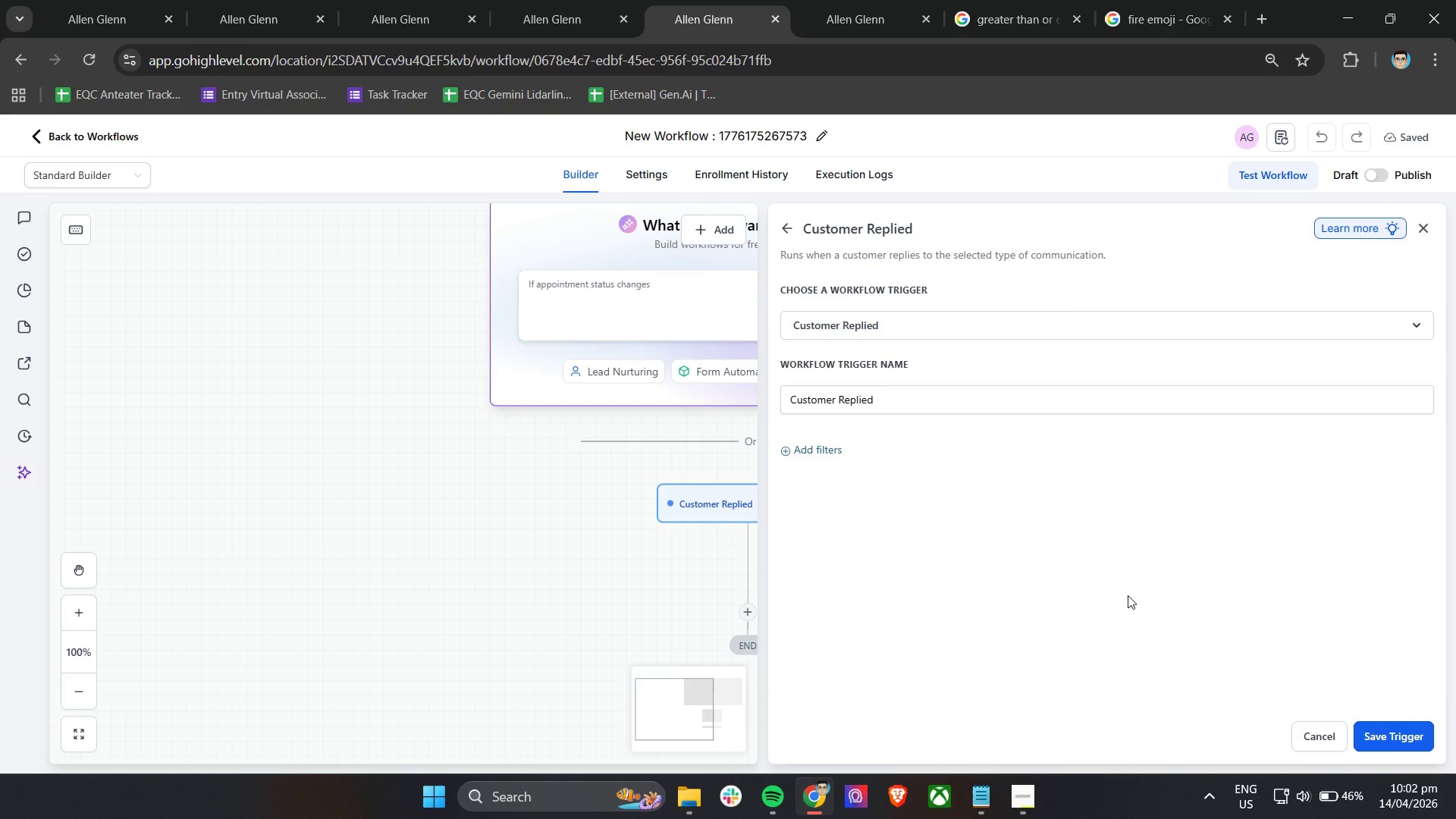 
scroll: coordinate [1125, 598], scroll_direction: up, amount: 3.0
 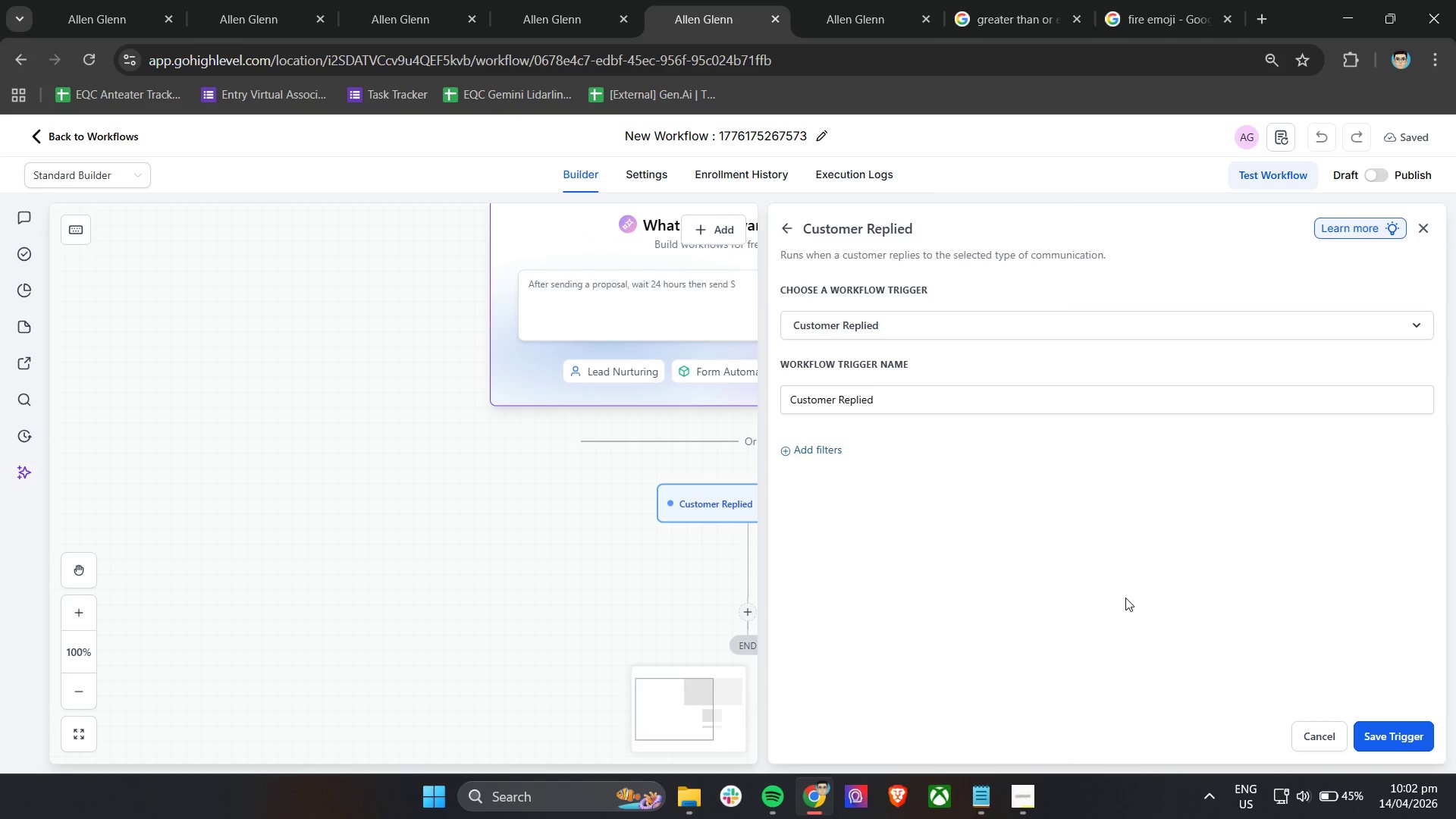 
wait(20.98)
 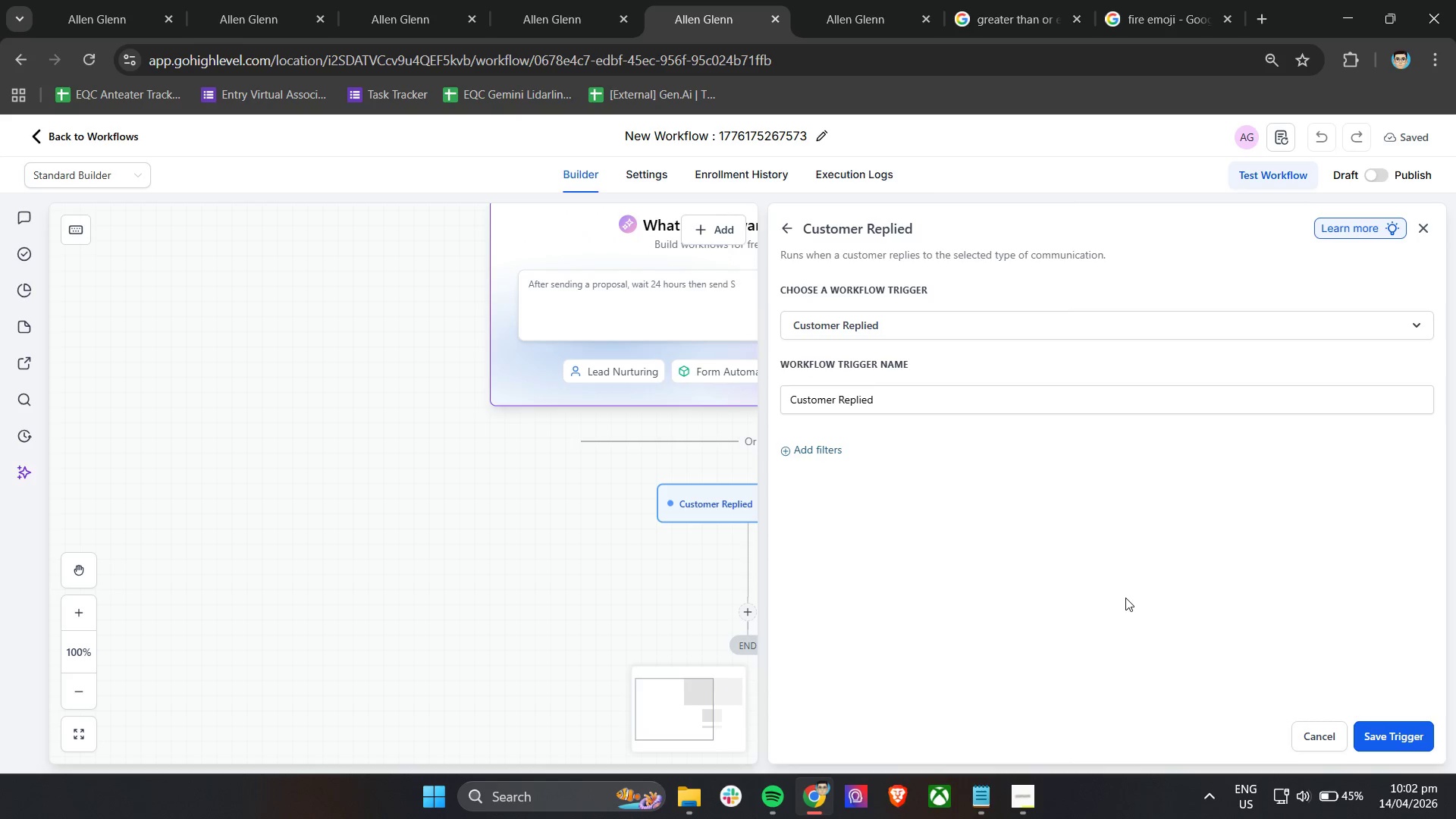 
left_click([1428, 736])
 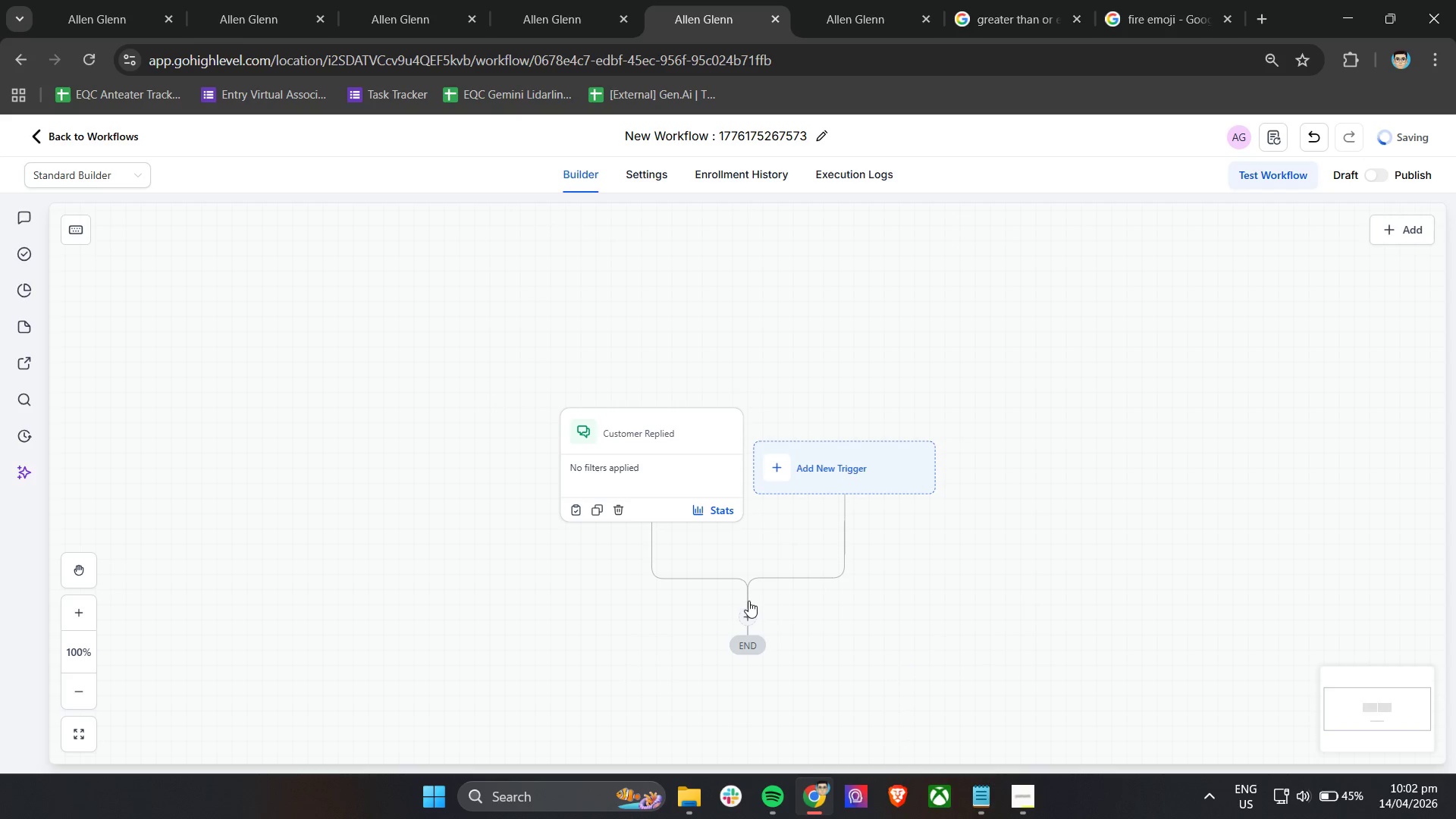 
left_click([748, 607])
 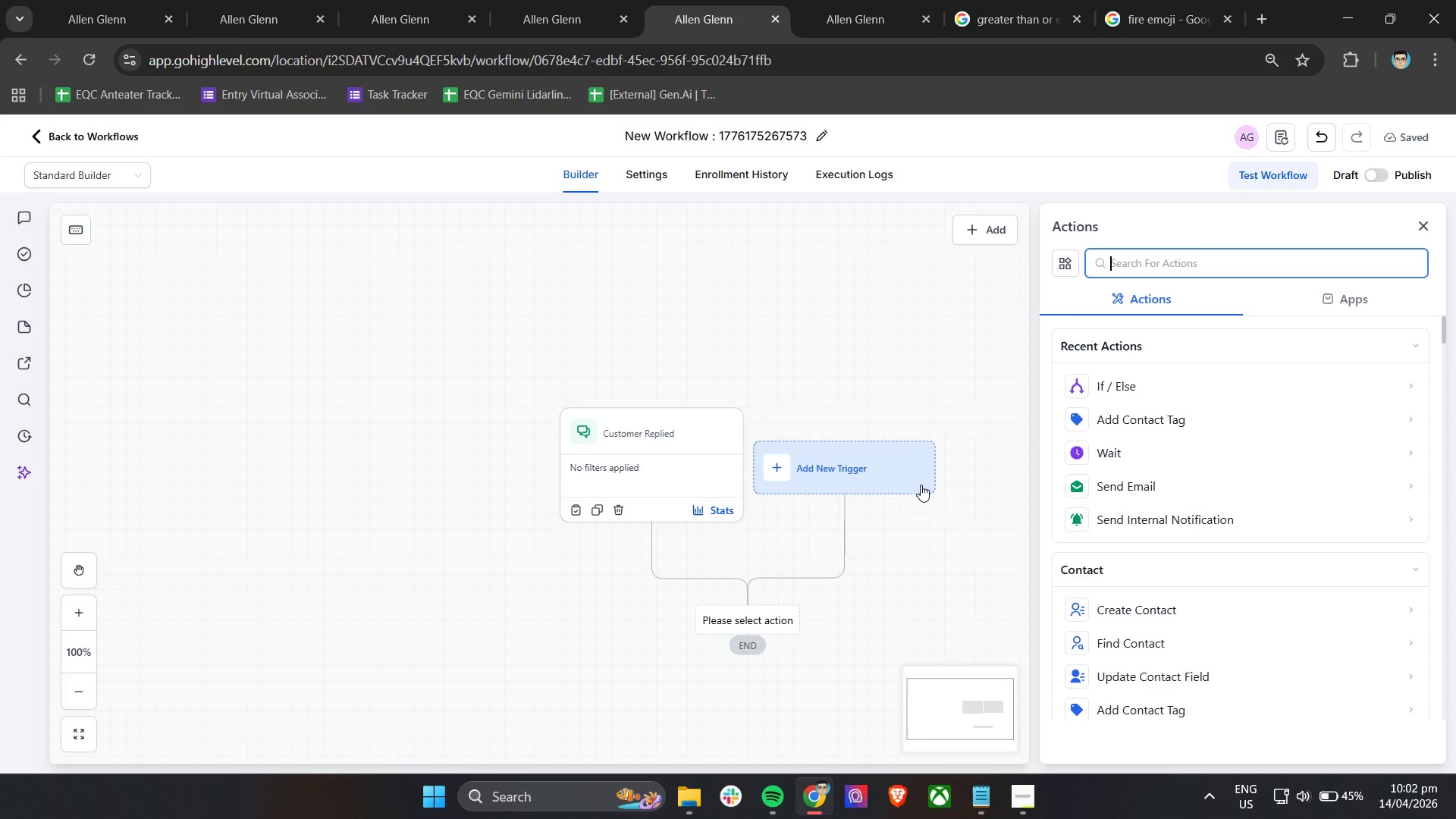 
wait(15.73)
 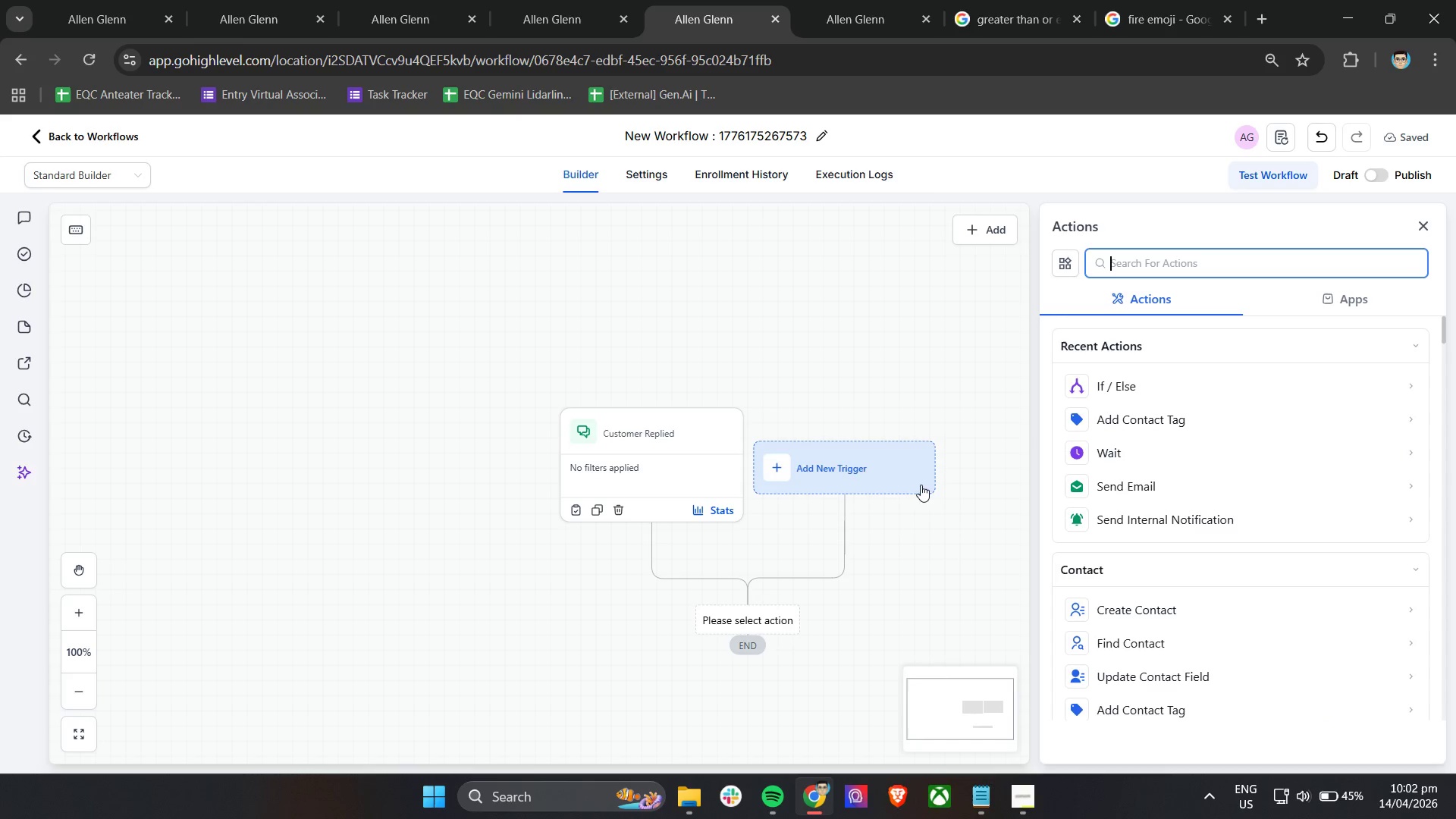 
type(re)
 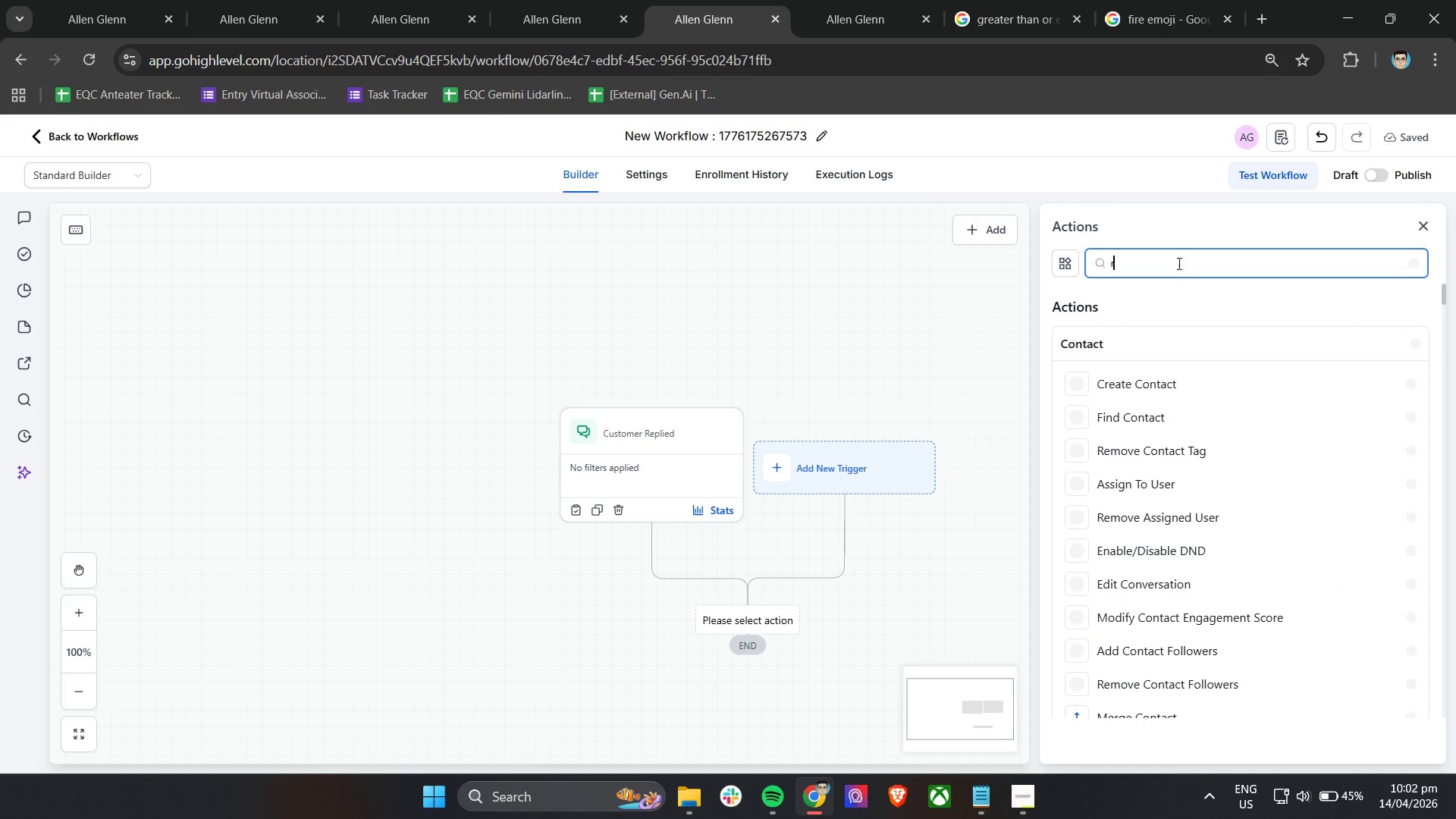 
left_click([1178, 263])
 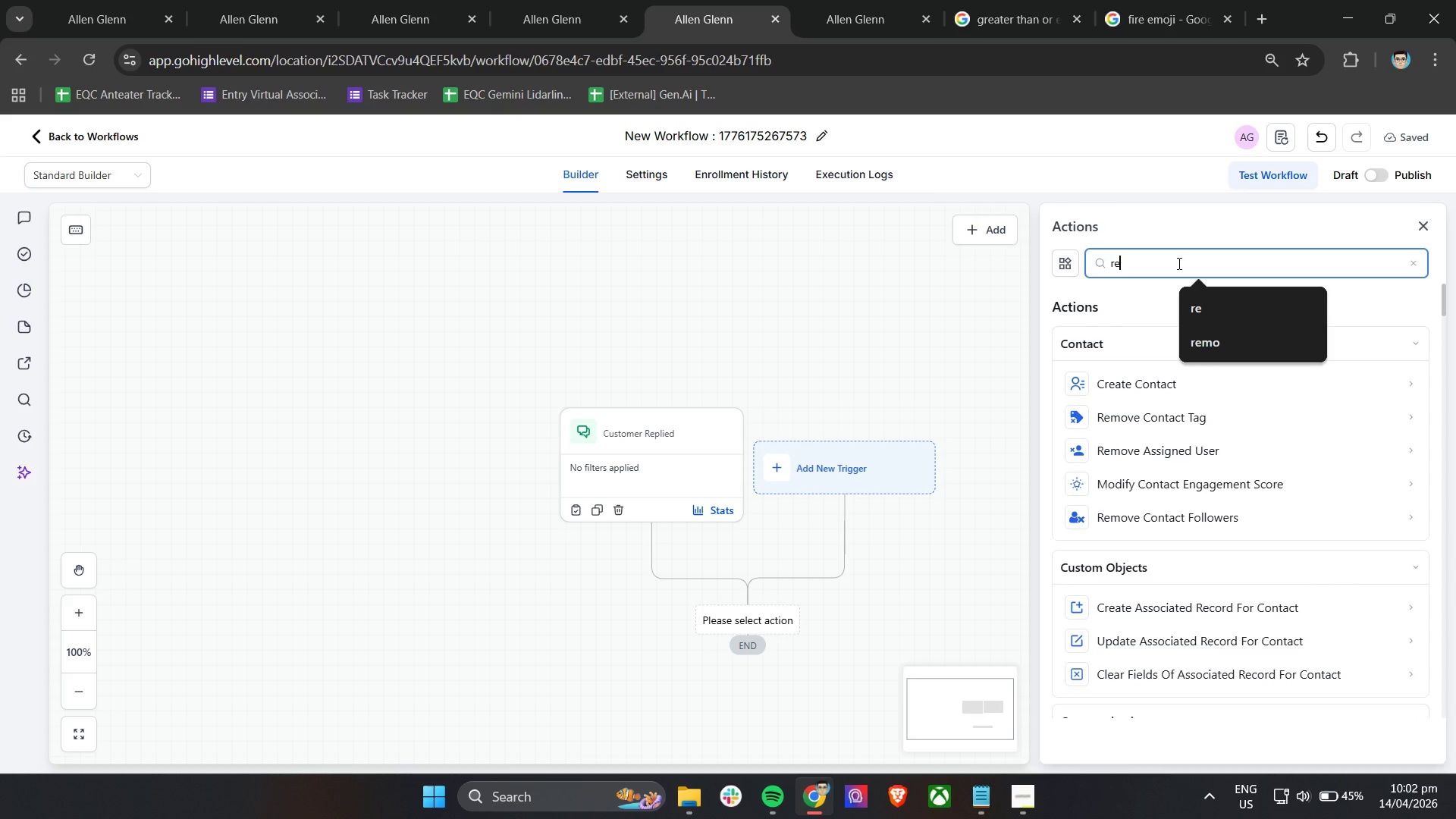 
double_click([1178, 263])
 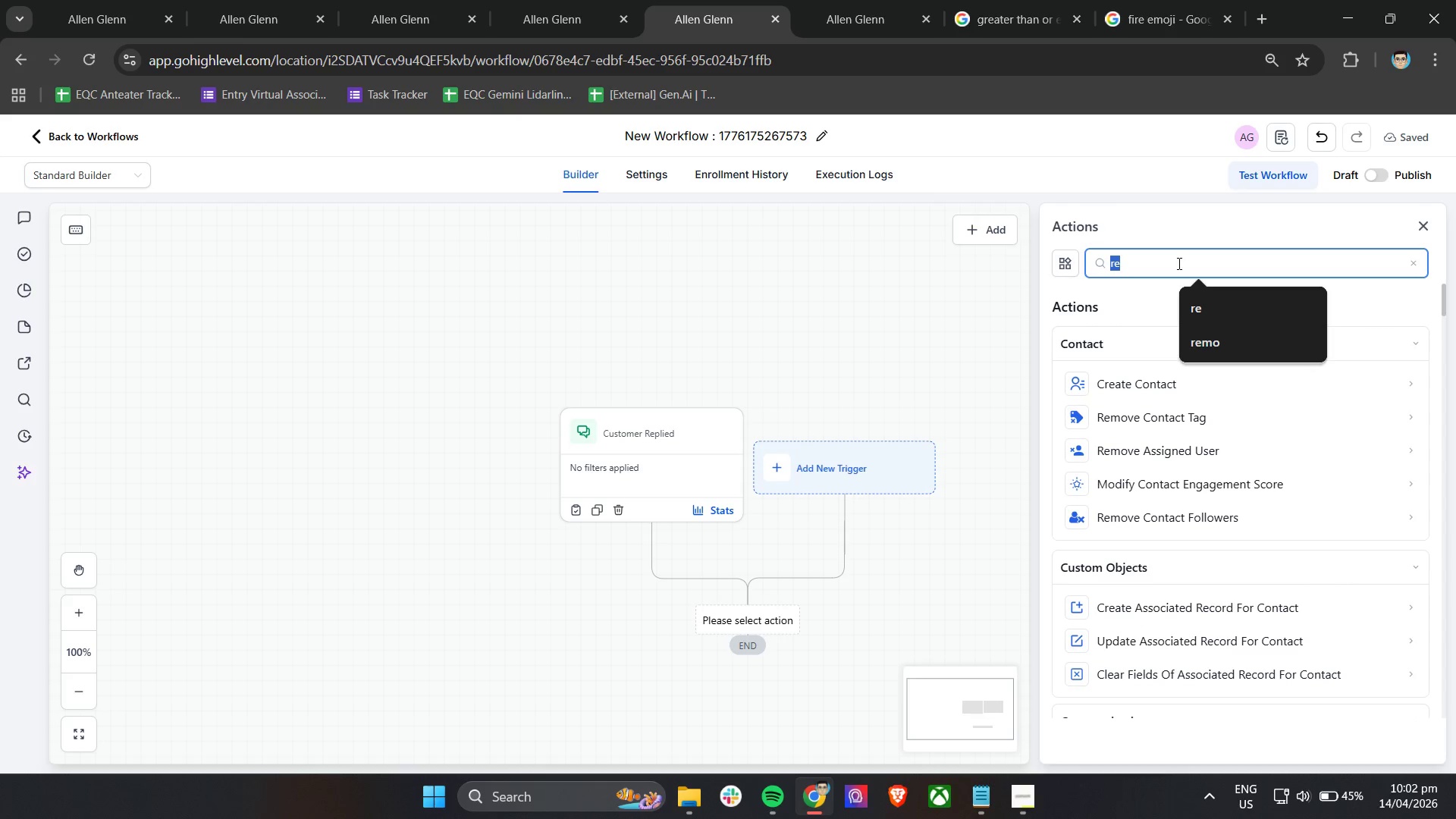 
type(re)
 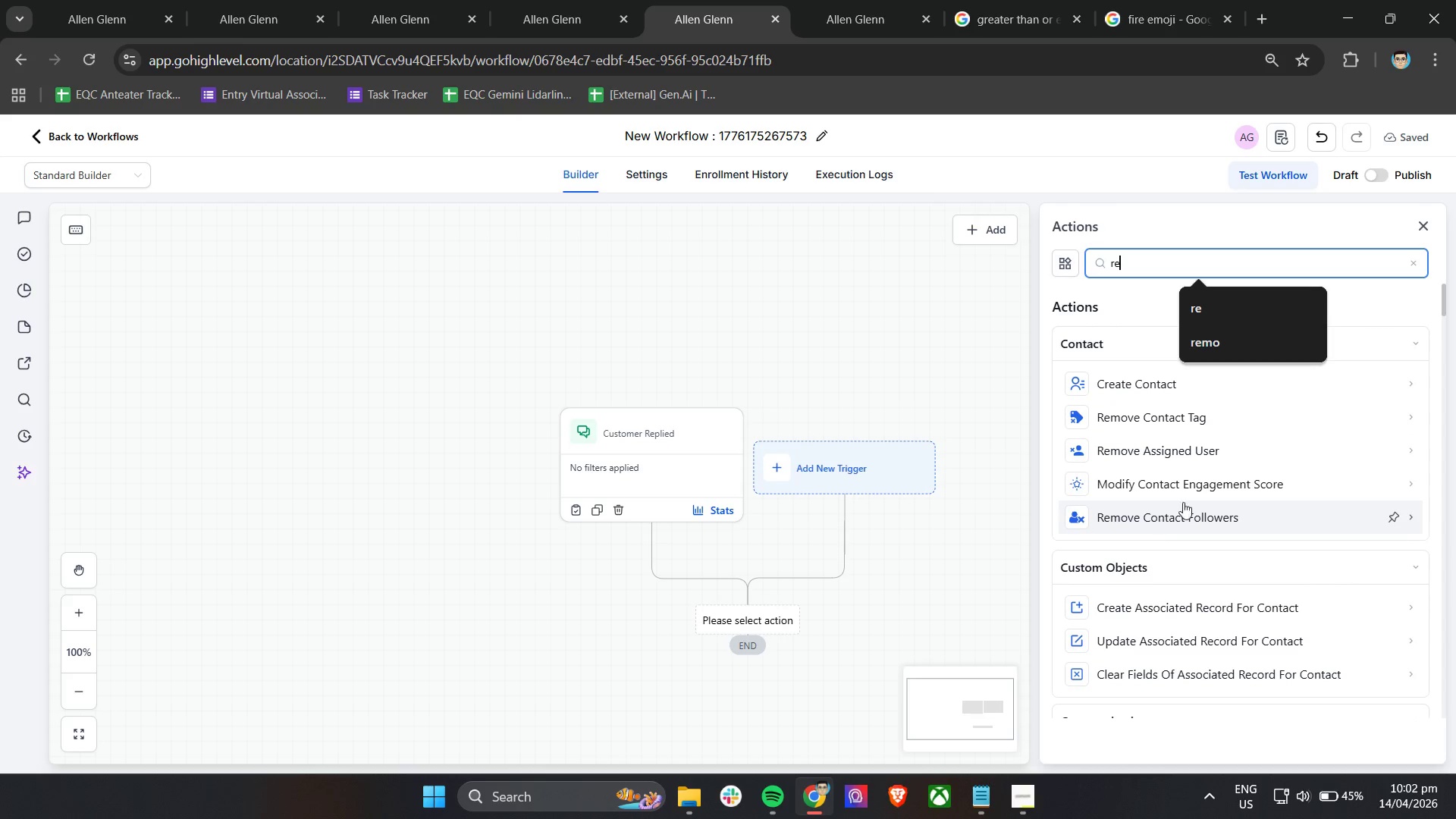 
key(Backspace)
 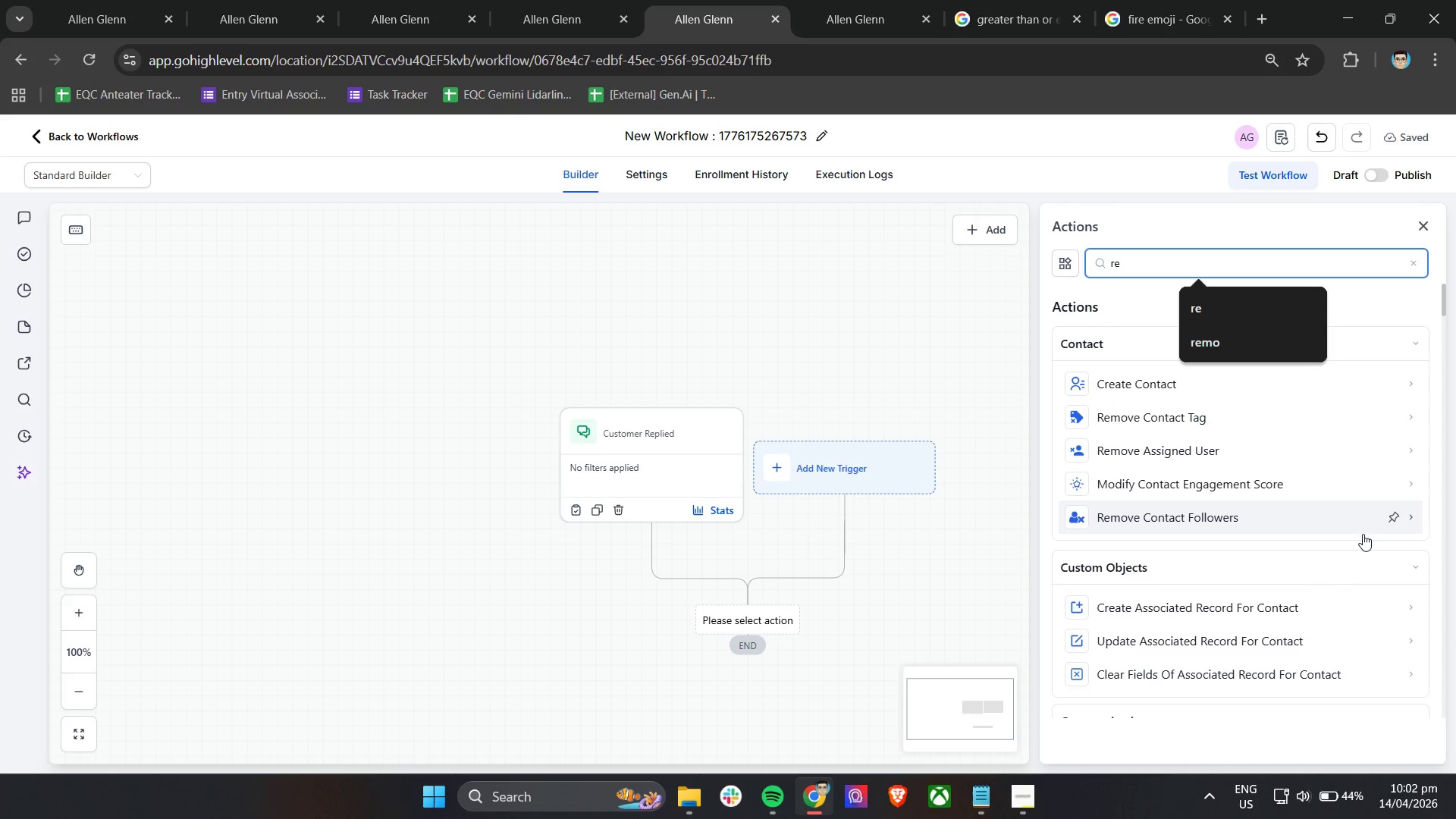 
key(Backspace)
 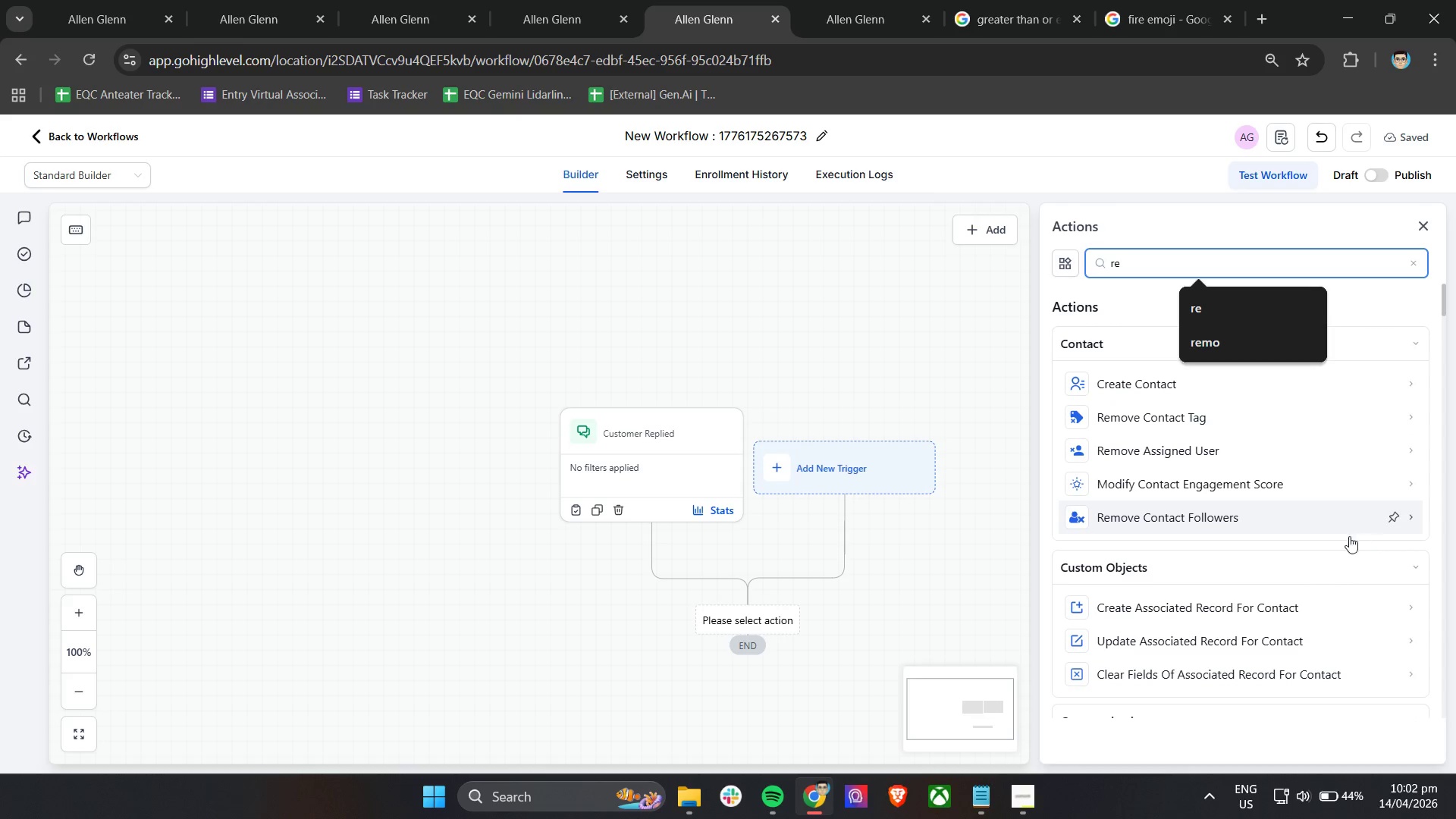 
key(Backspace)
 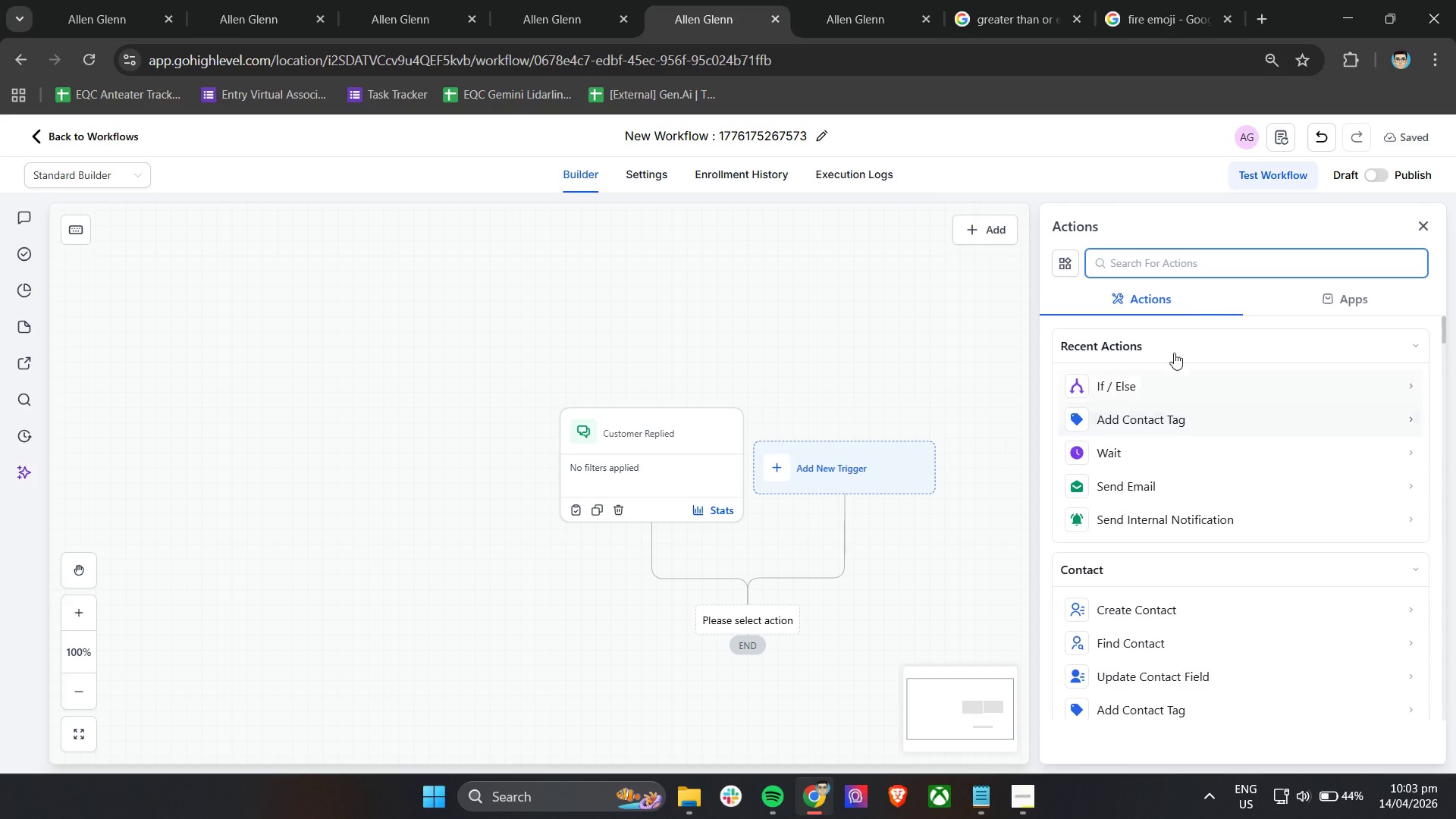 
left_click([1178, 265])
 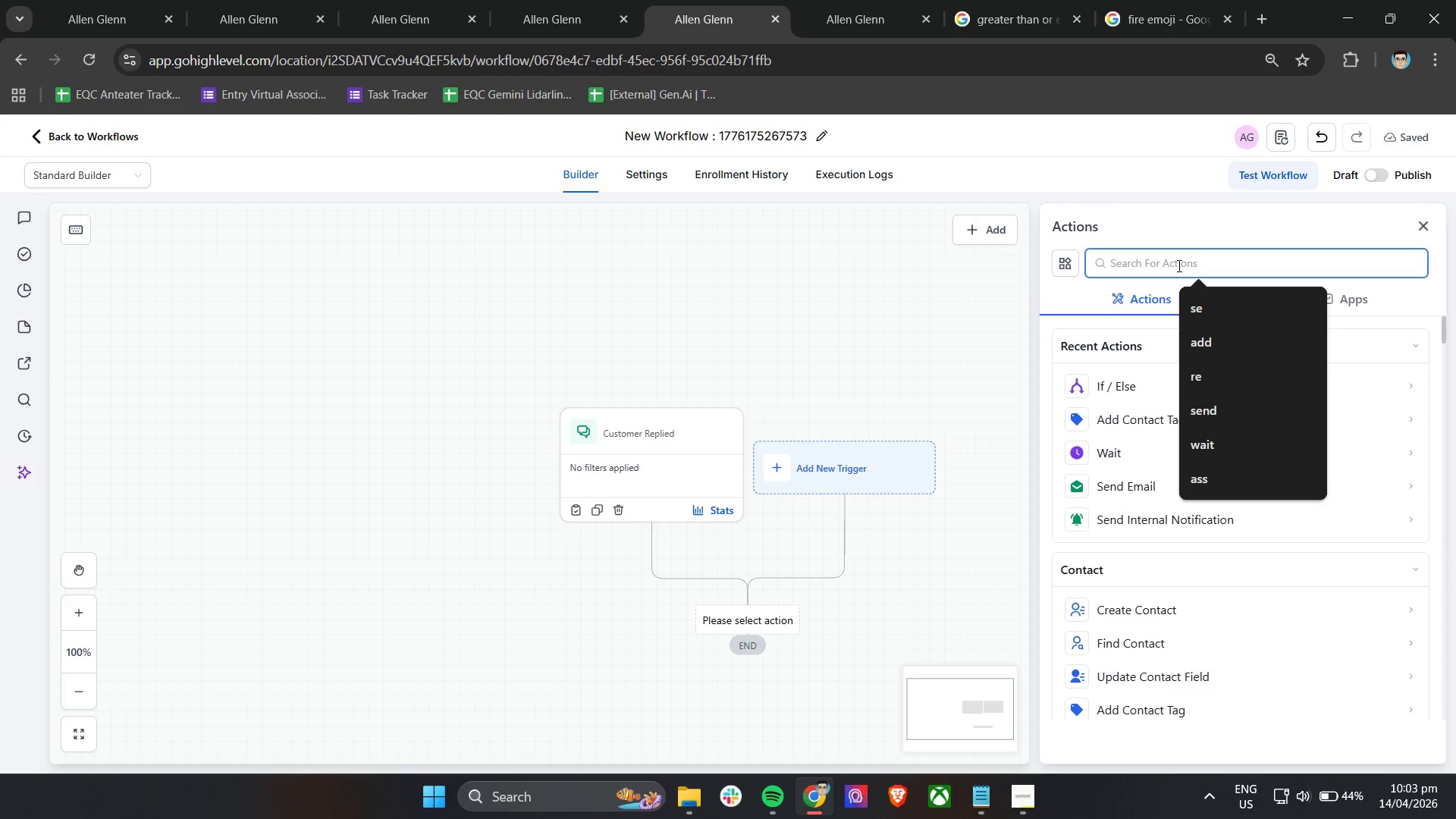 
type(remove)
 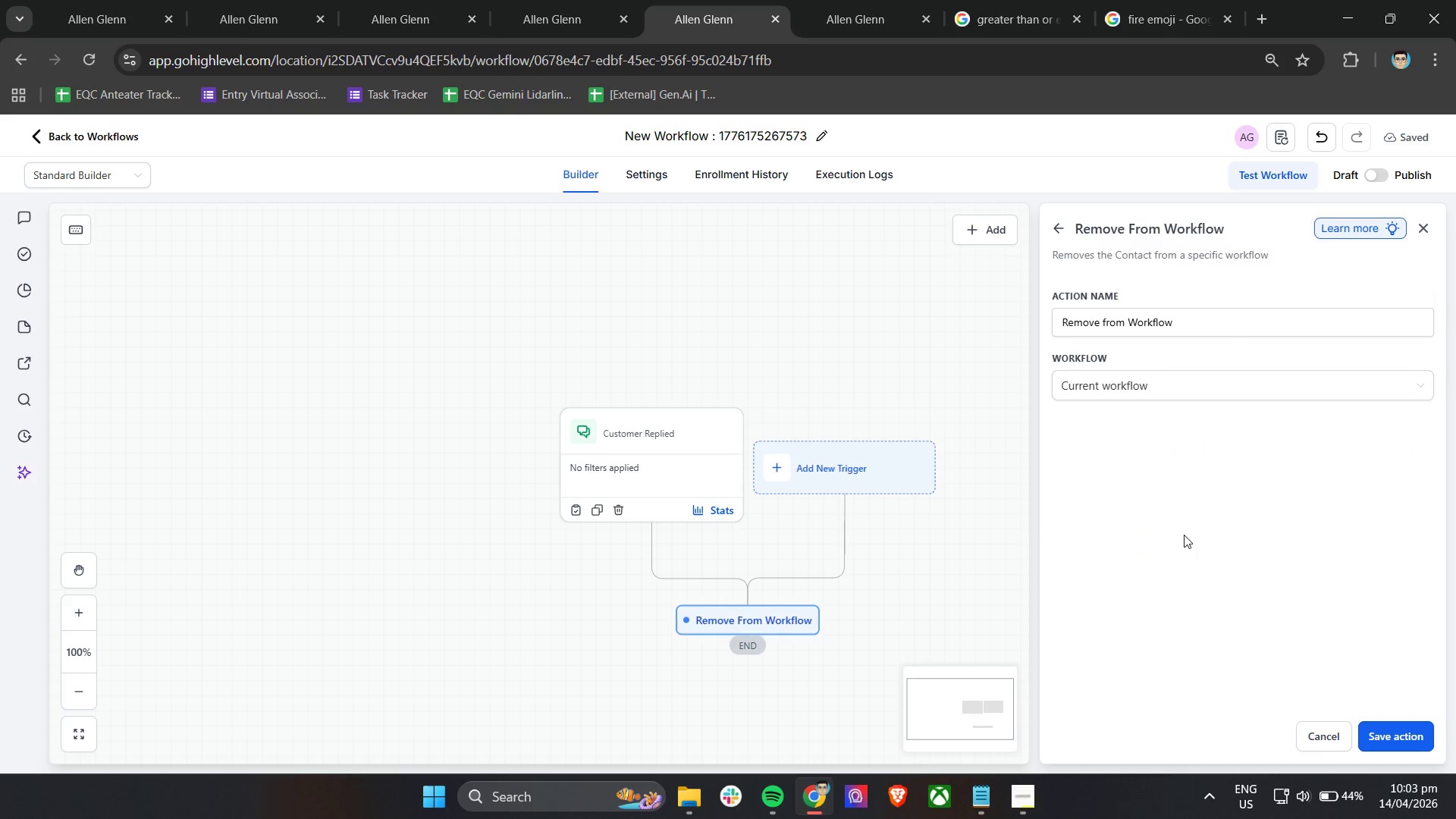 
left_click([1211, 385])
 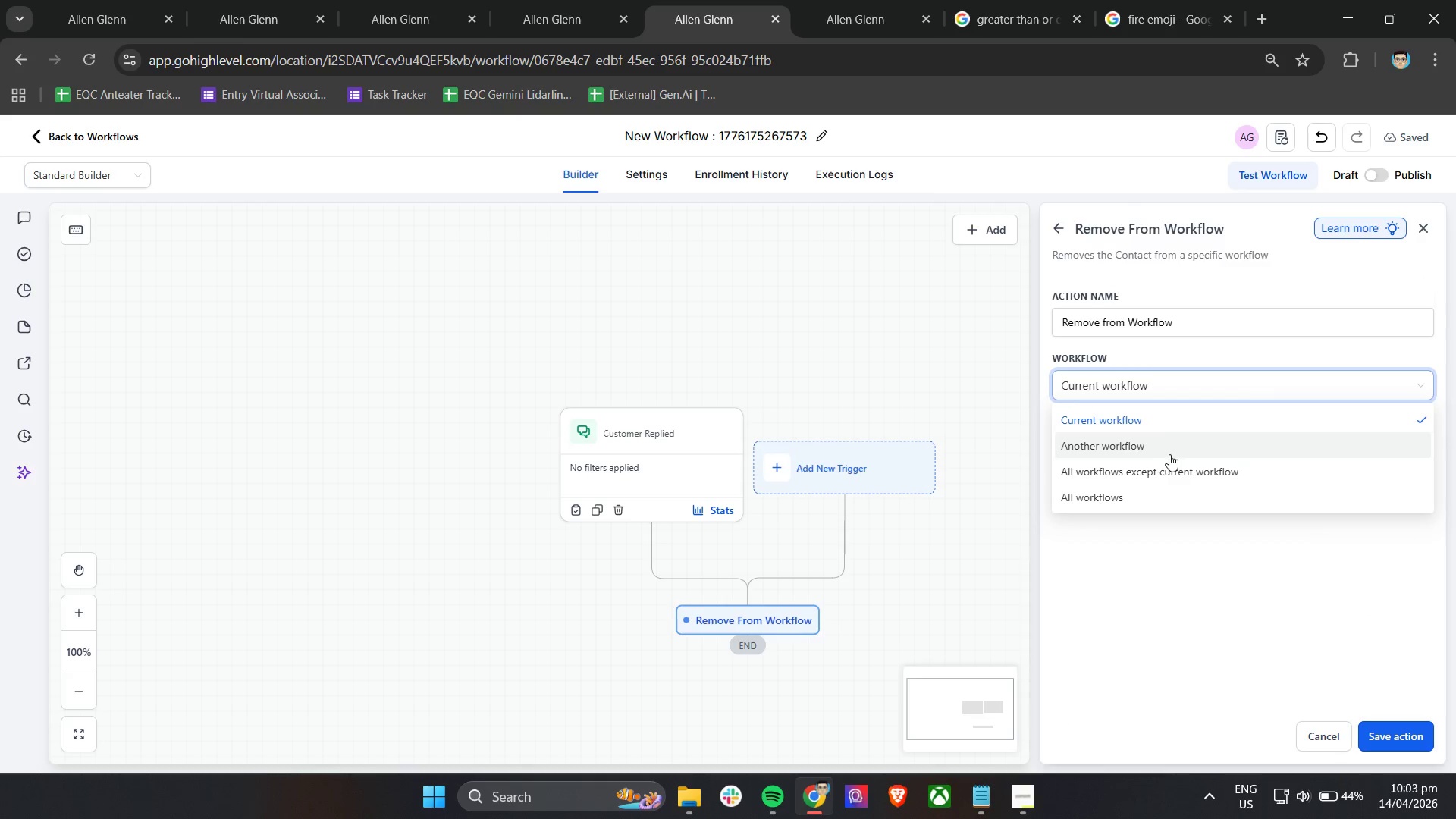 
left_click([1170, 448])
 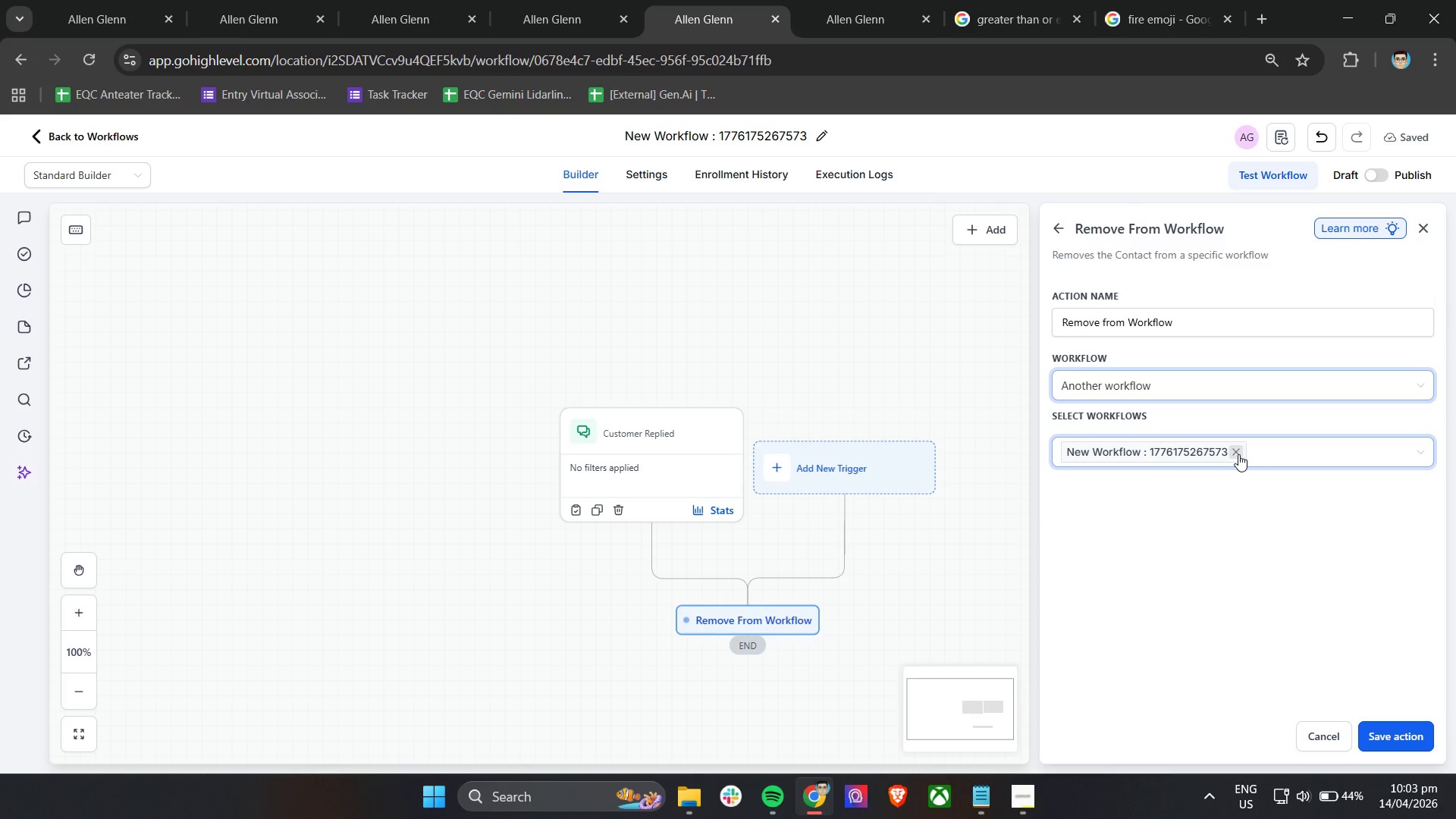 
double_click([1208, 450])
 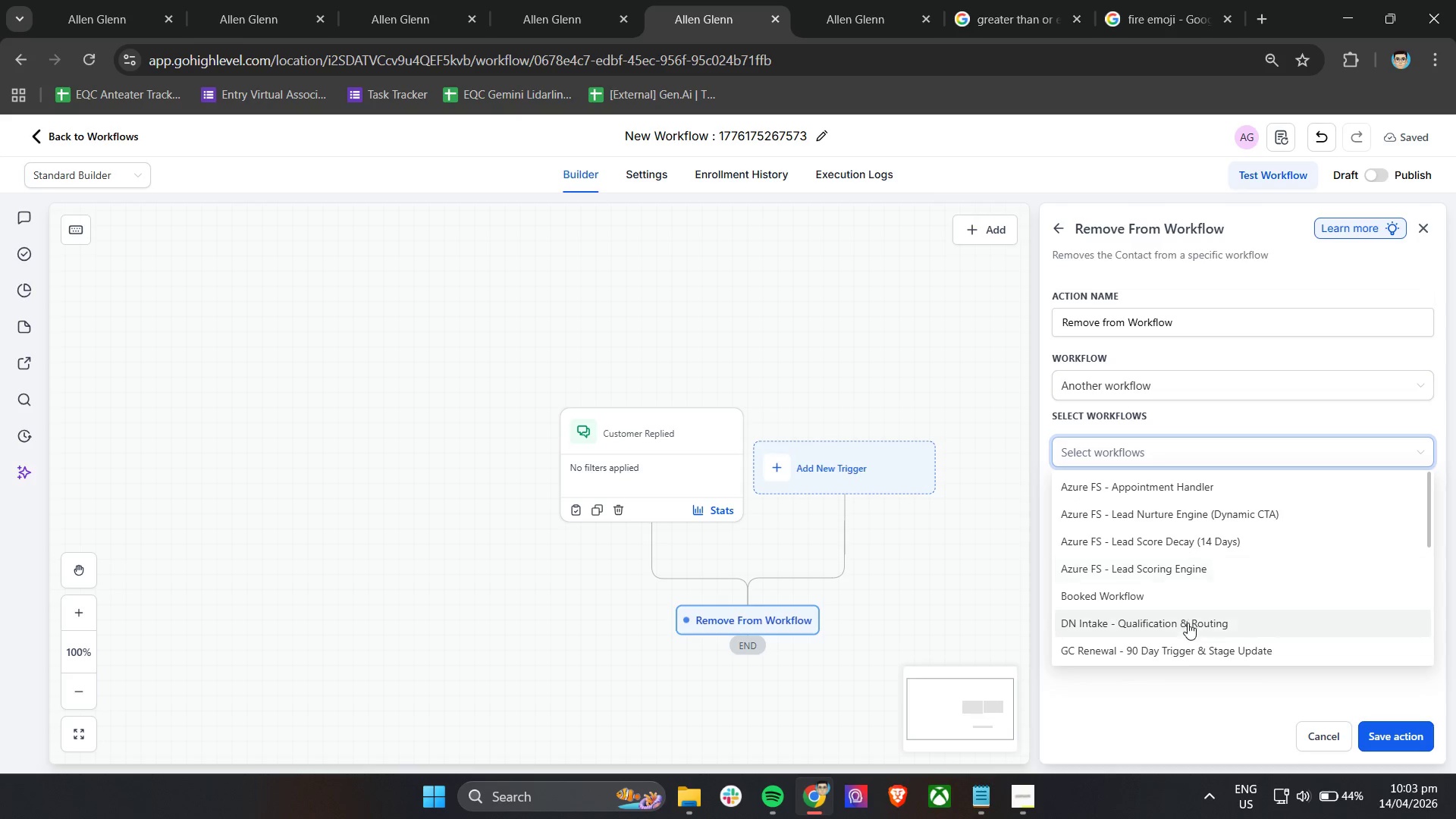 
left_click([1230, 518])
 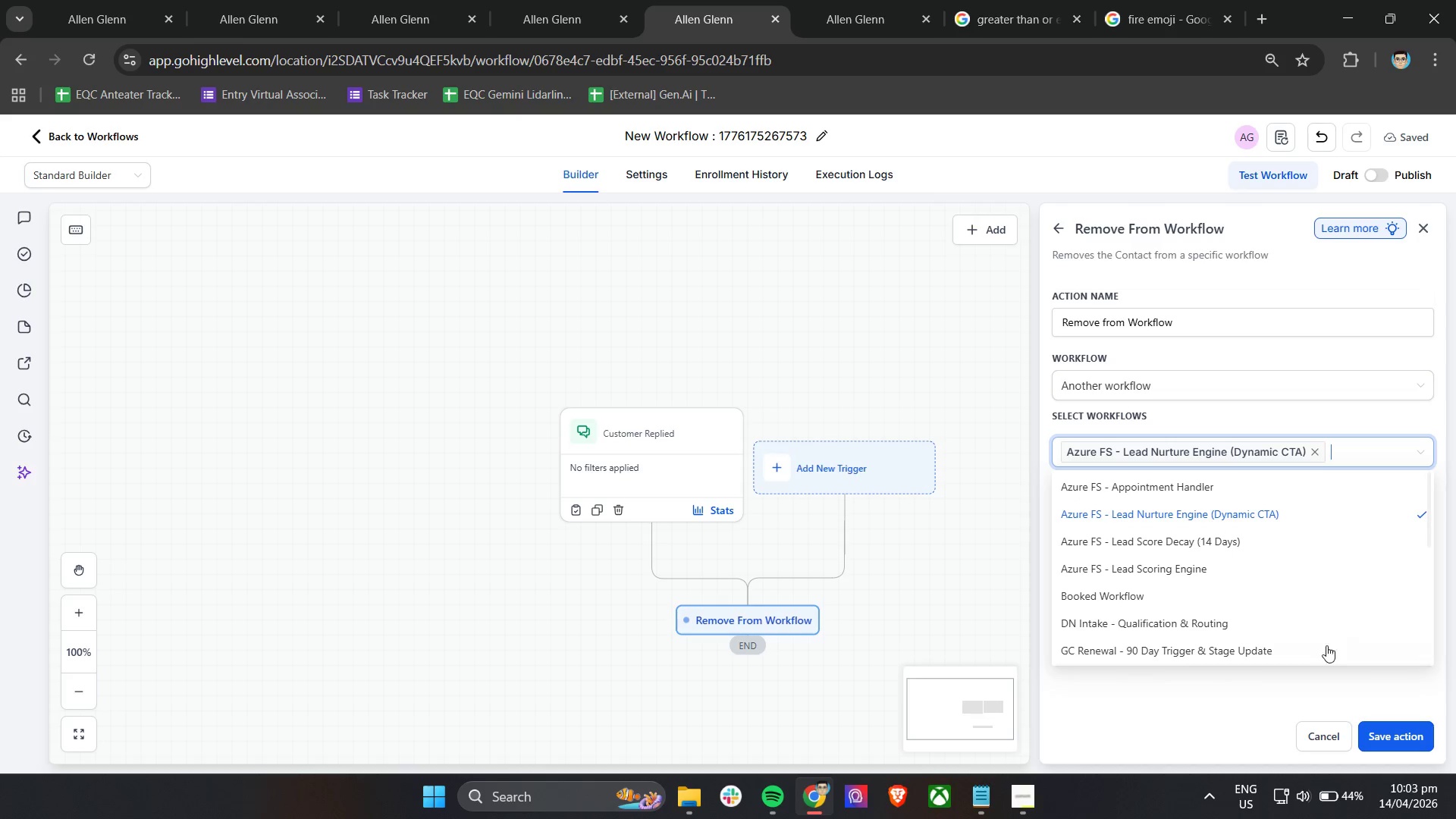 
left_click([1213, 673])
 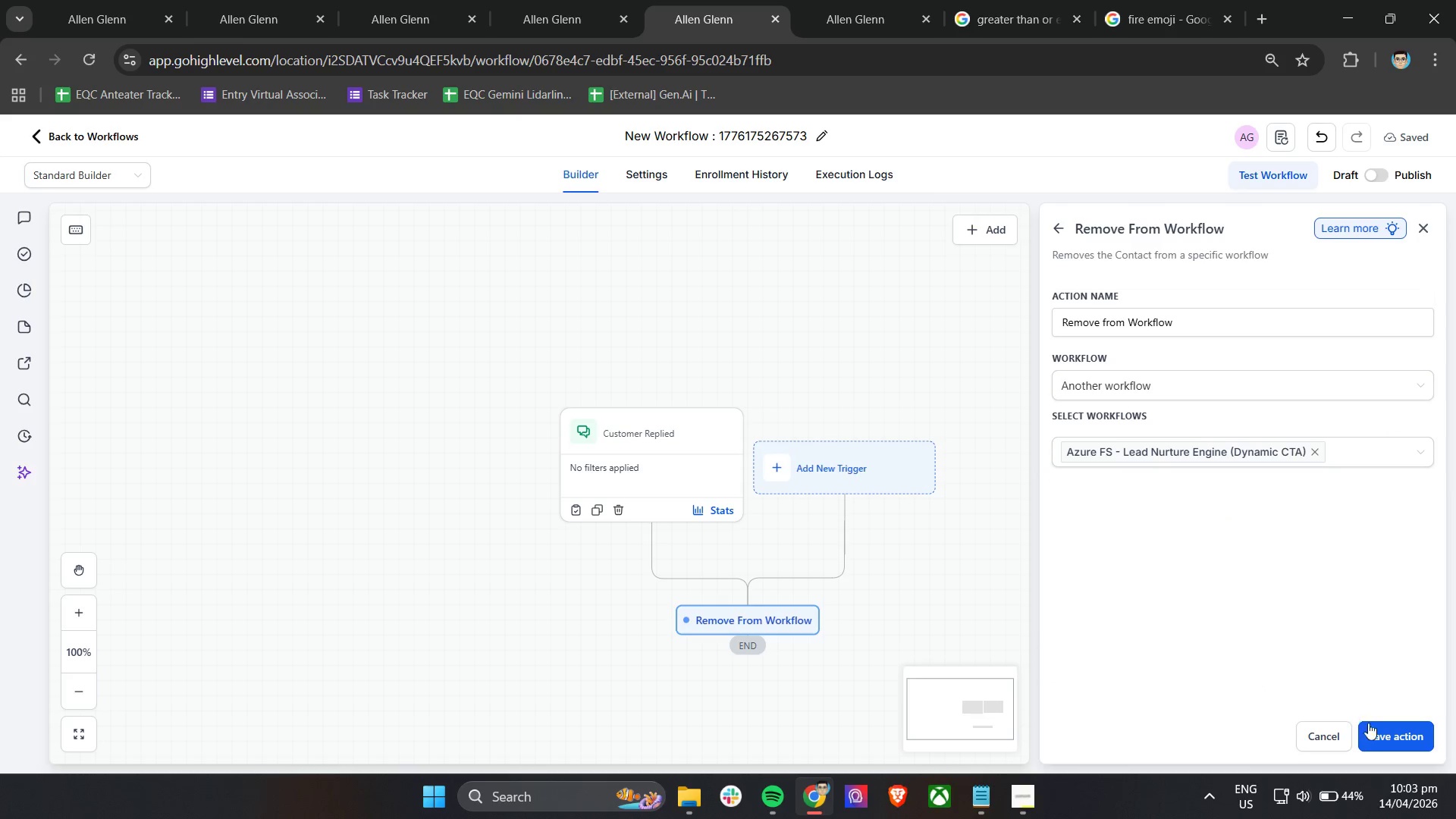 
left_click([1379, 734])
 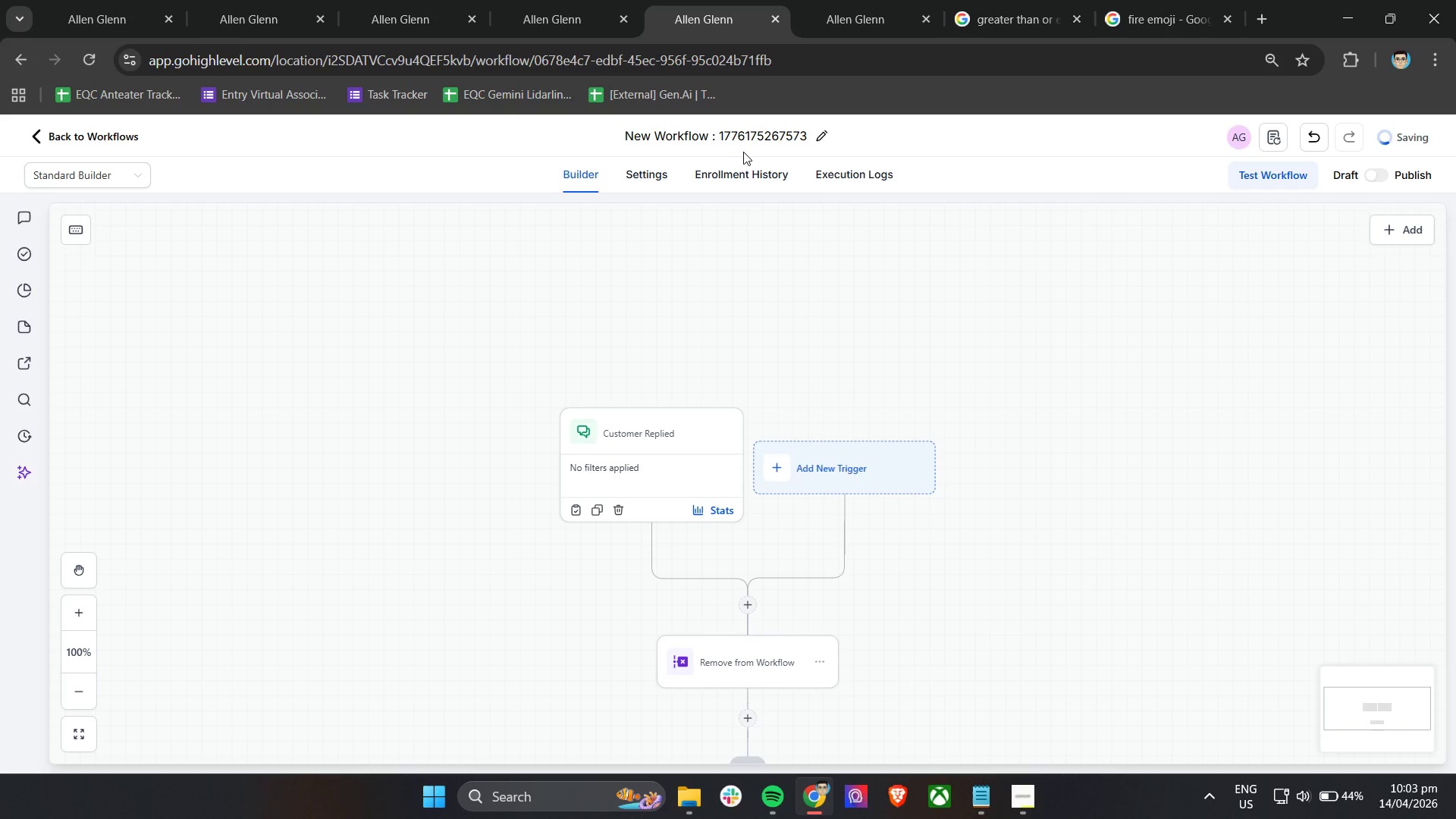 
left_click([735, 140])
 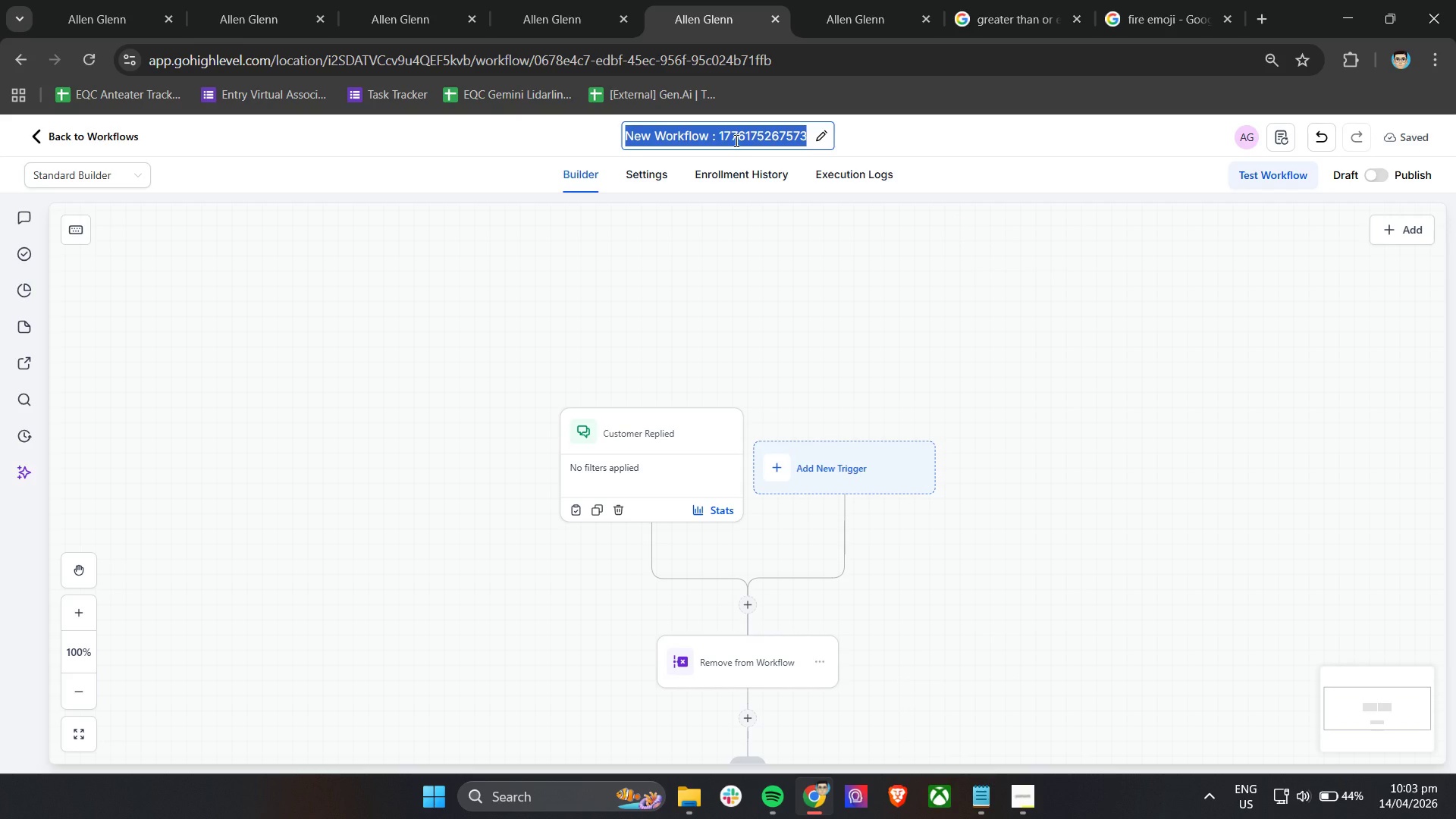 
type(Azure FS - )
 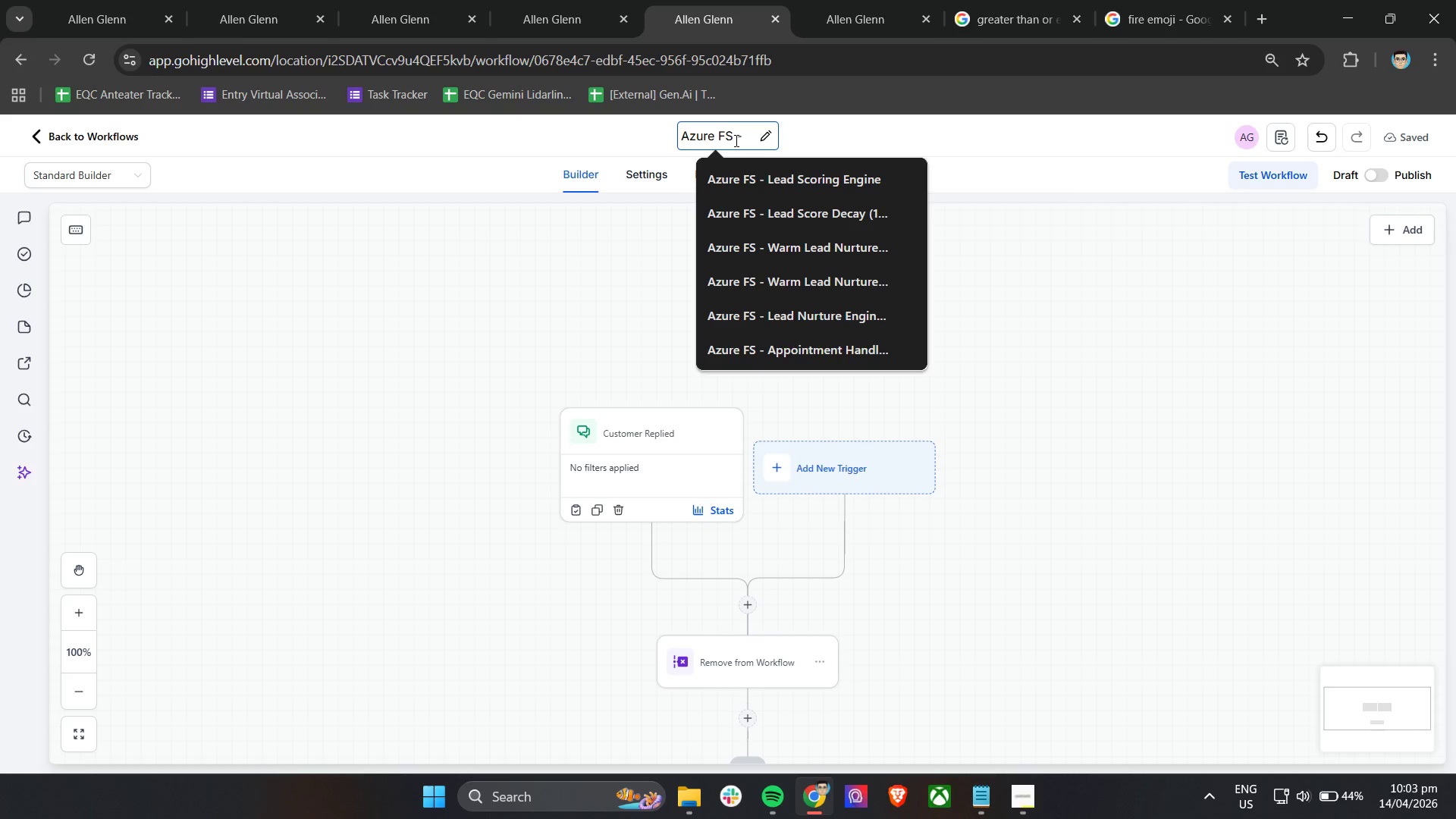 
type(Reply Handler)
 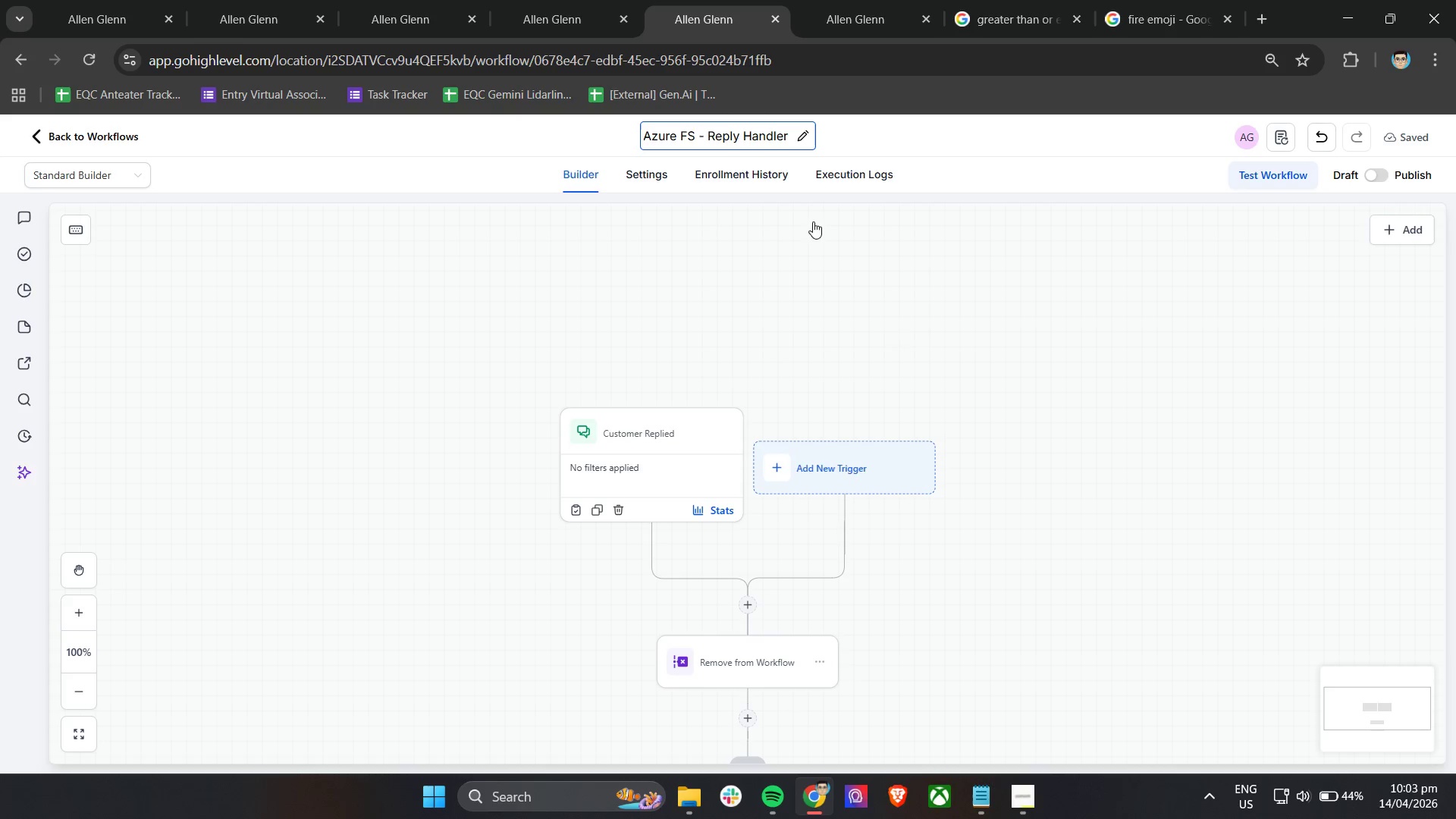 
left_click([956, 327])
 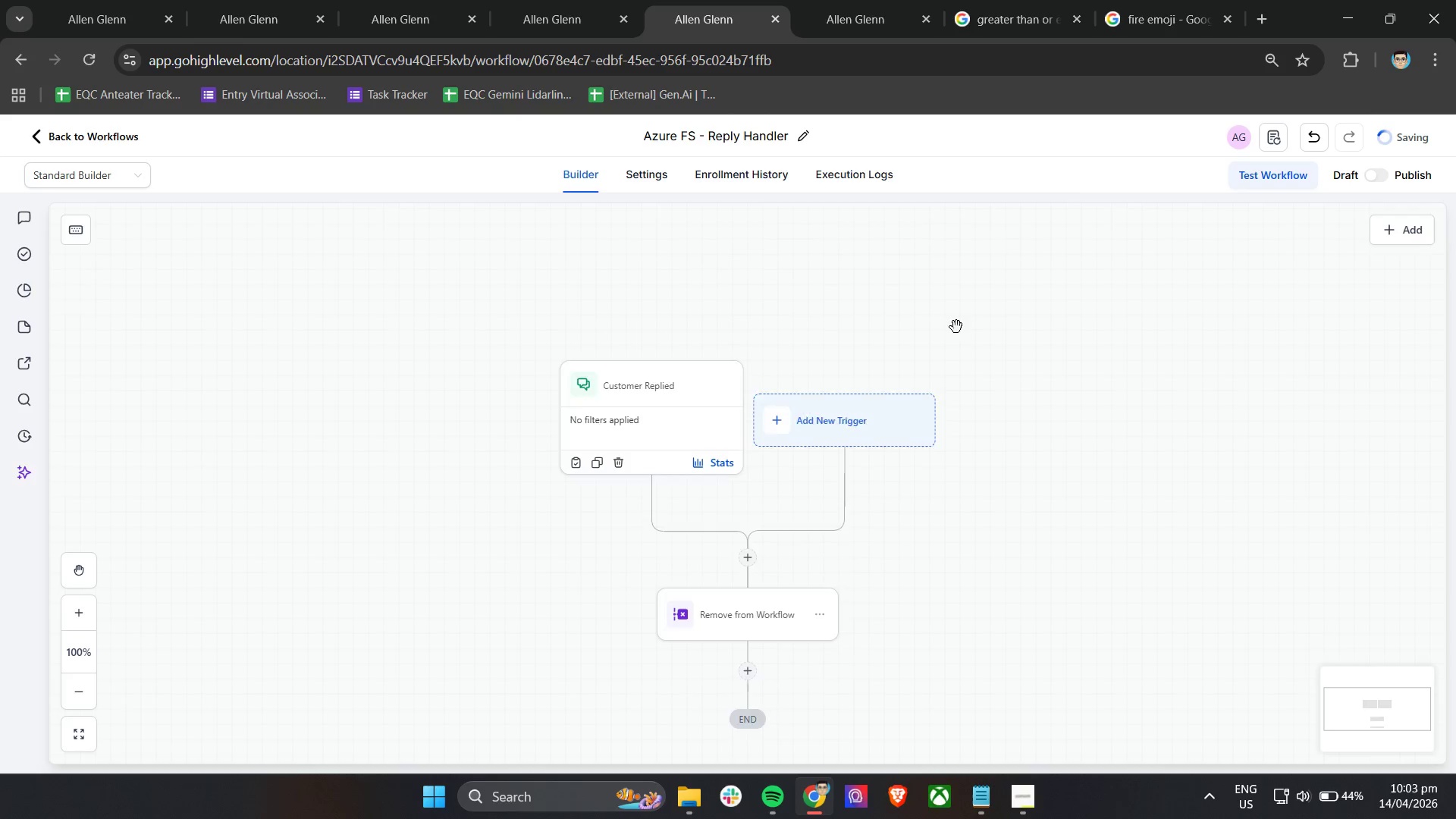 
scroll: coordinate [956, 327], scroll_direction: down, amount: 2.0
 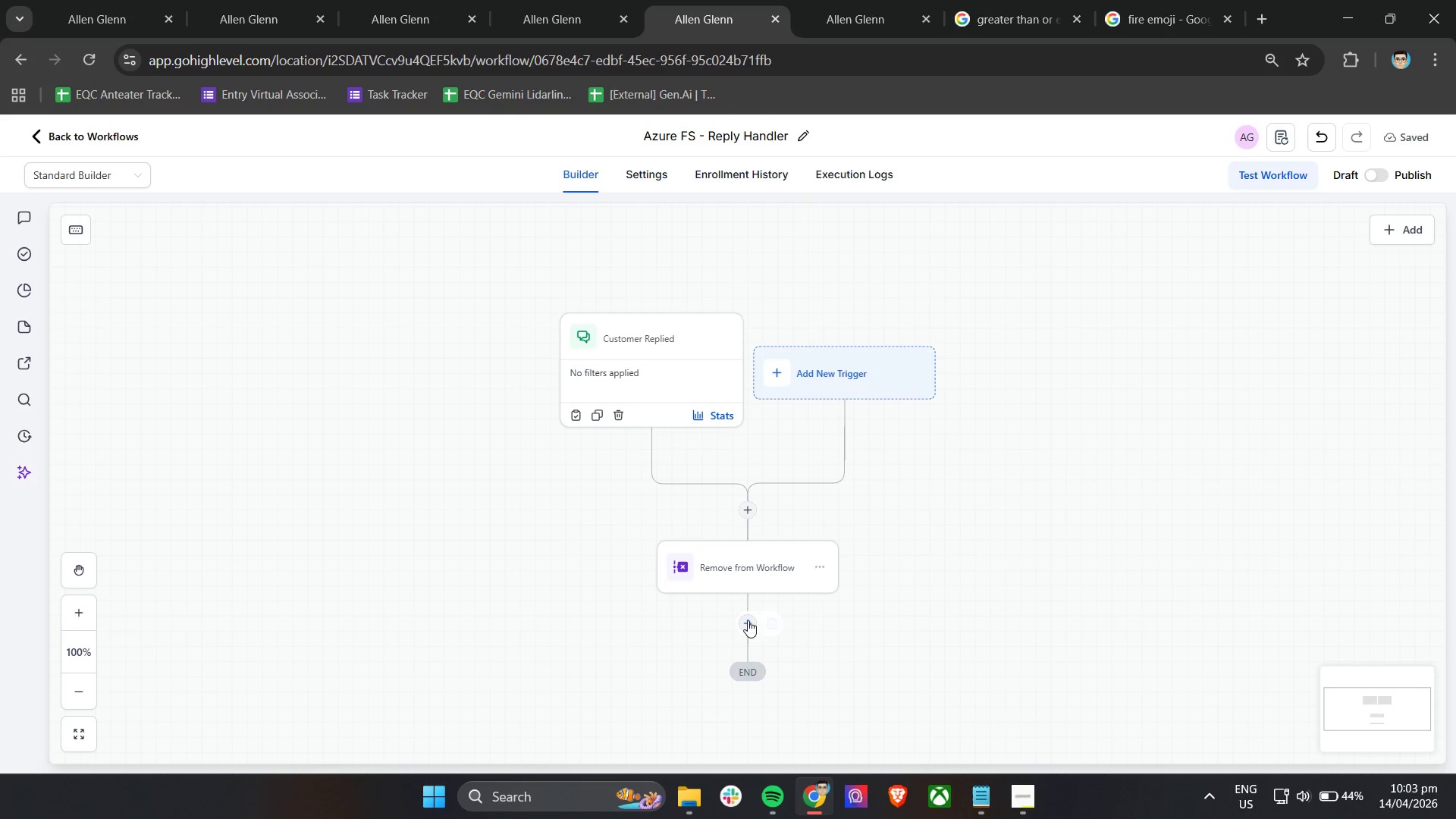 
left_click([744, 626])
 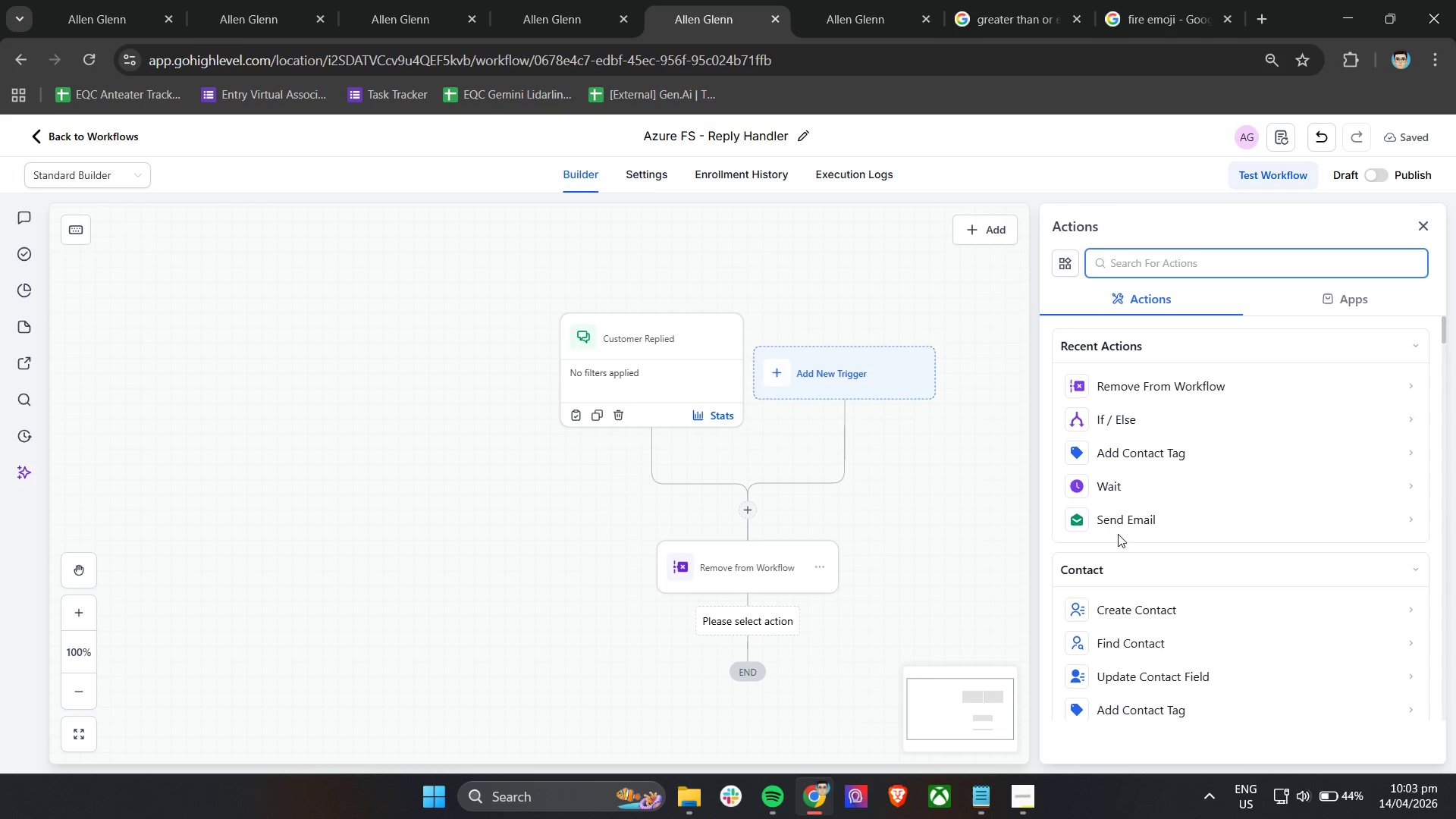 
type(add)
 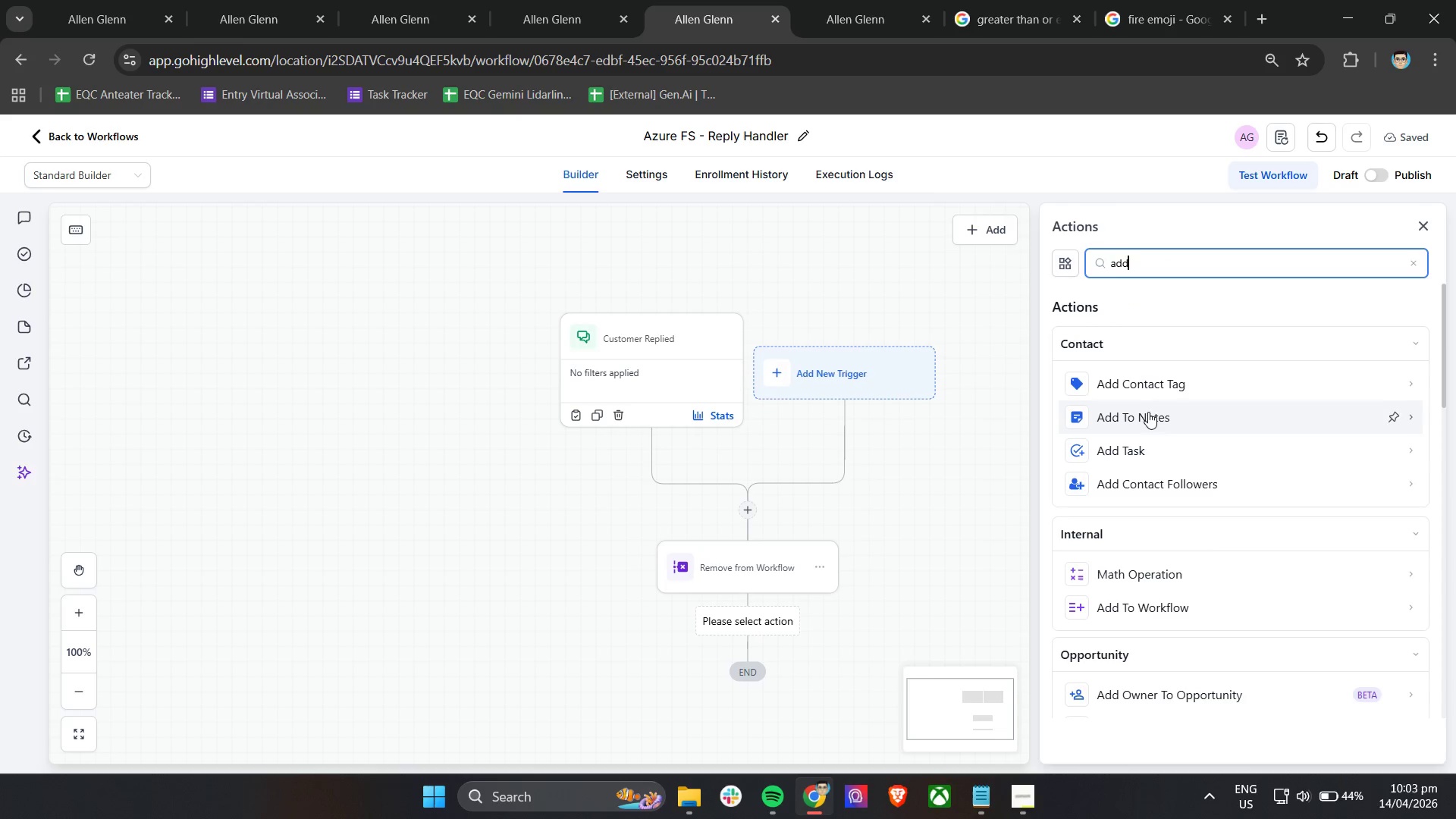 
left_click([1153, 387])
 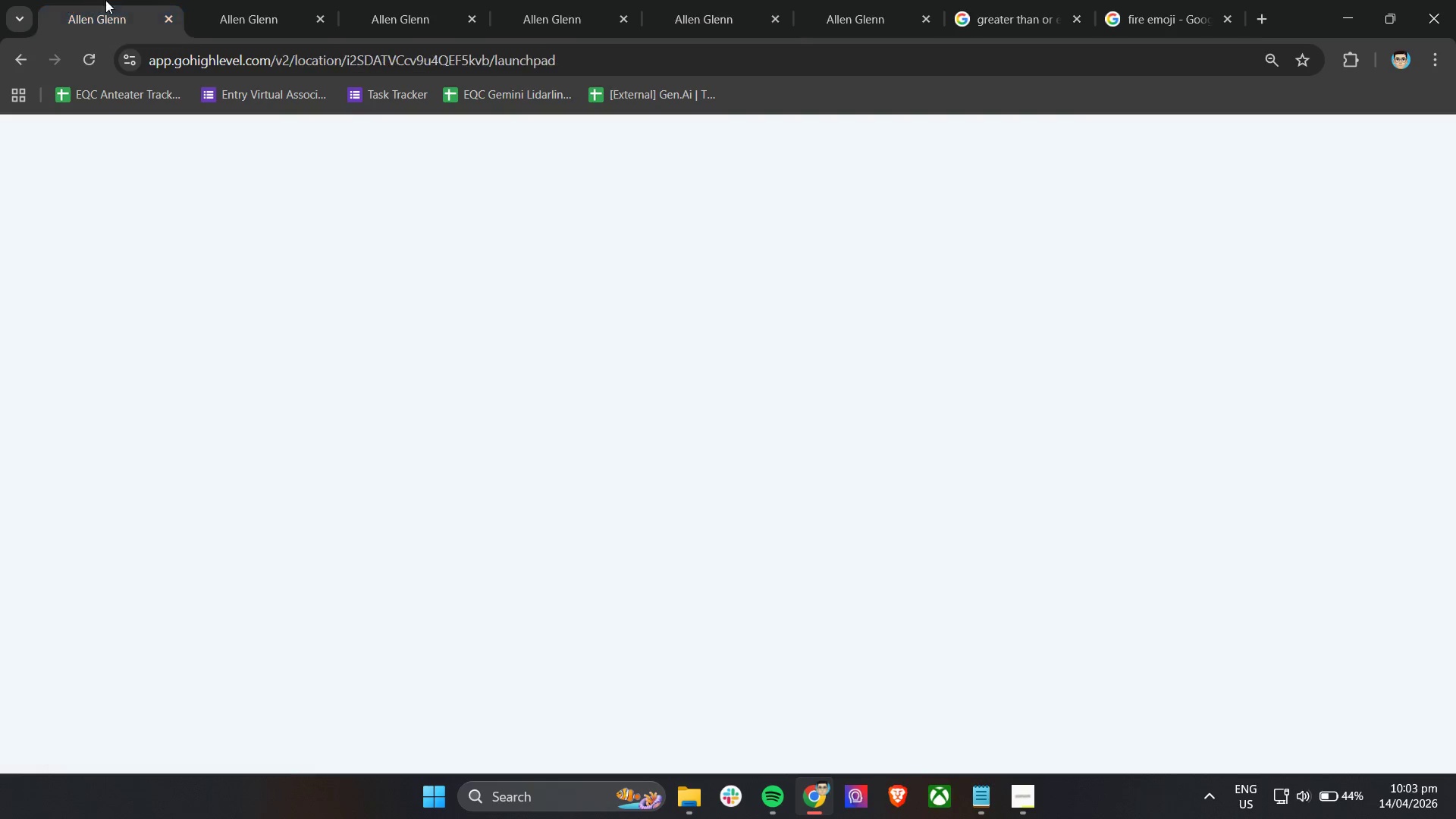 
left_click([203, 0])
 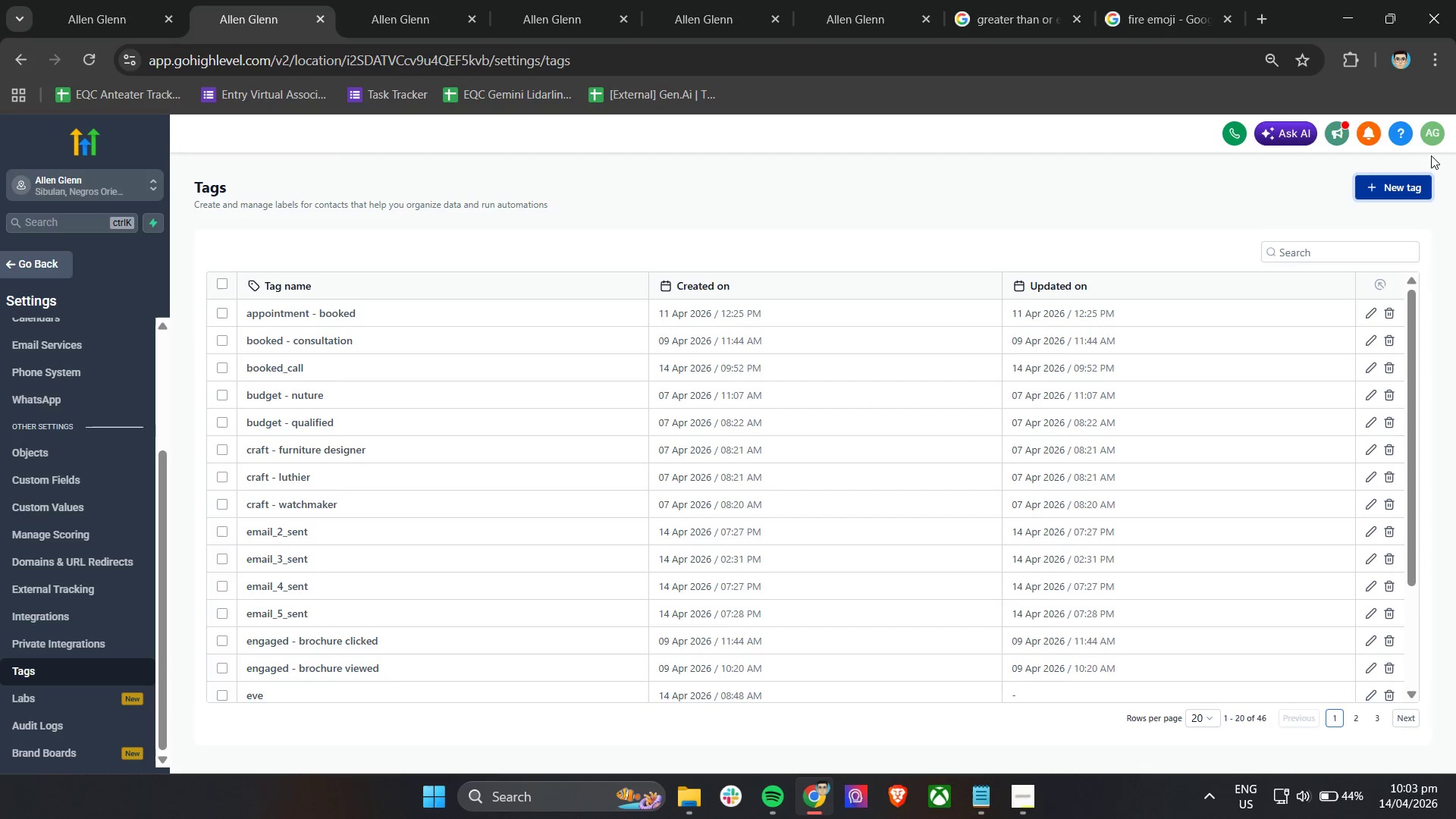 
left_click([1388, 184])
 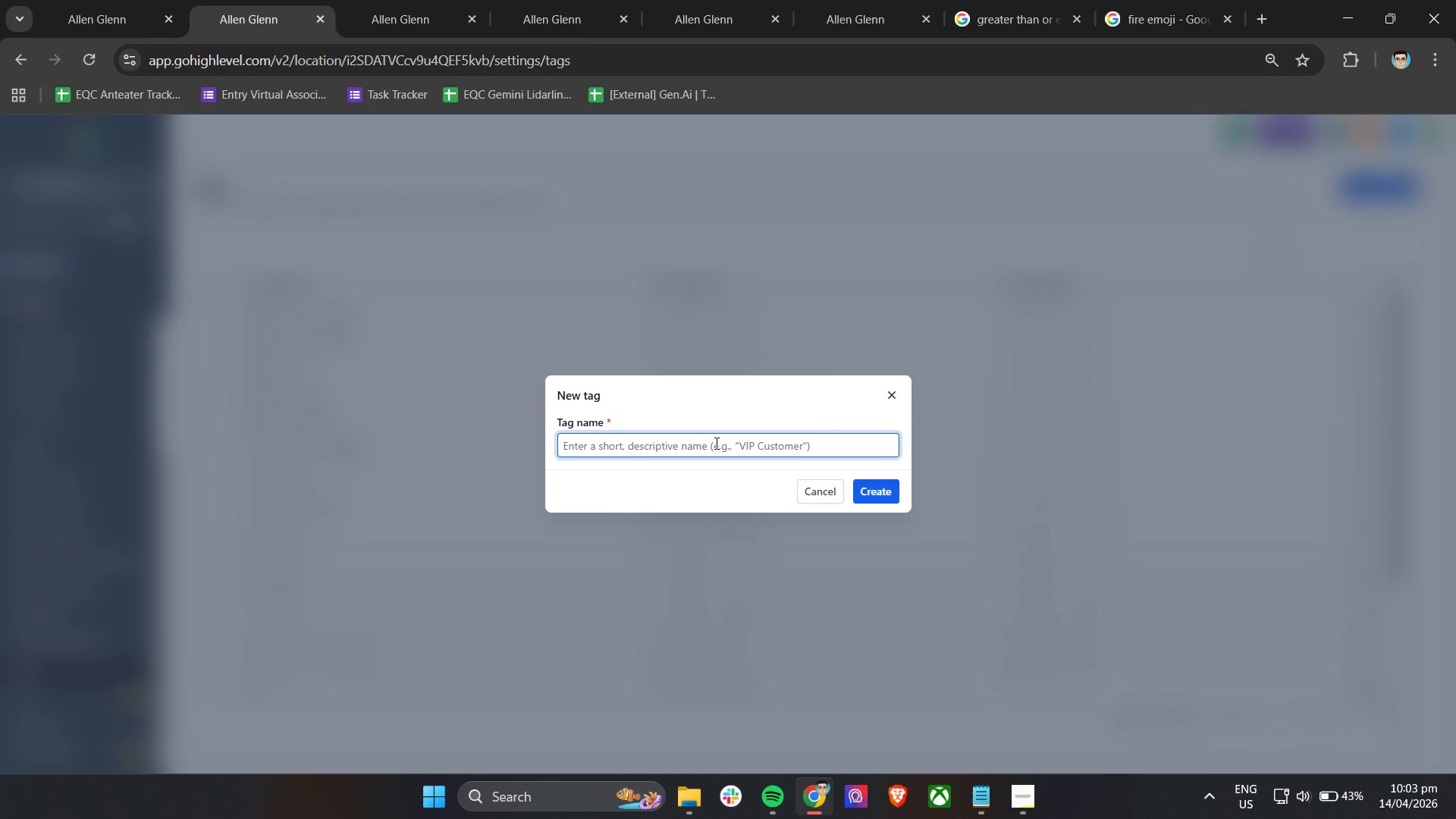 
wait(10.23)
 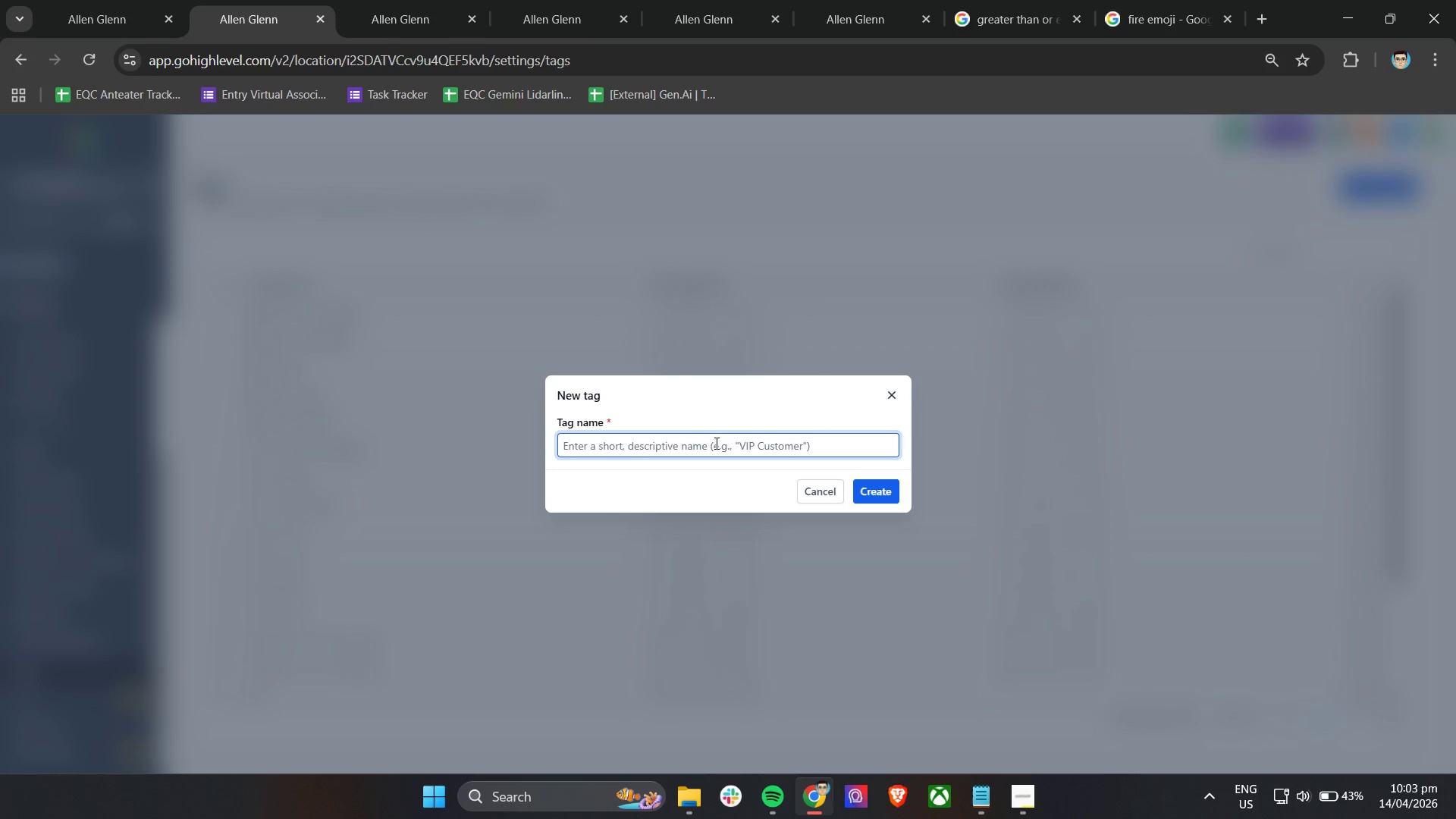 
type(customer replied)
key(Backspace)
key(Backspace)
key(Backspace)
key(Backspace)
key(Backspace)
key(Backspace)
key(Backspace)
key(Backspace)
type(_replied)
 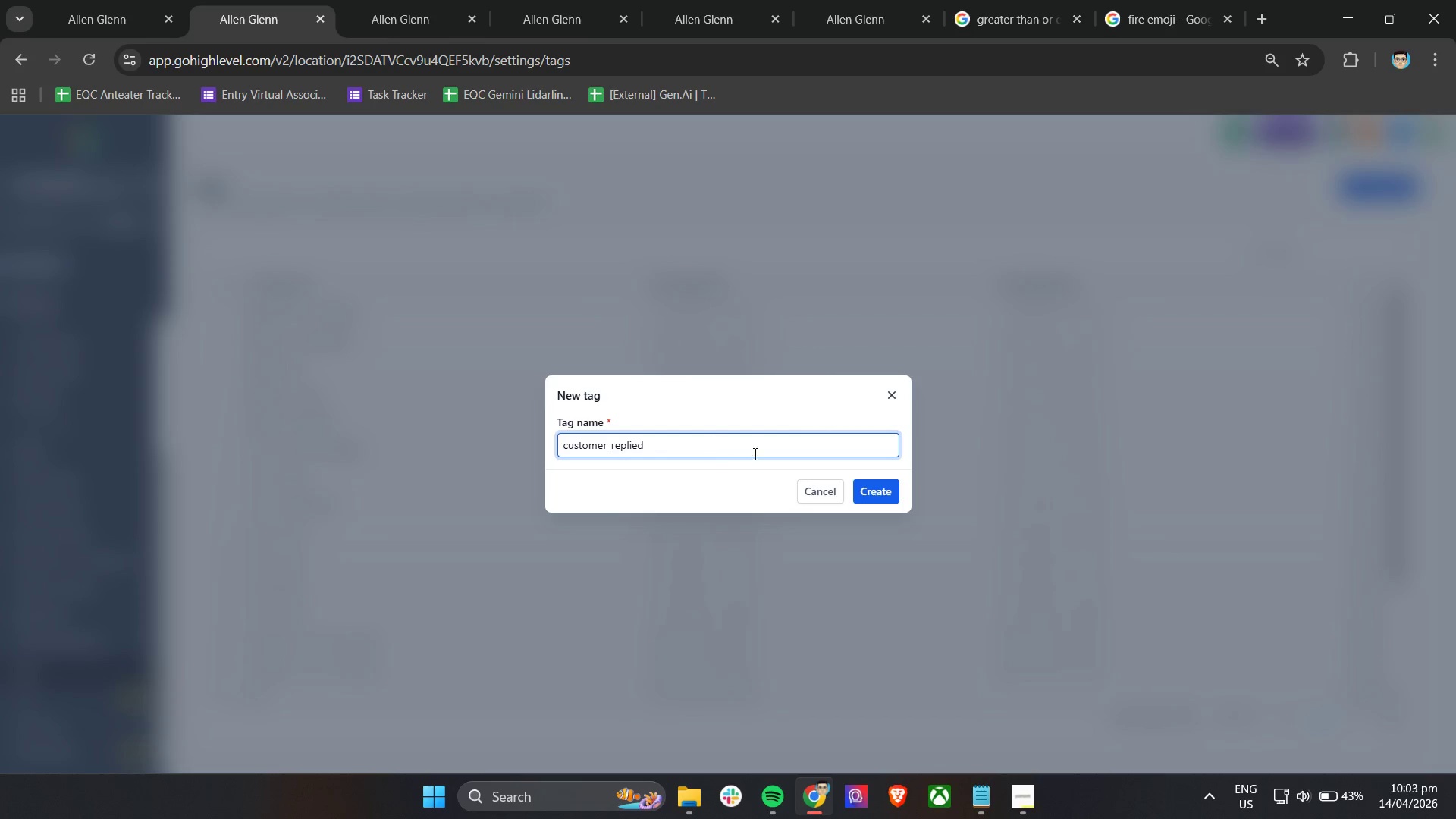 
left_click([868, 491])
 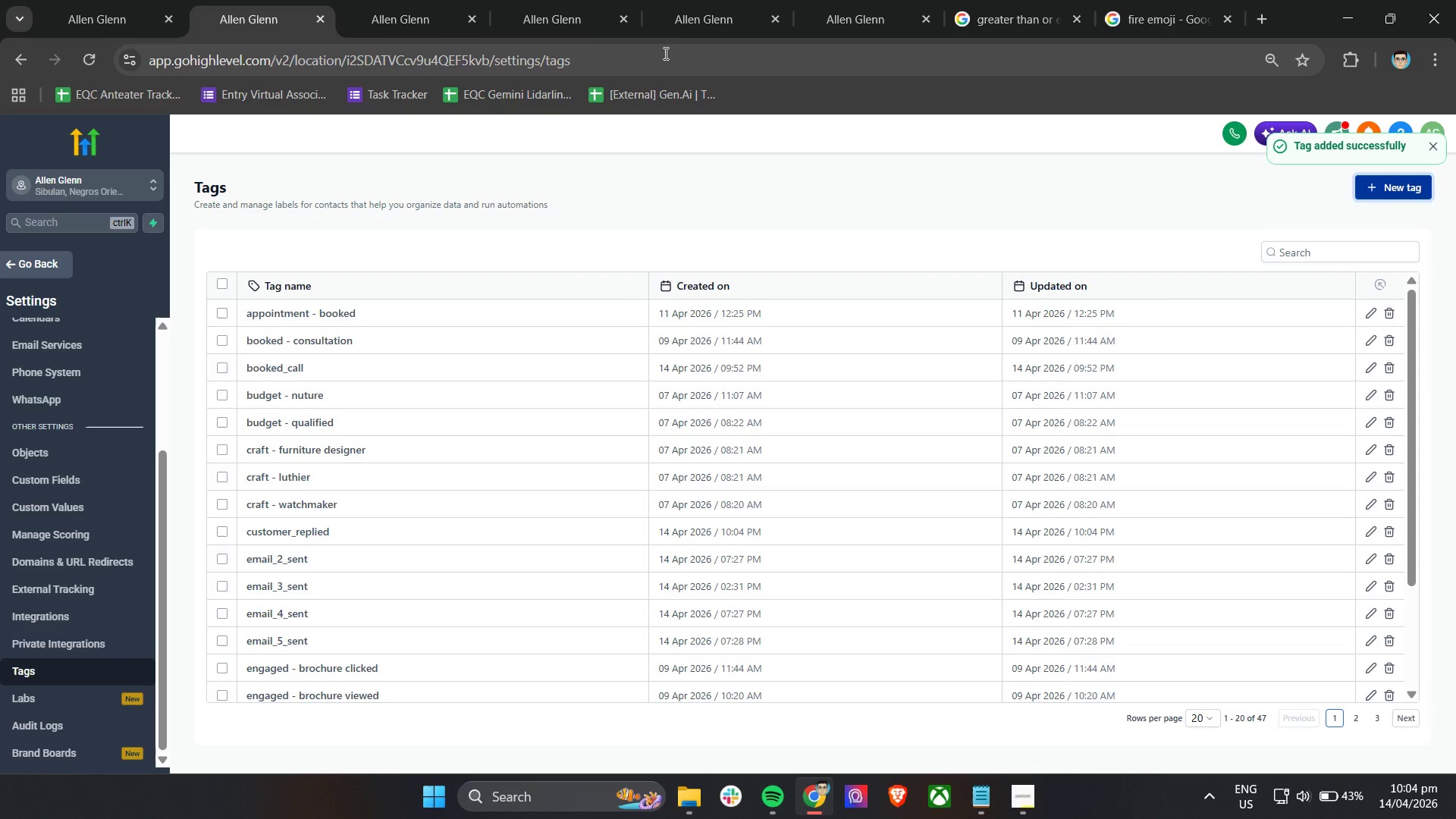 
wait(11.98)
 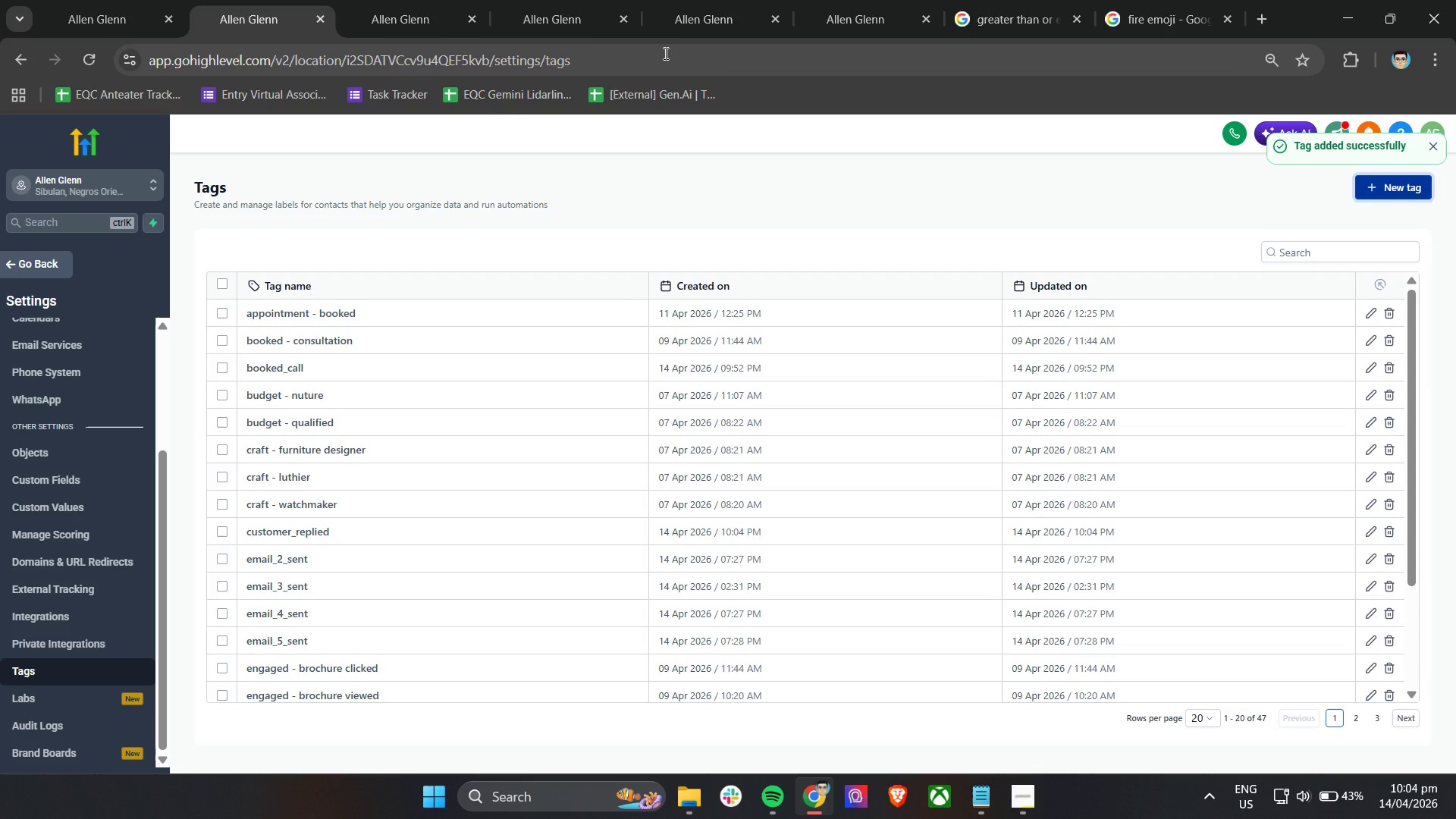 
left_click([861, 0])
 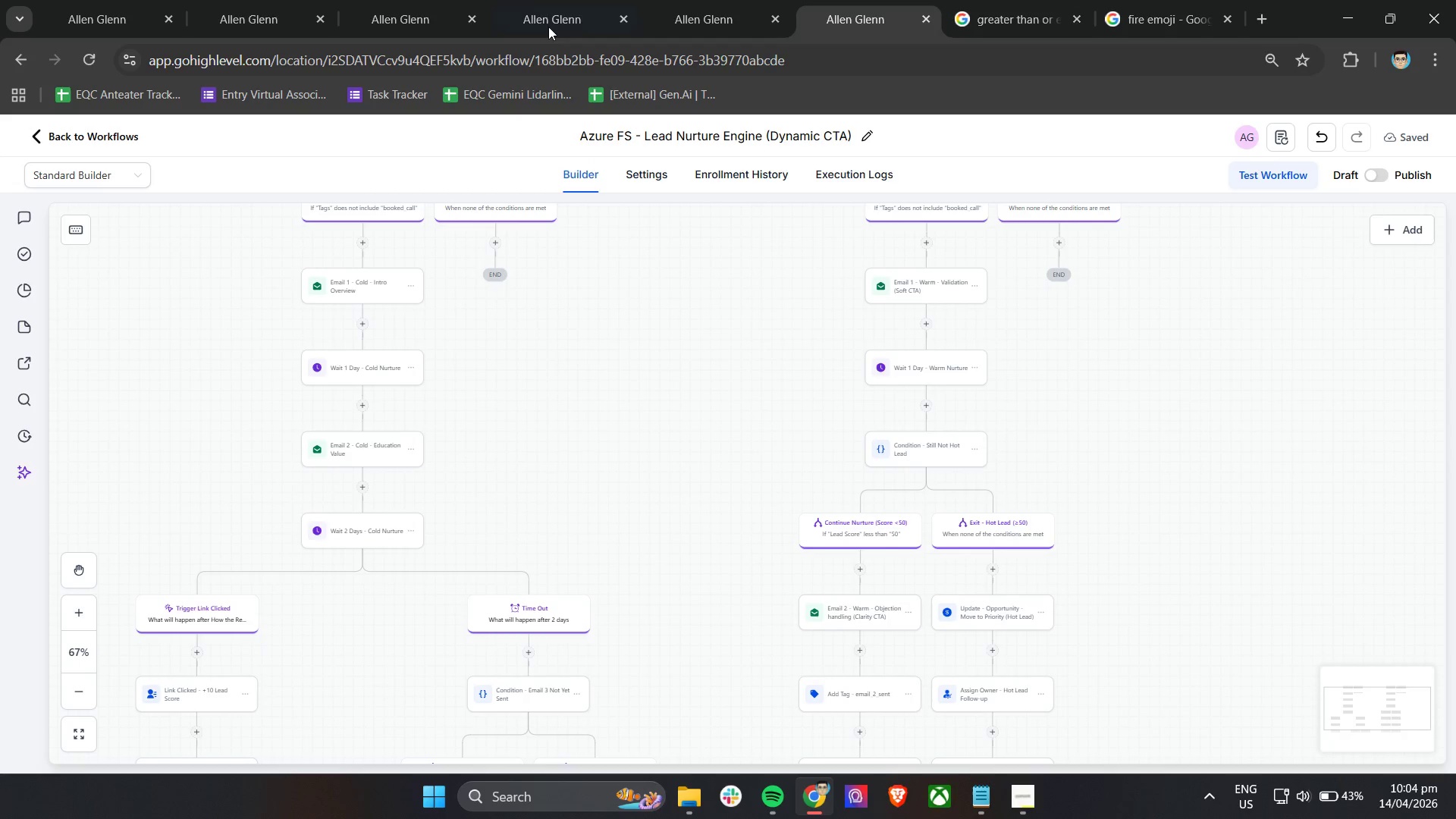 
left_click([539, 0])
 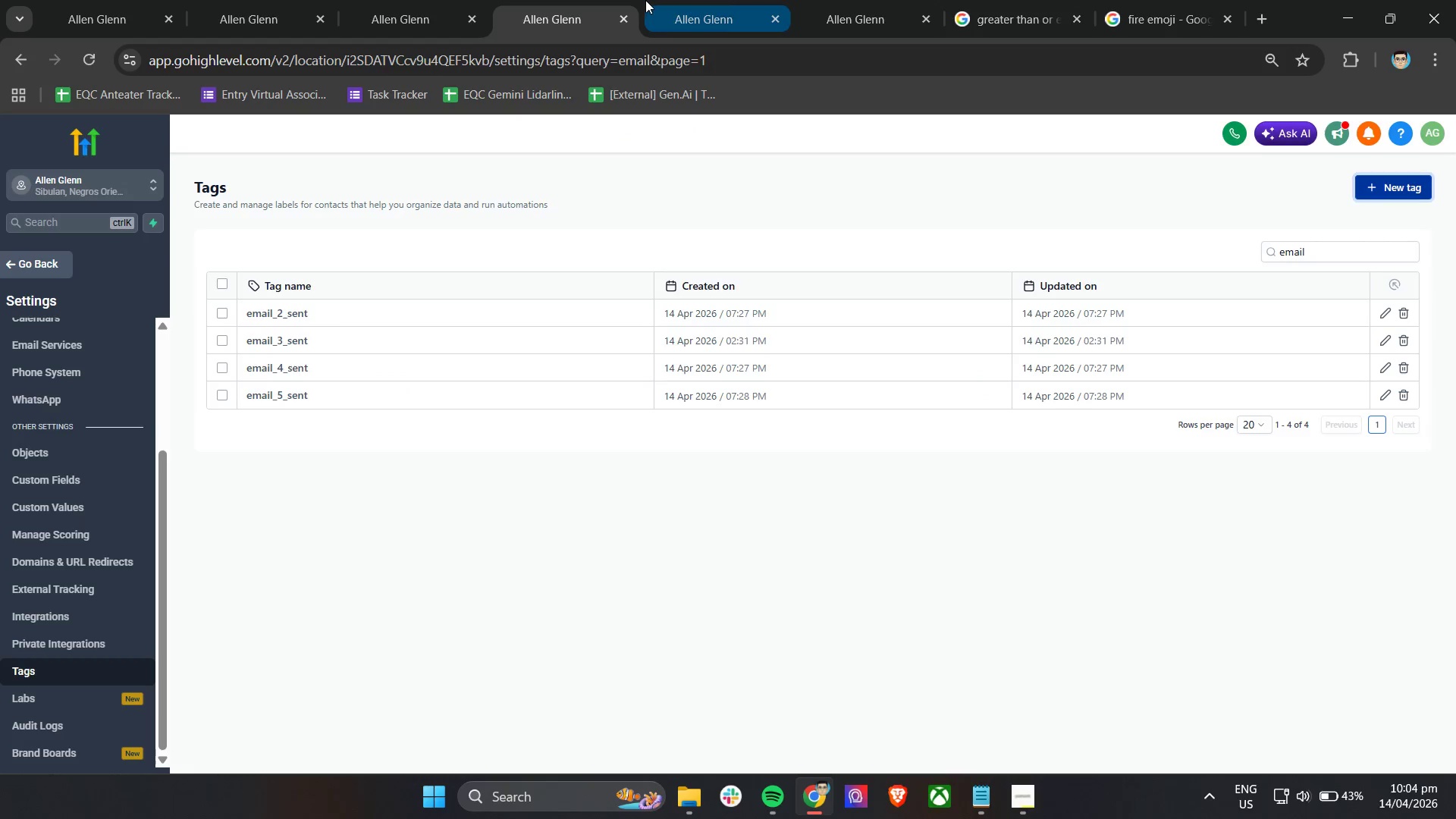 
left_click([667, 0])
 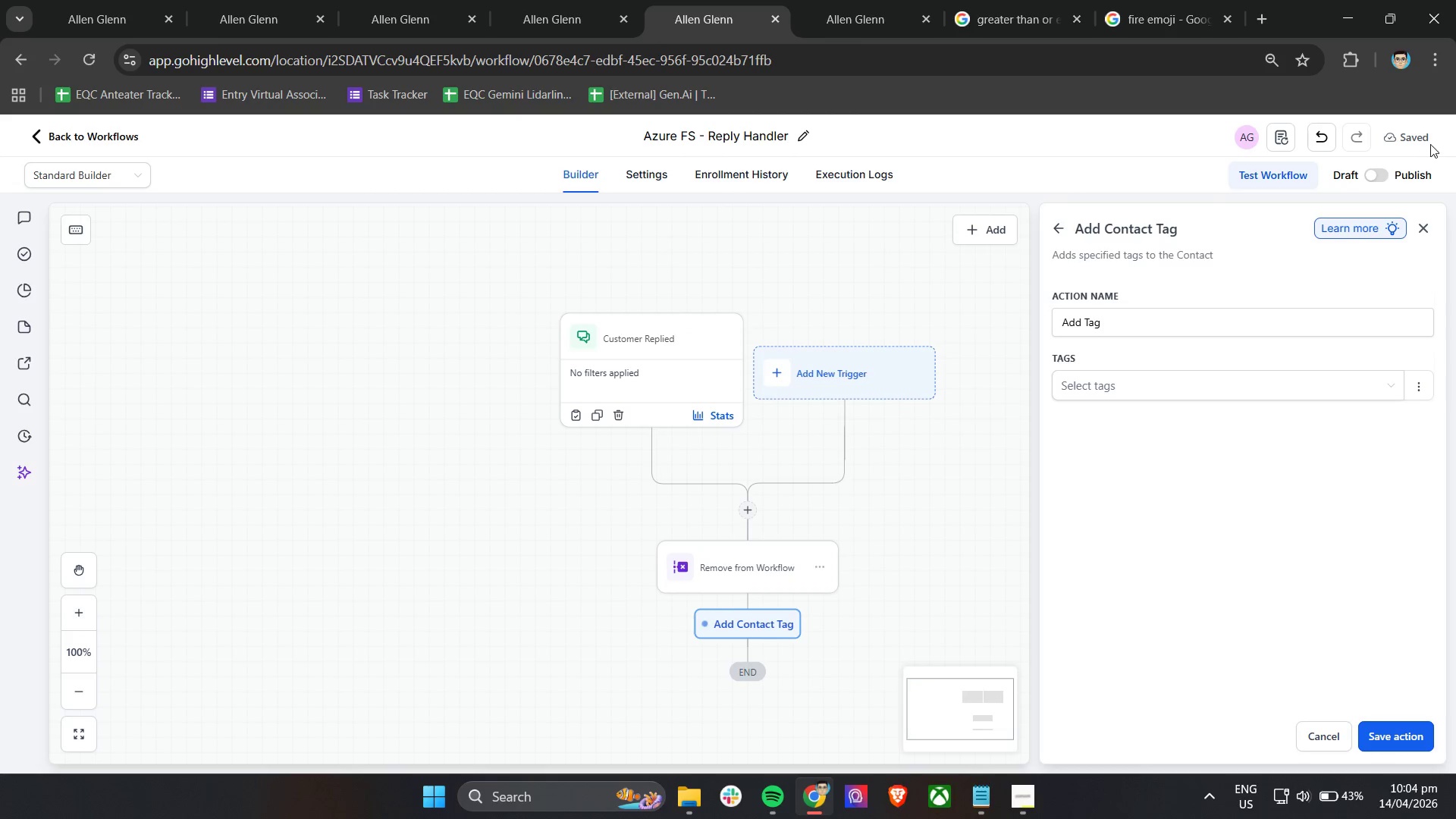 
left_click([1426, 231])
 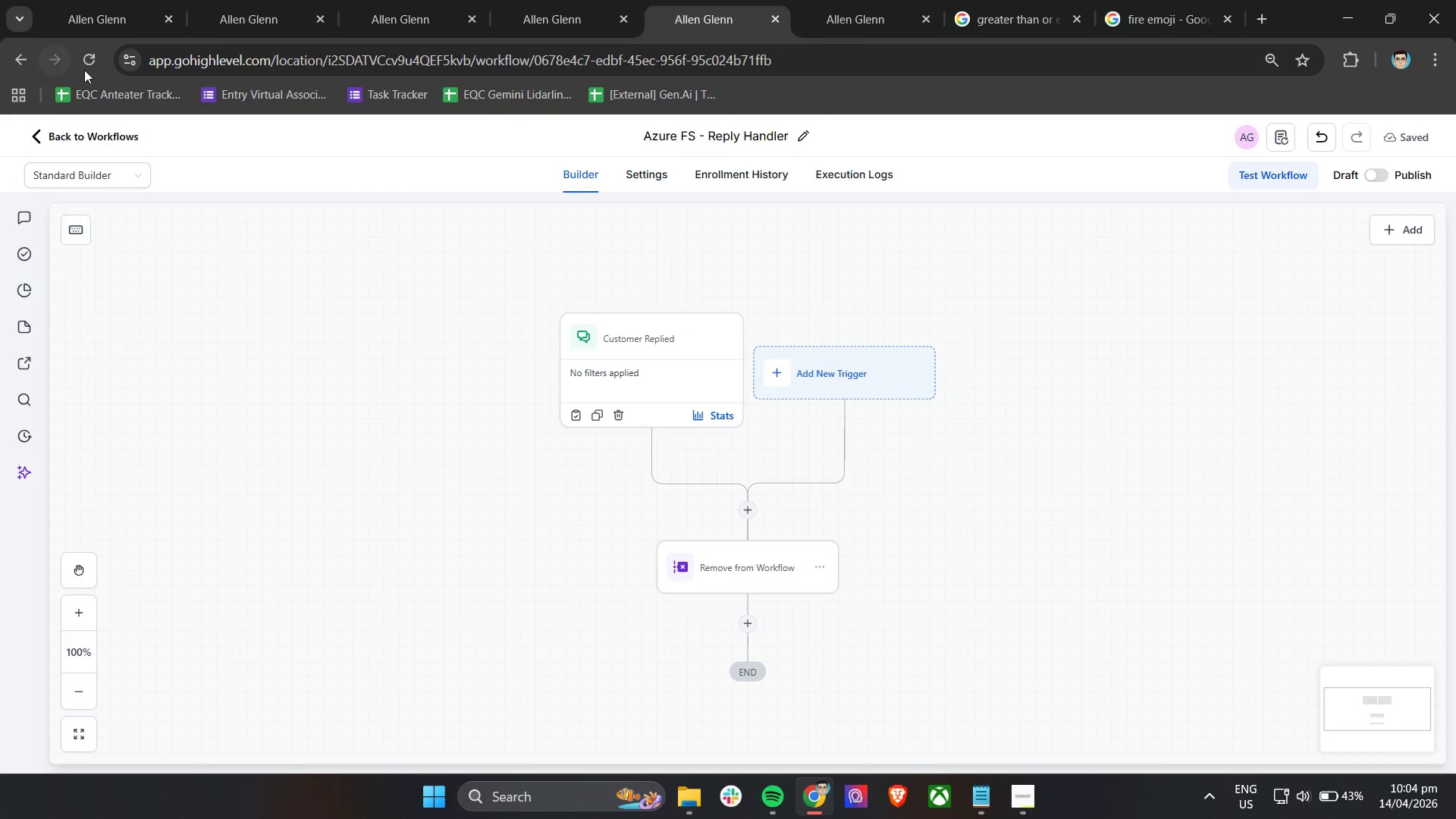 
left_click([87, 70])
 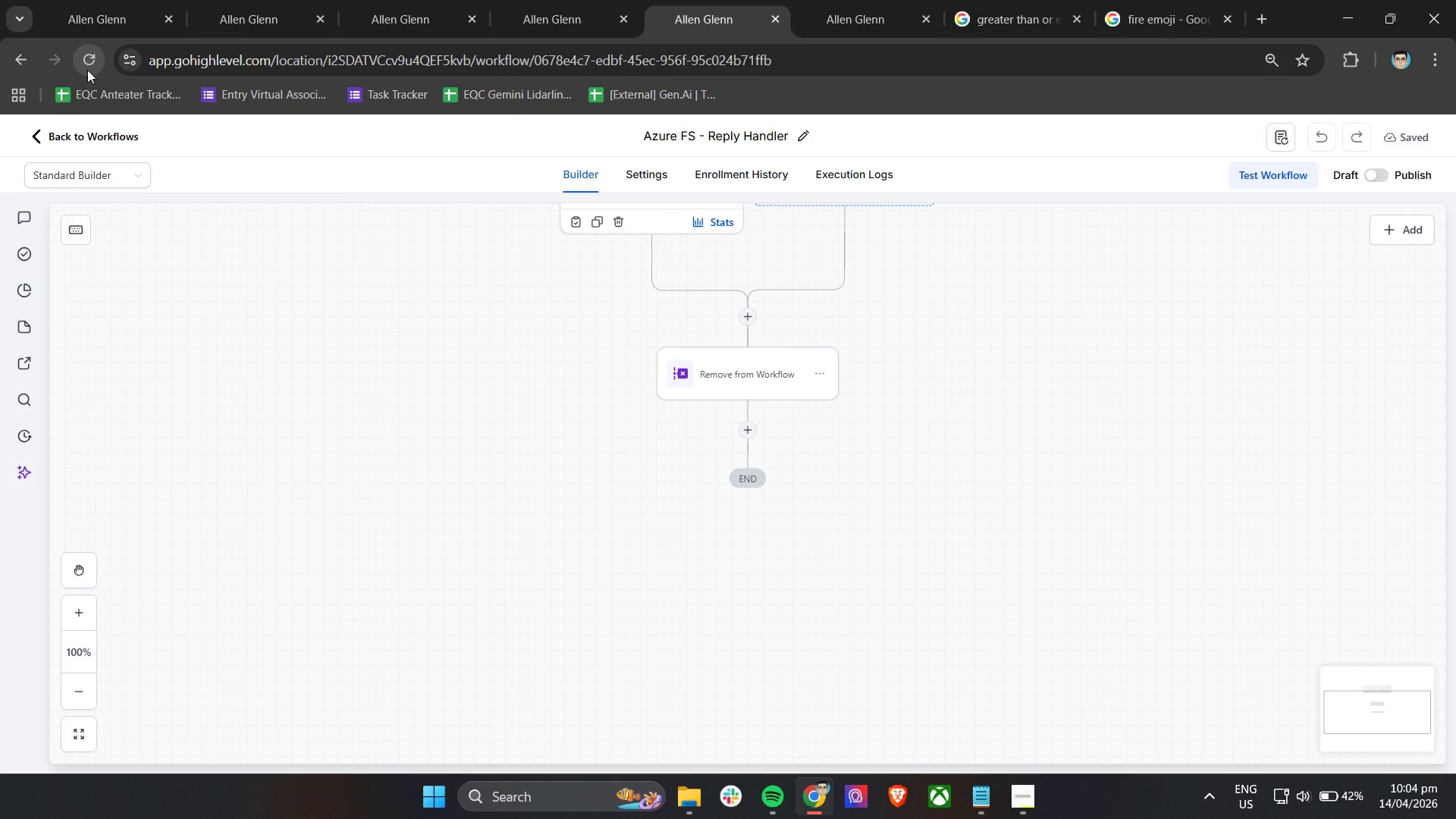 
wait(20.73)
 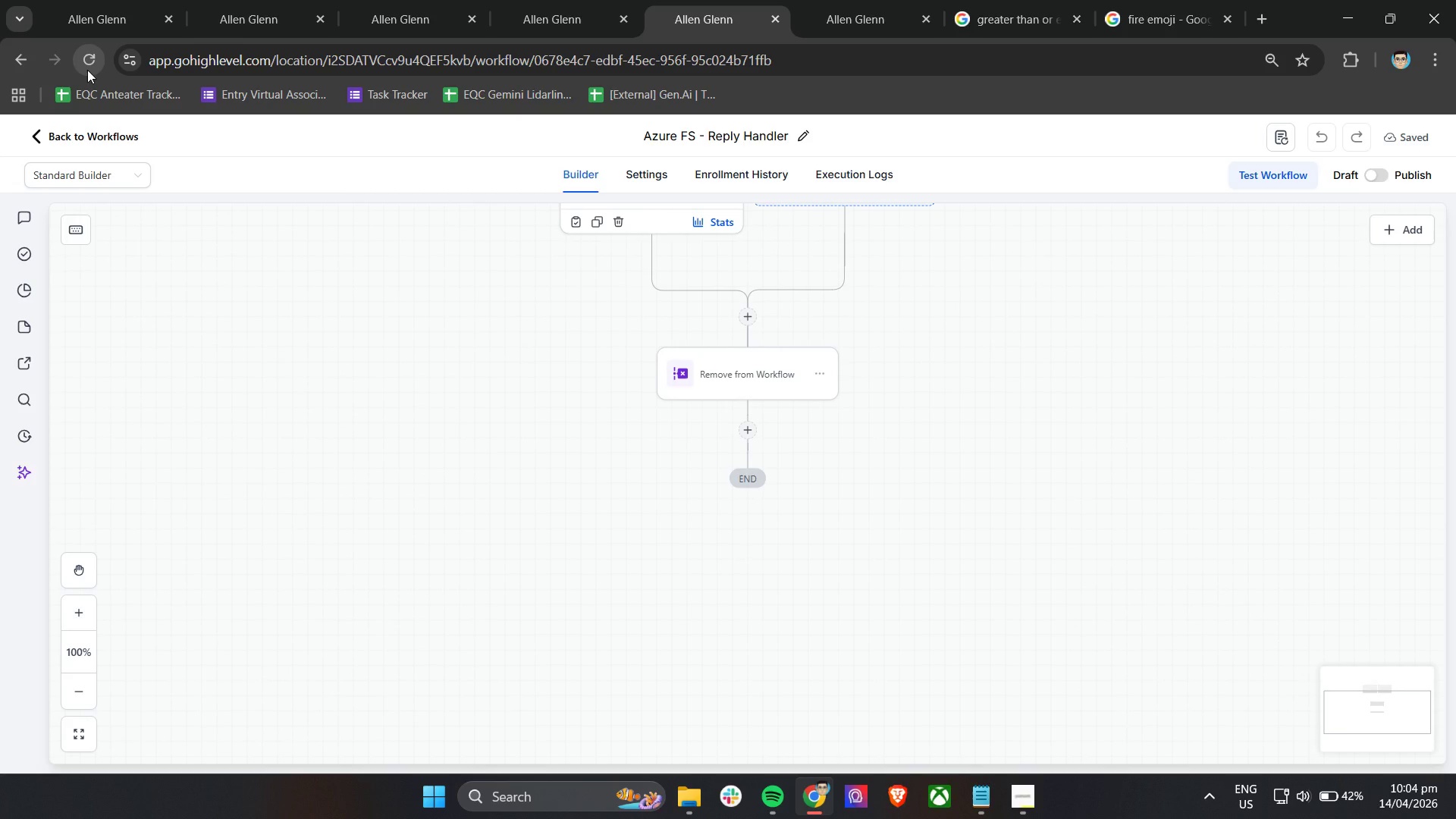 
left_click([746, 438])
 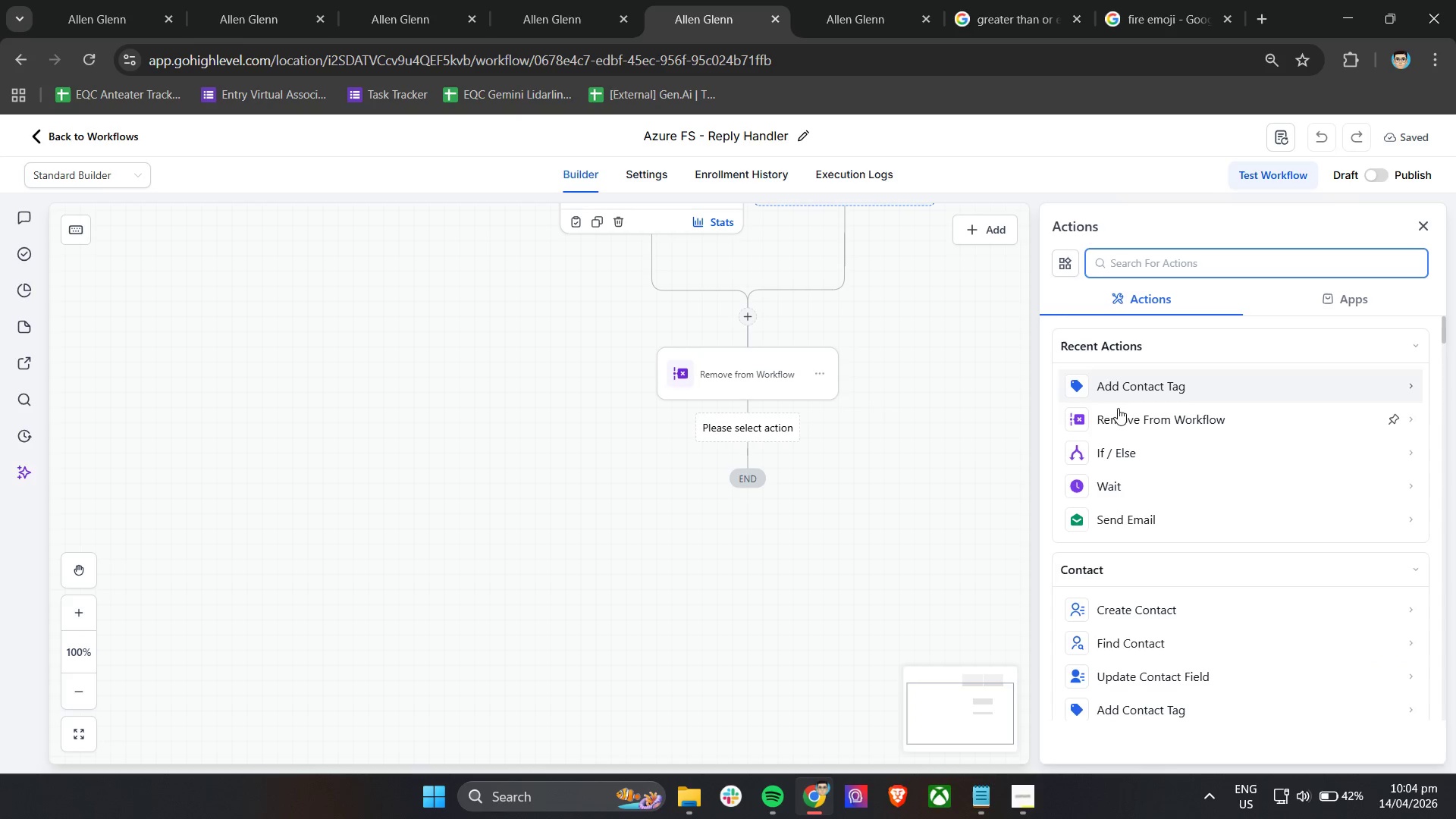 
left_click([1121, 425])
 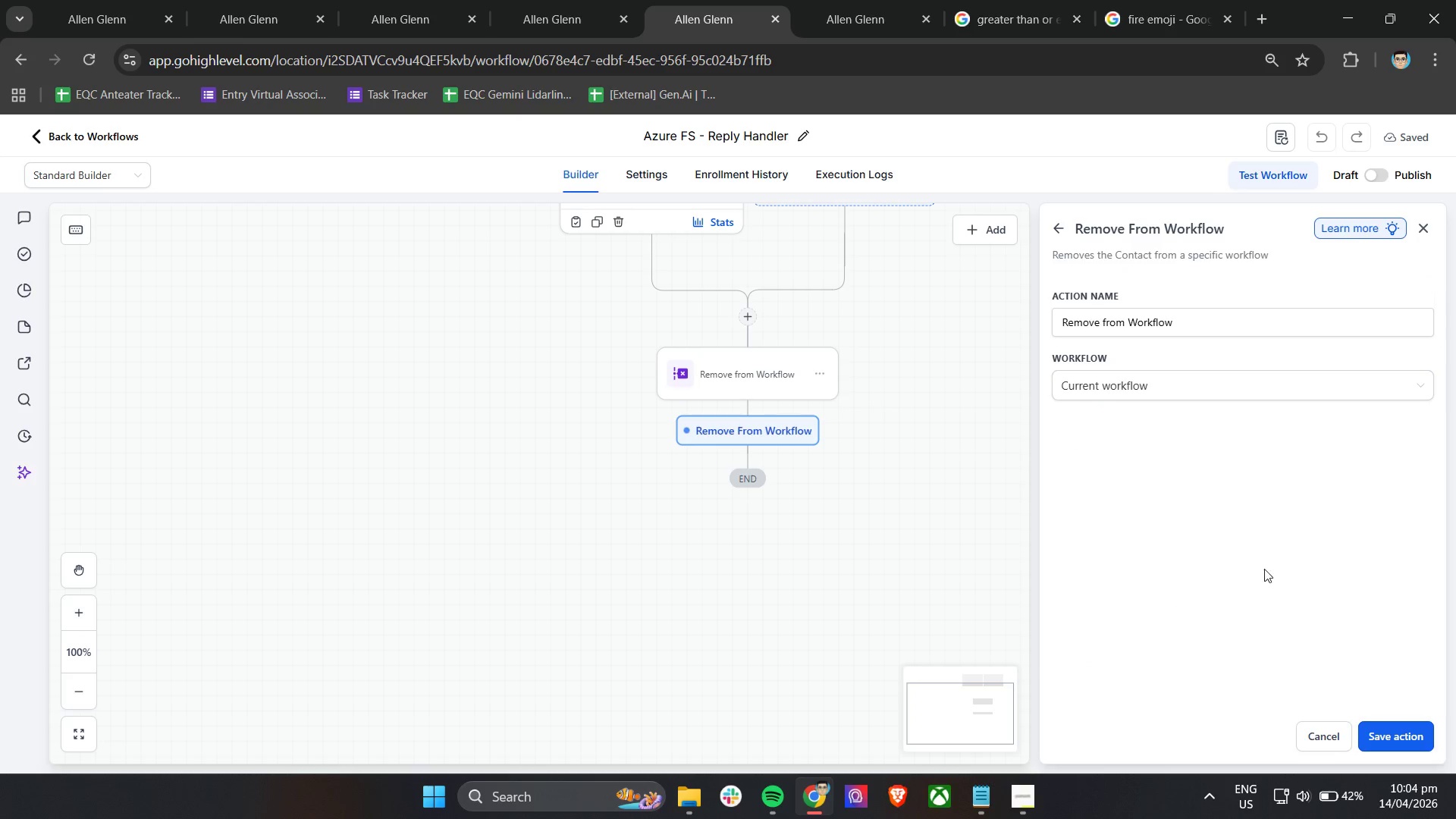 
left_click([1151, 383])
 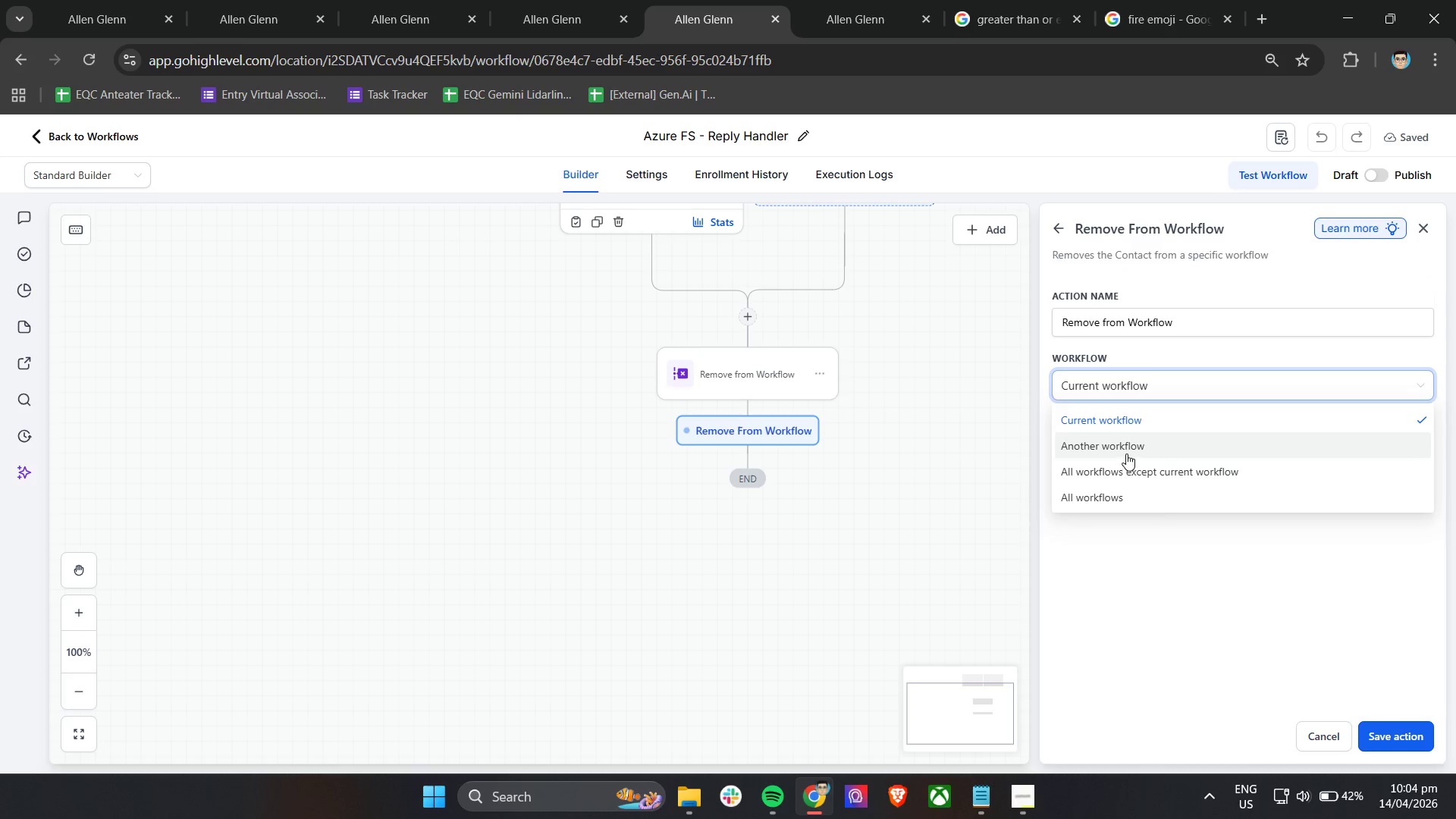 
left_click([1126, 453])
 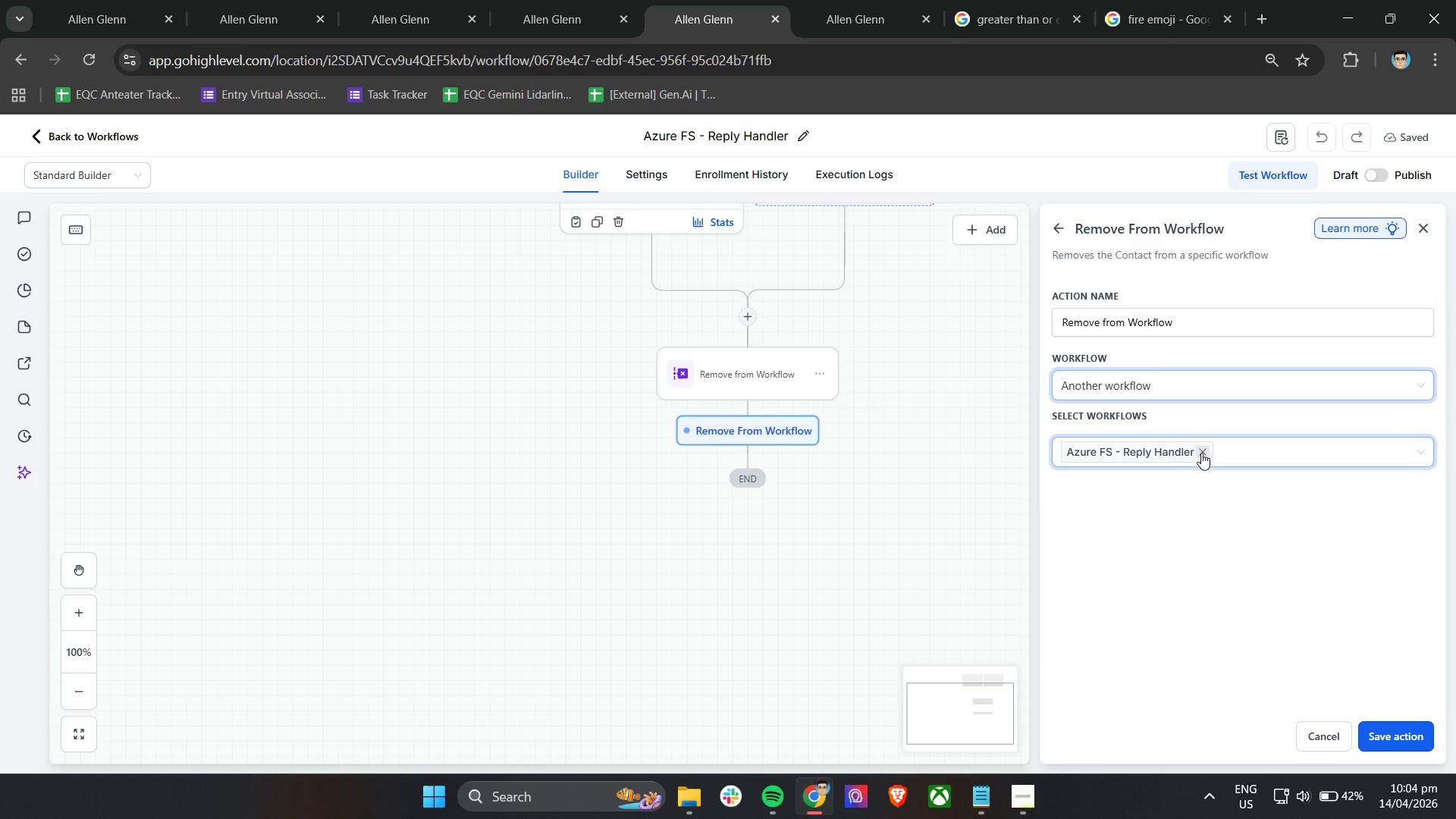 
double_click([1150, 453])
 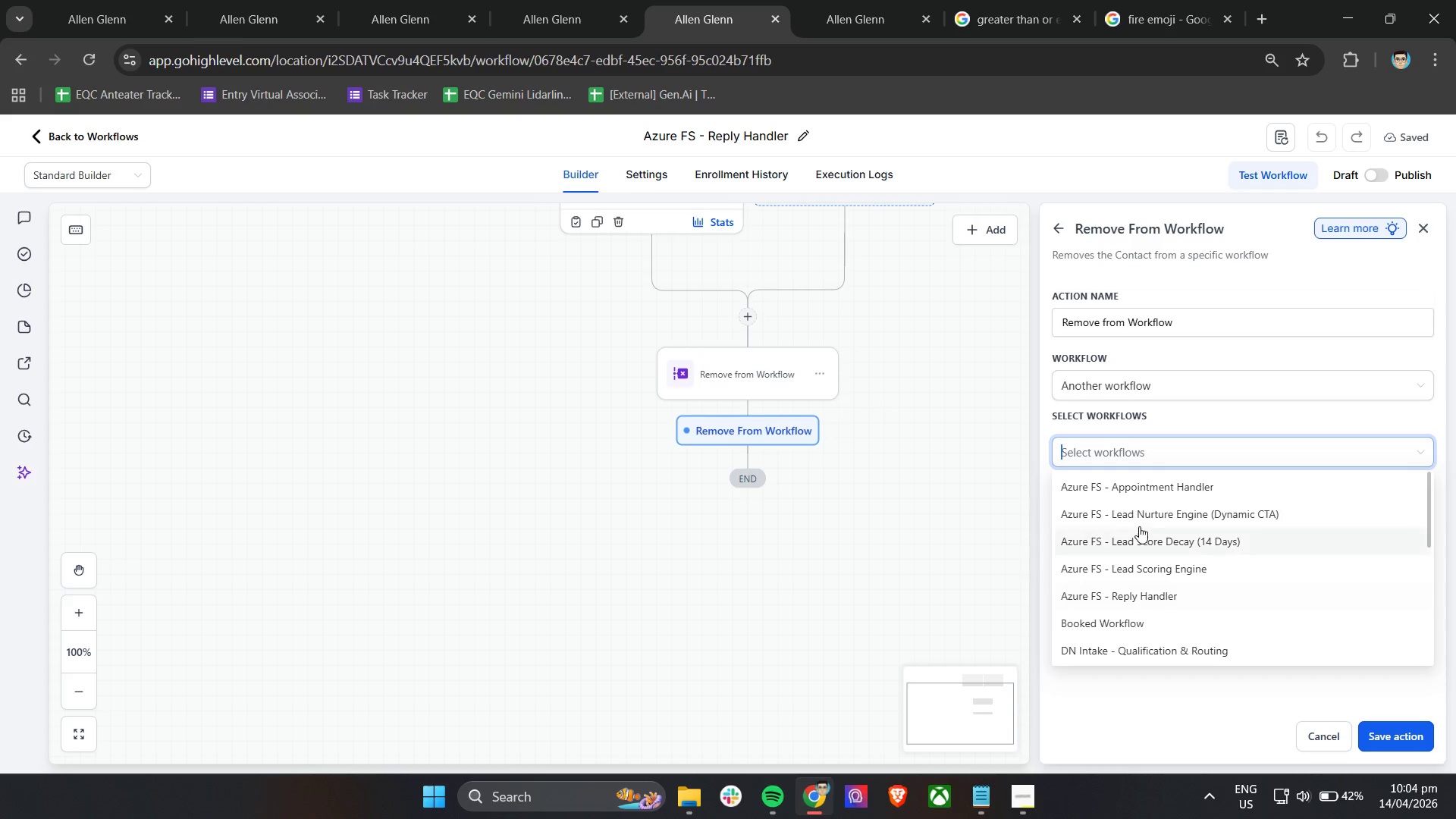 
left_click([1141, 519])
 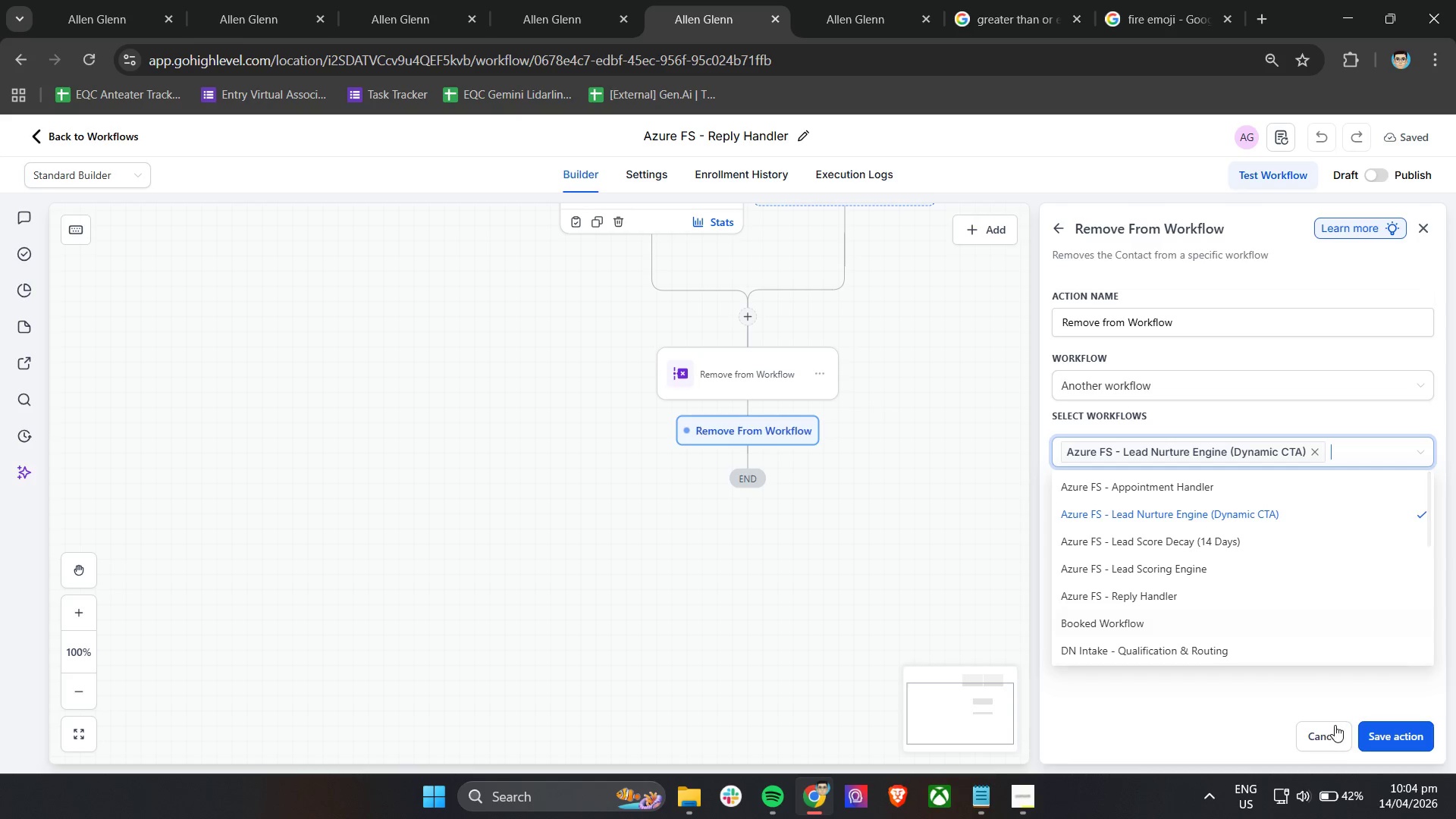 
left_click([1373, 735])
 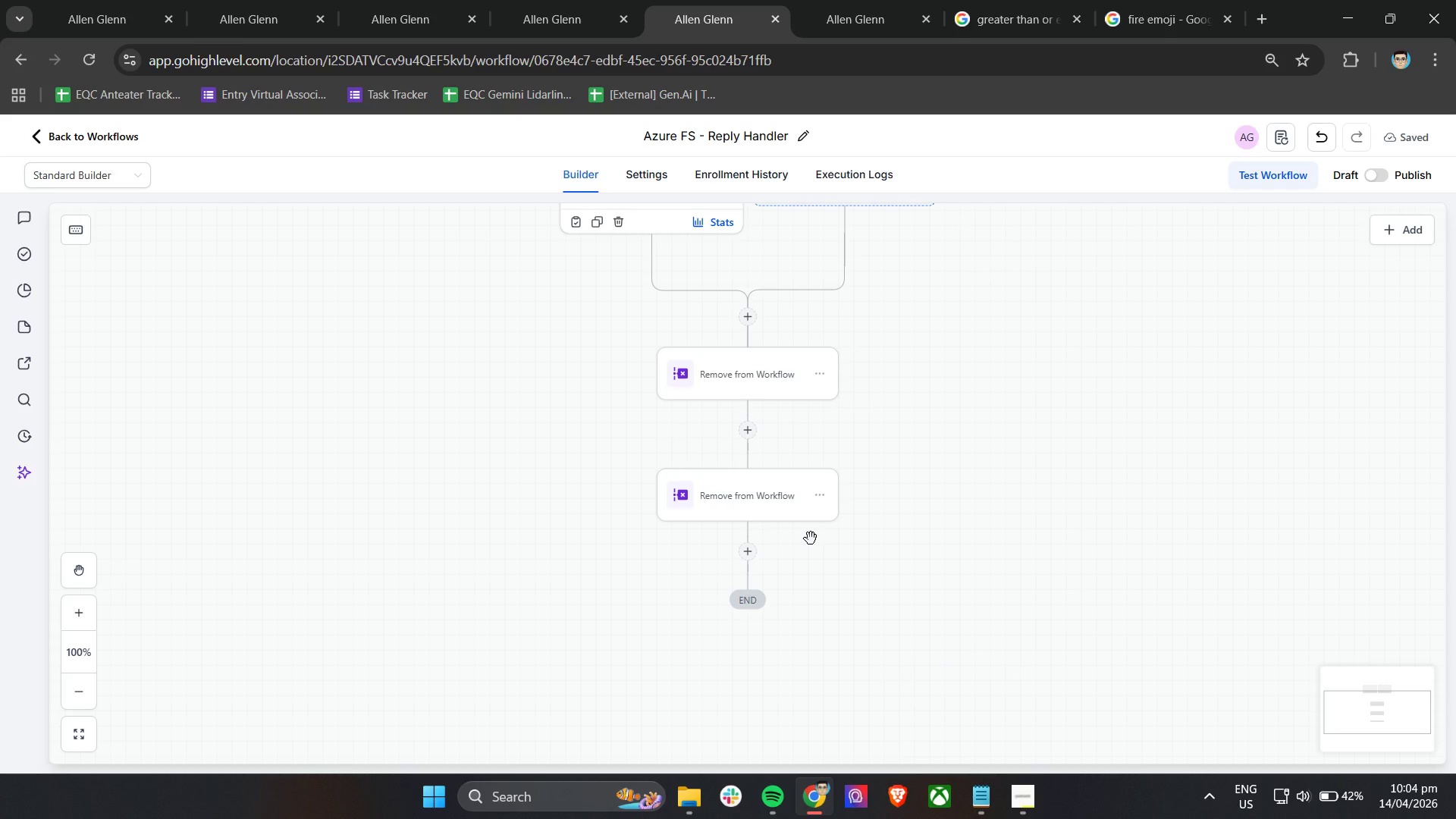 
wait(5.3)
 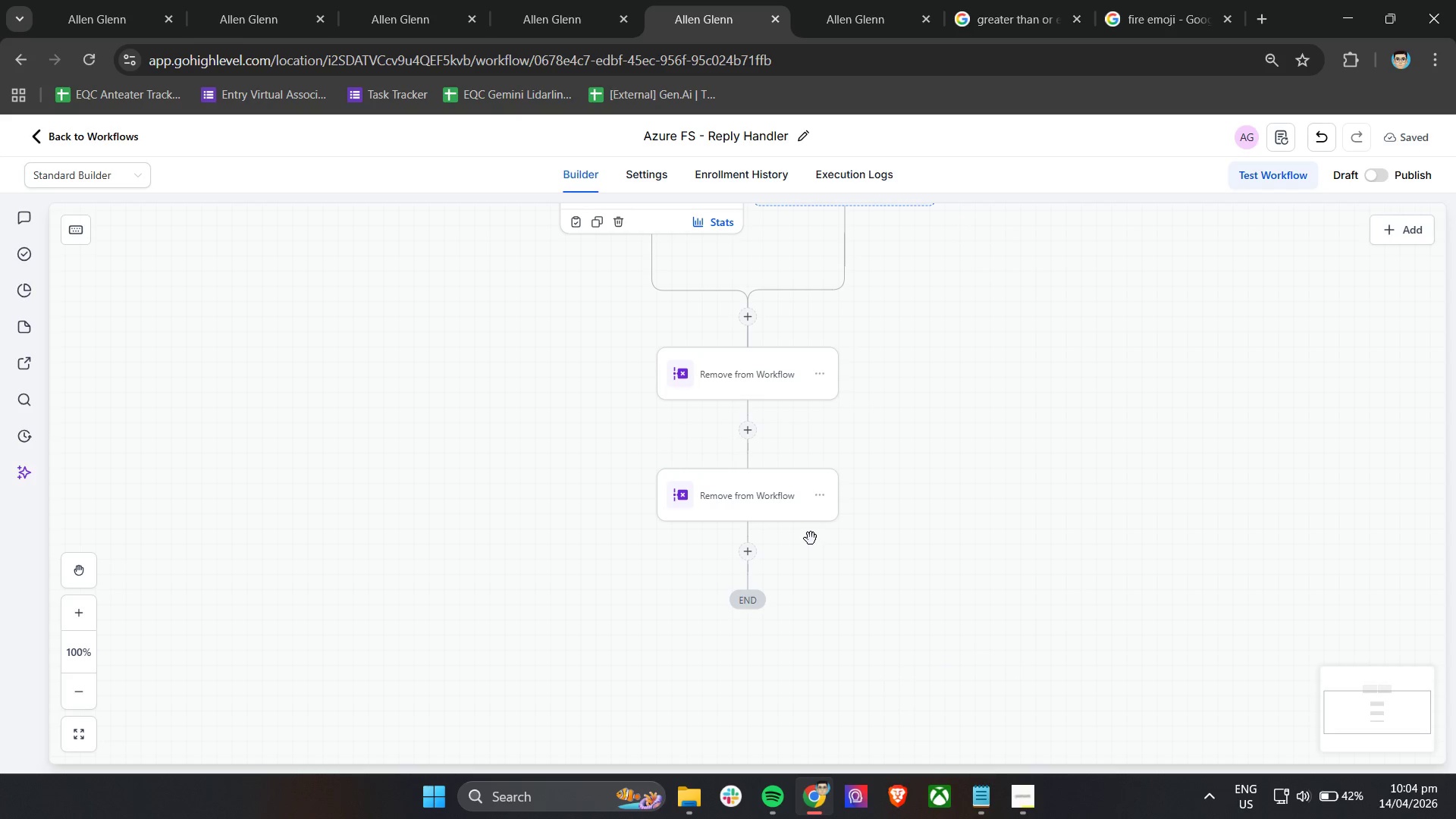 
left_click([742, 555])
 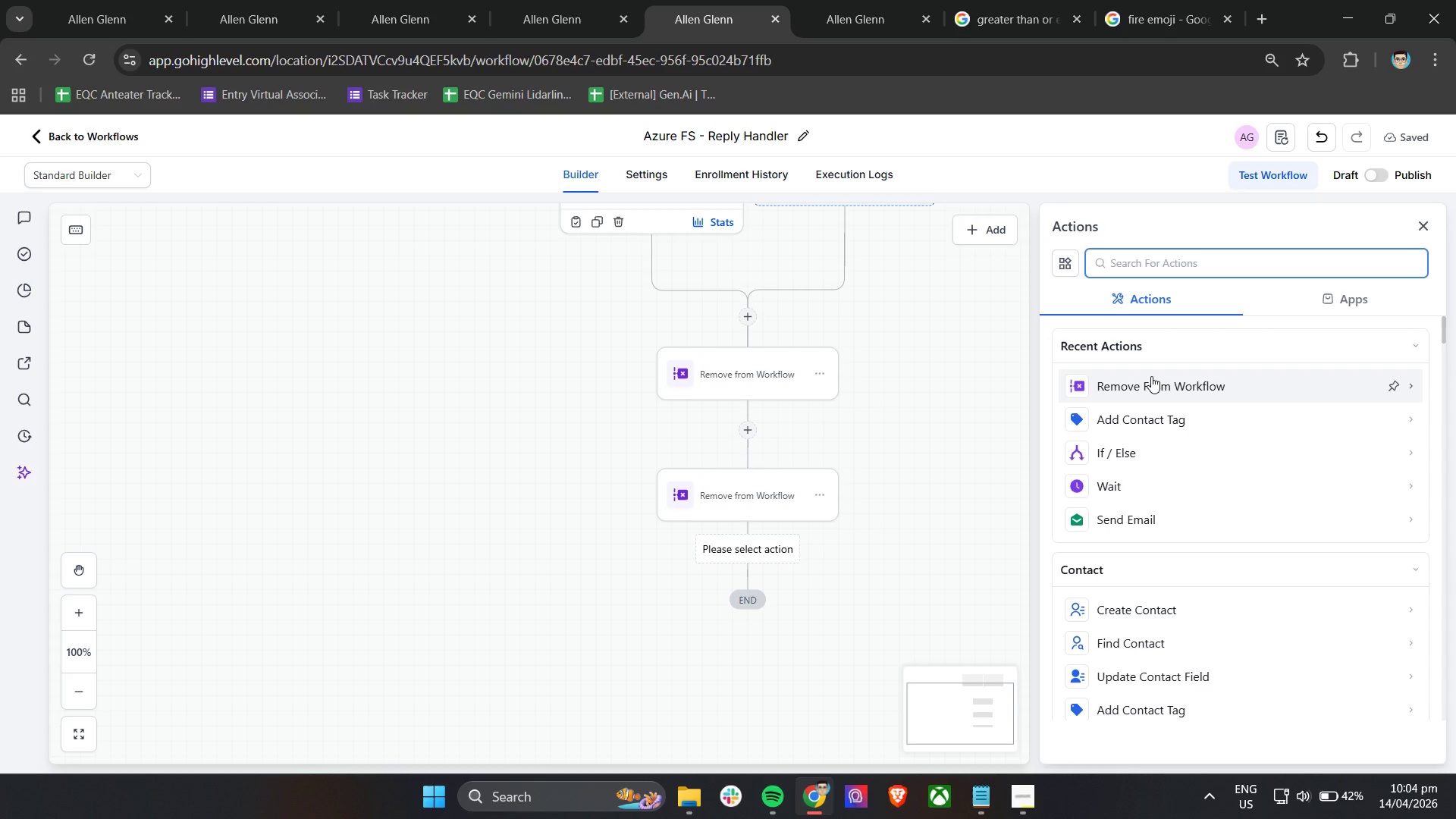 
type(in)
 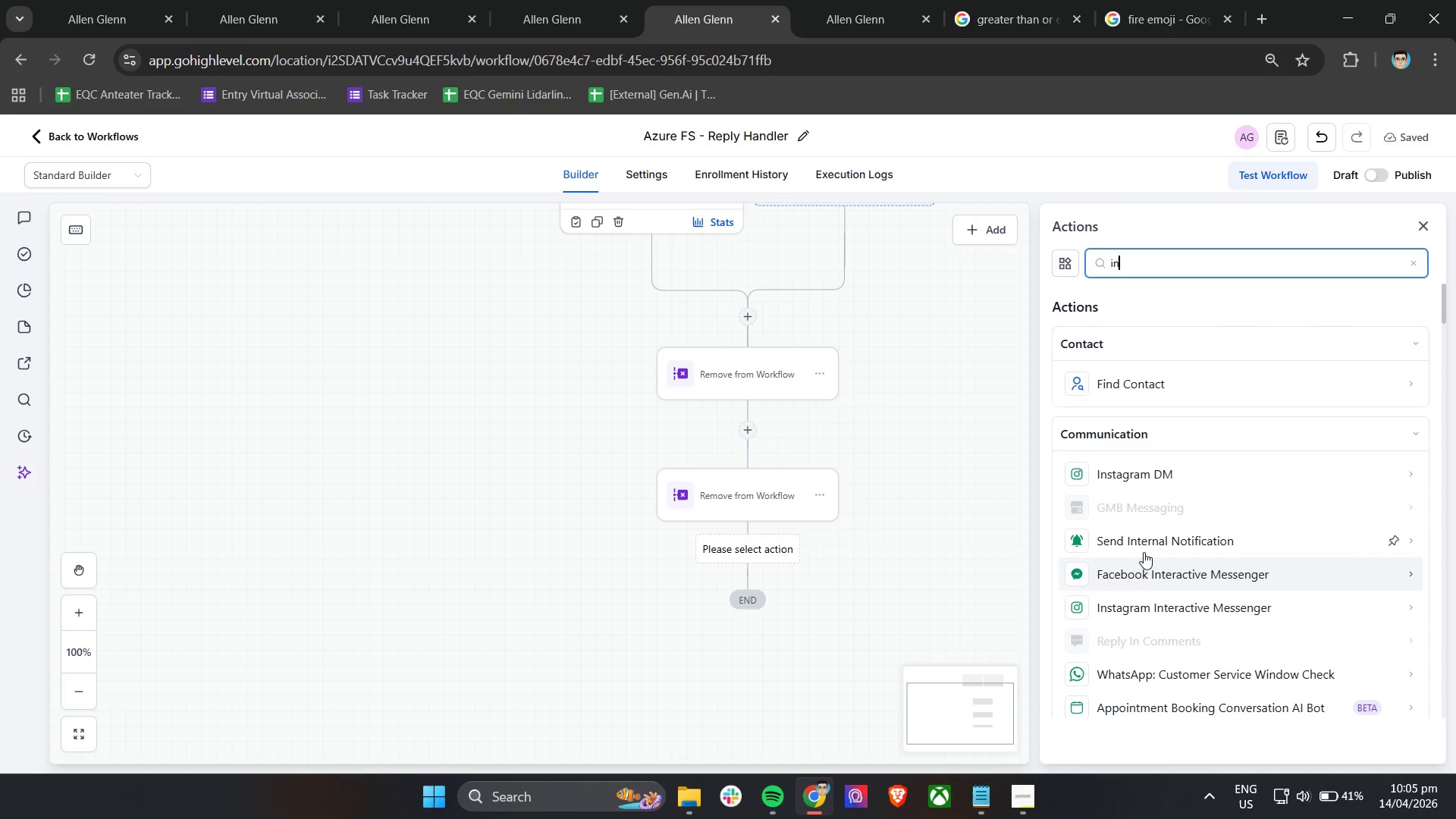 
left_click([1144, 550])
 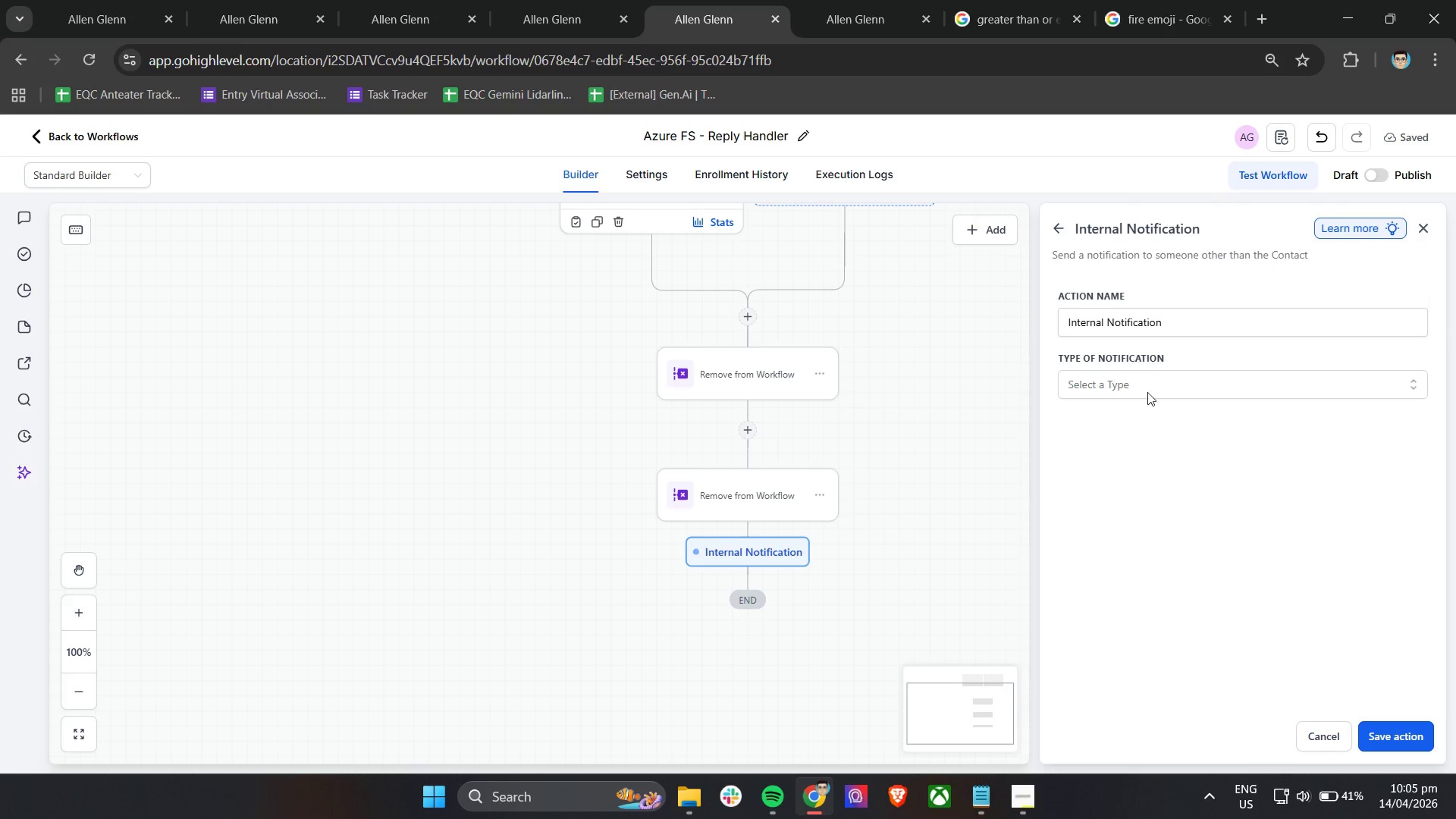 
left_click([1147, 390])
 